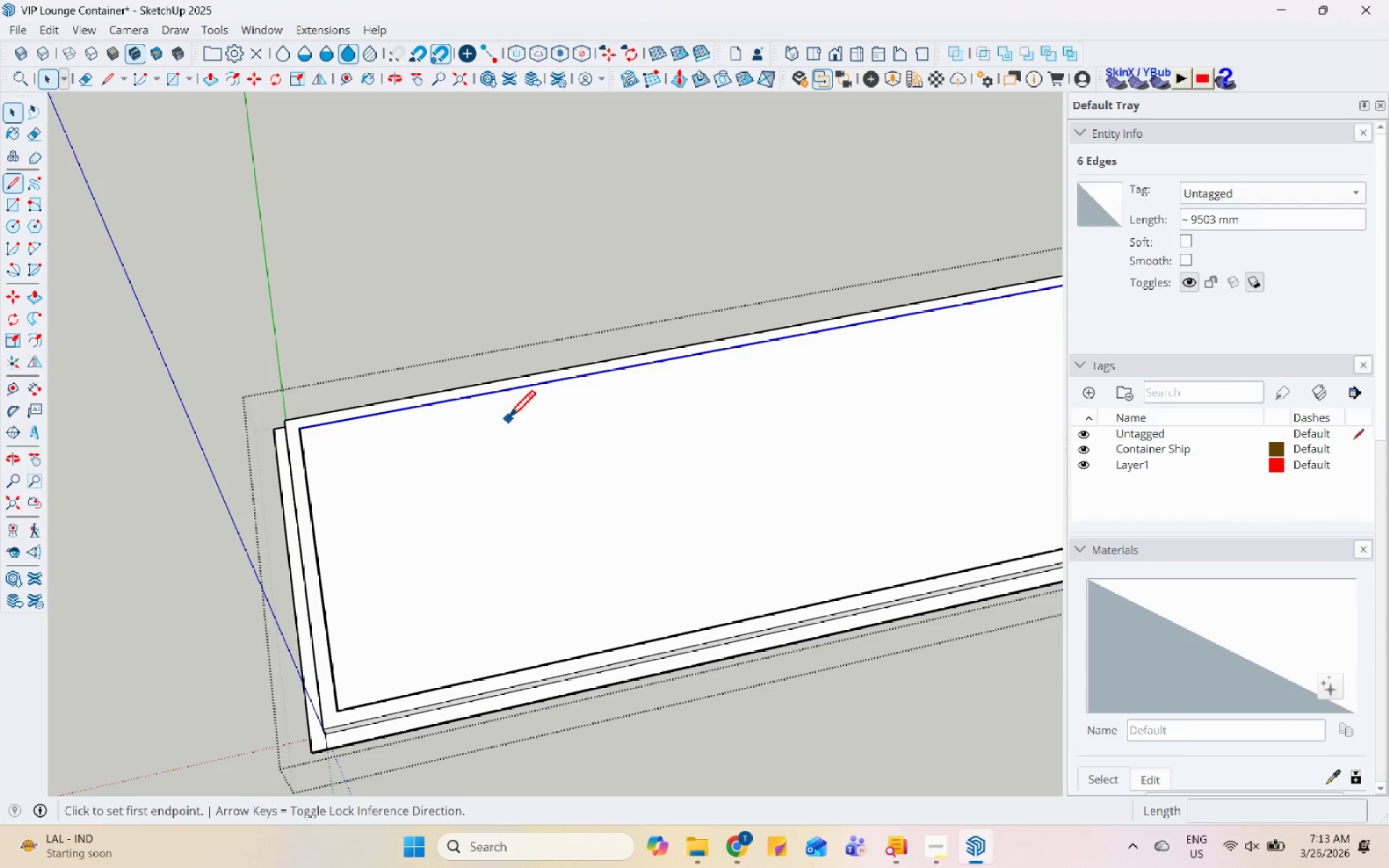 
scroll: coordinate [508, 420], scroll_direction: up, amount: 1.0
 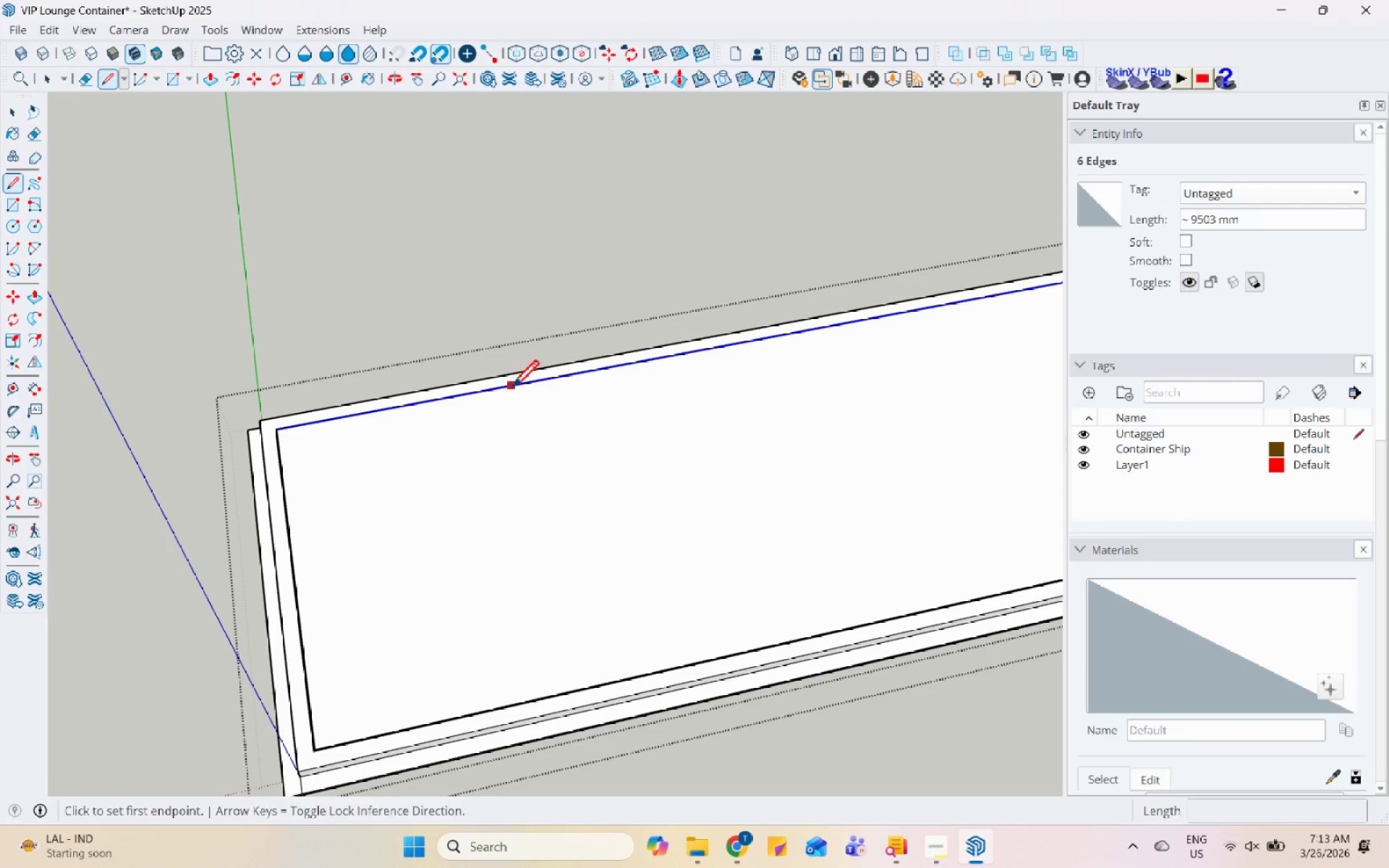 
left_click_drag(start_coordinate=[503, 391], to_coordinate=[504, 396])
 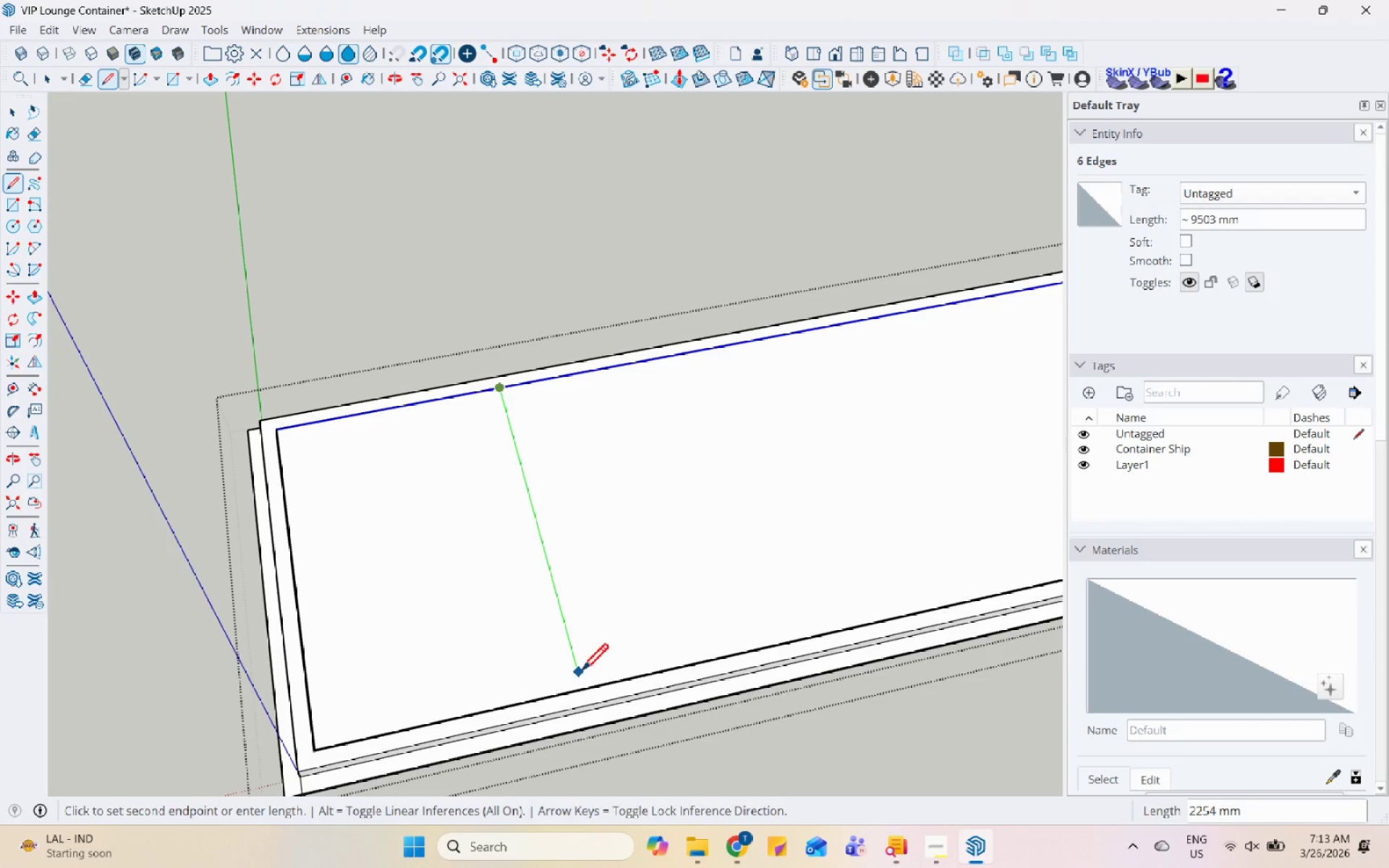 
left_click([585, 688])
 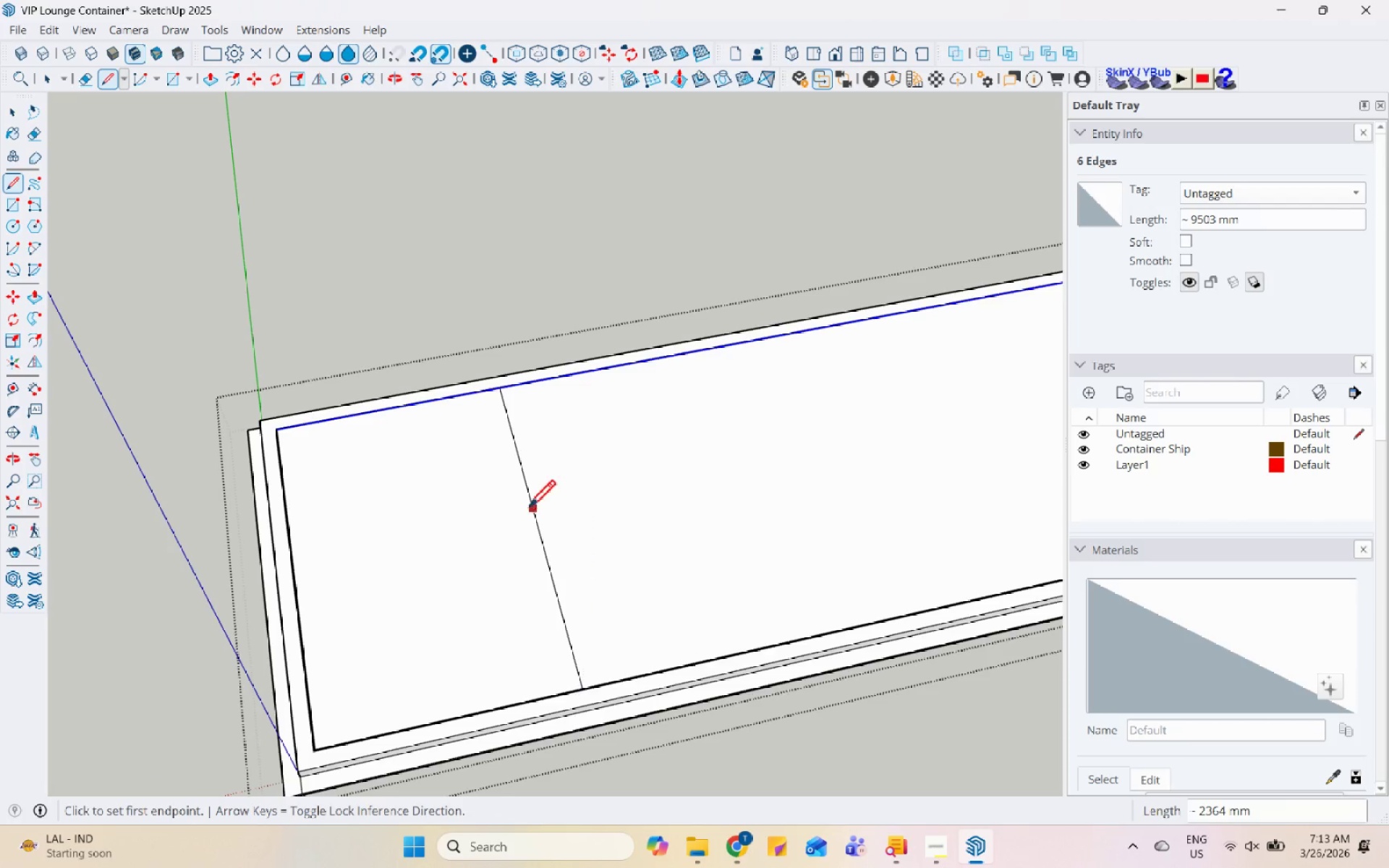 
key(Escape)
 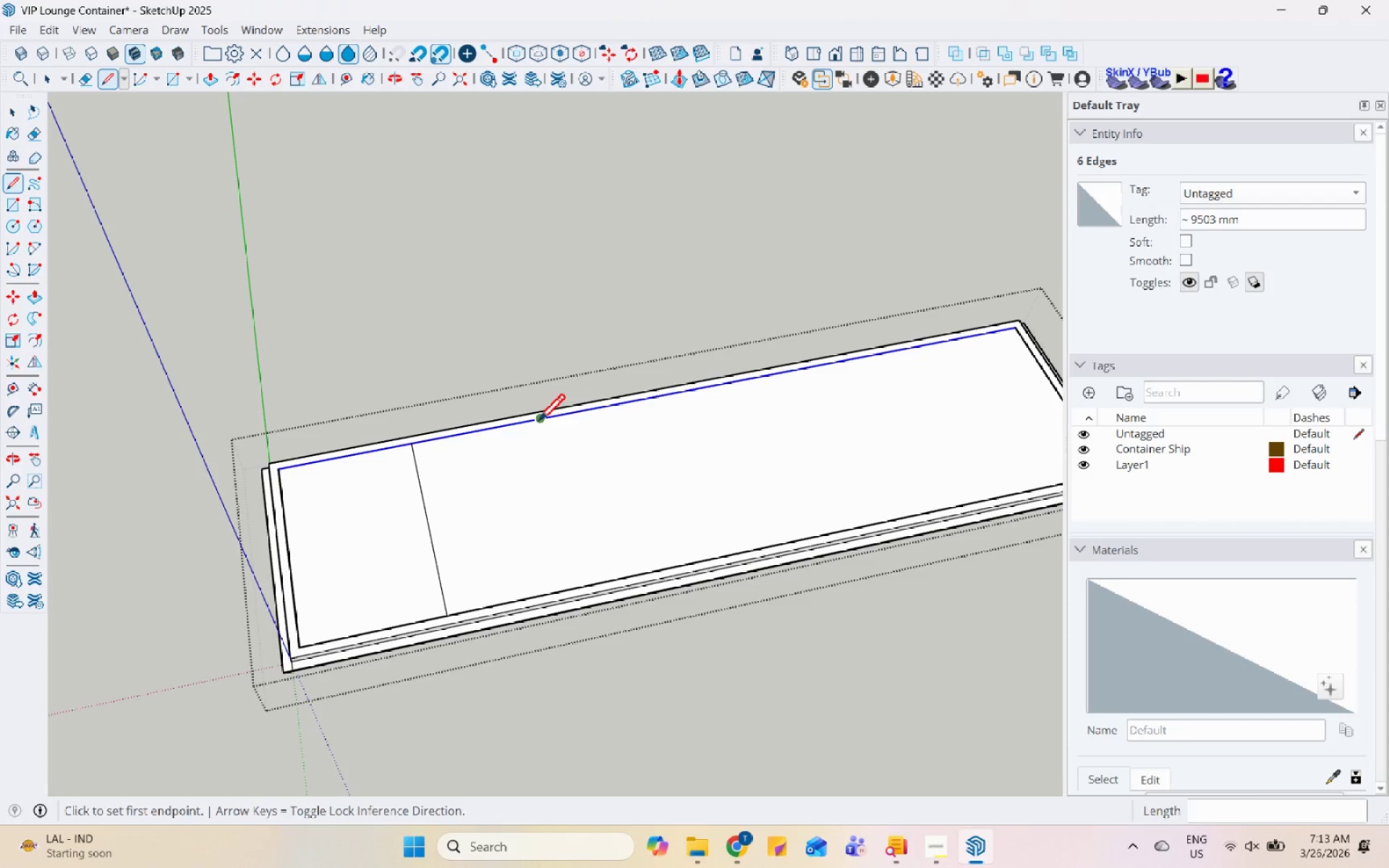 
scroll: coordinate [281, 526], scroll_direction: down, amount: 6.0
 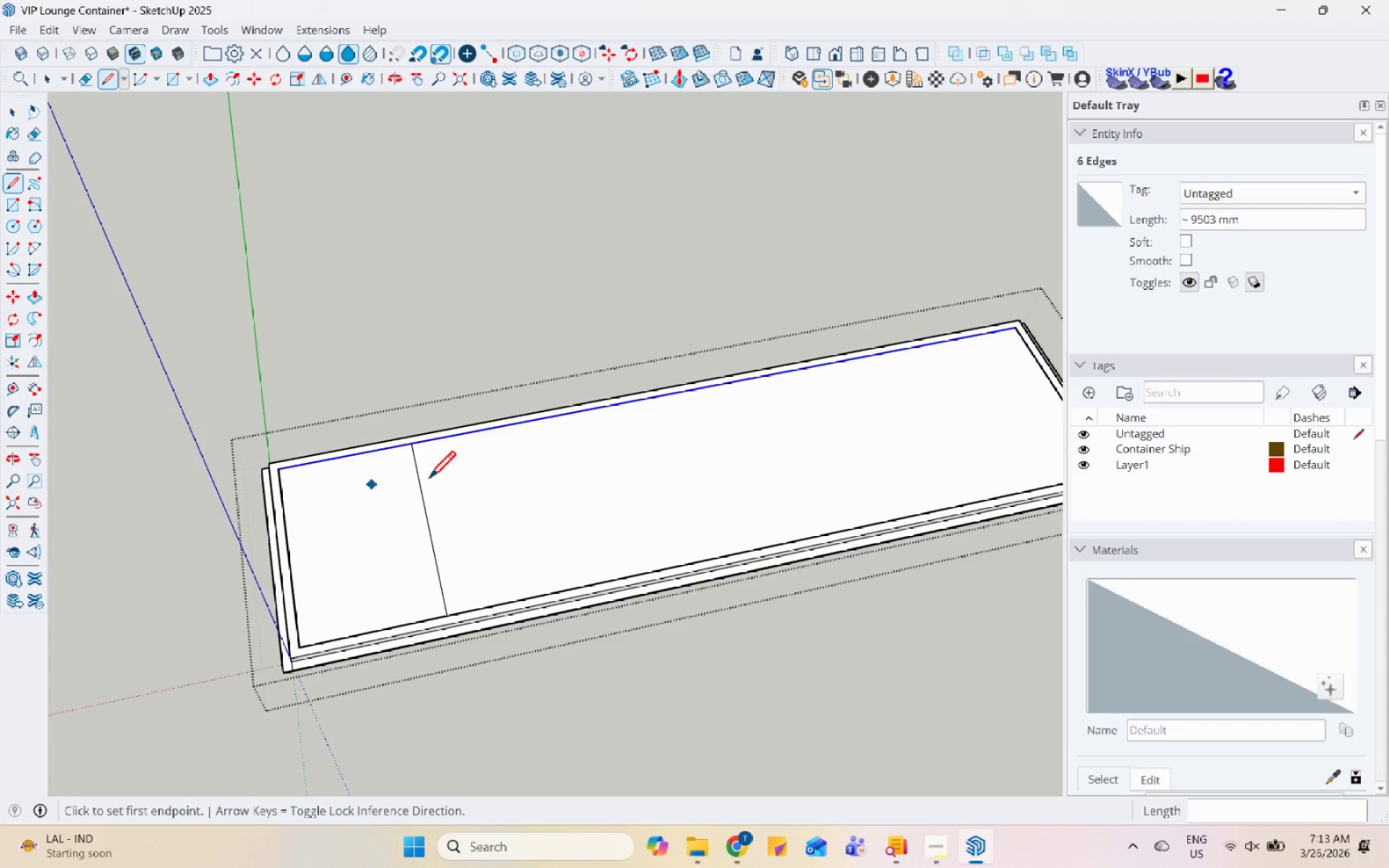 
left_click([544, 422])
 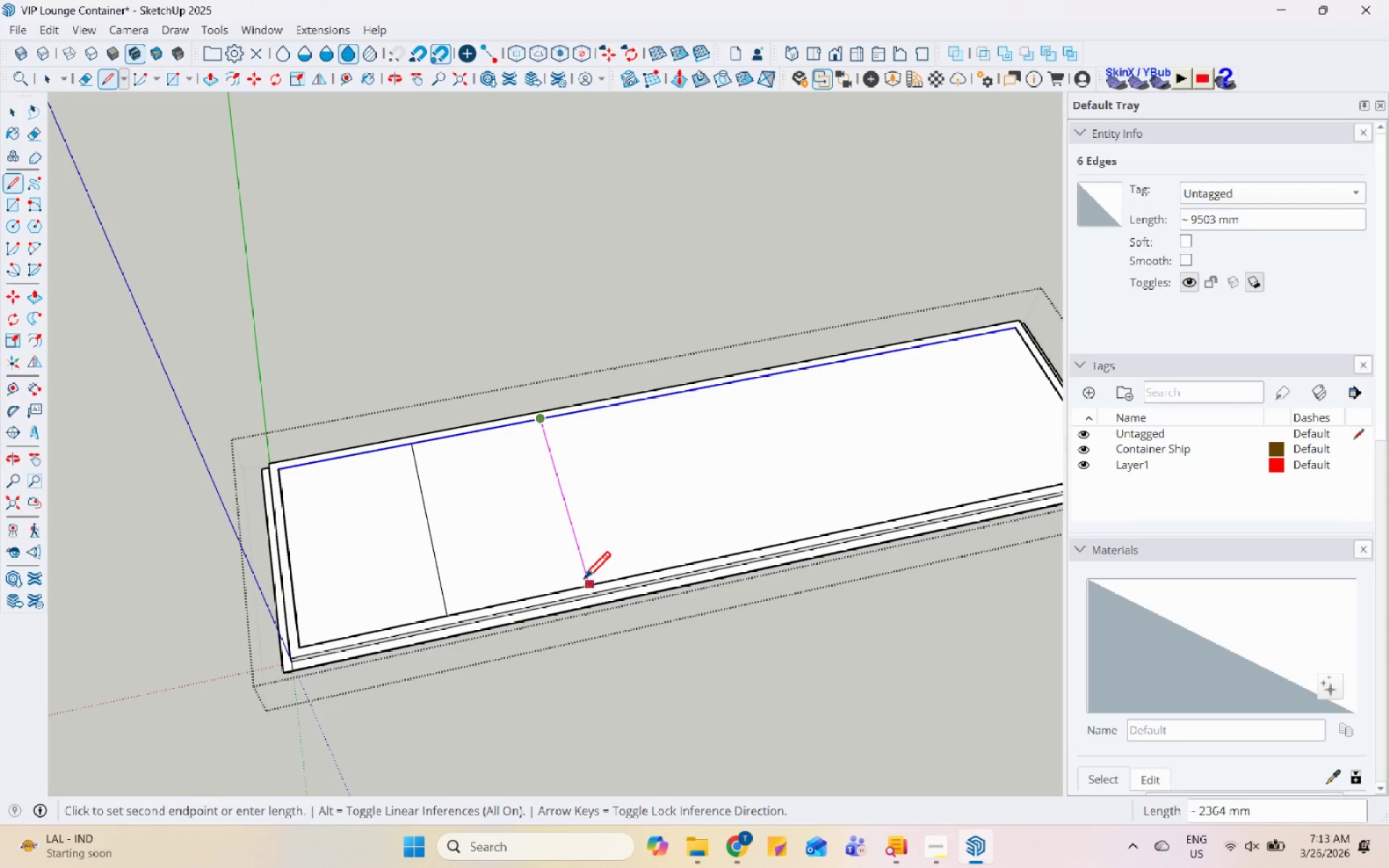 
left_click([587, 586])
 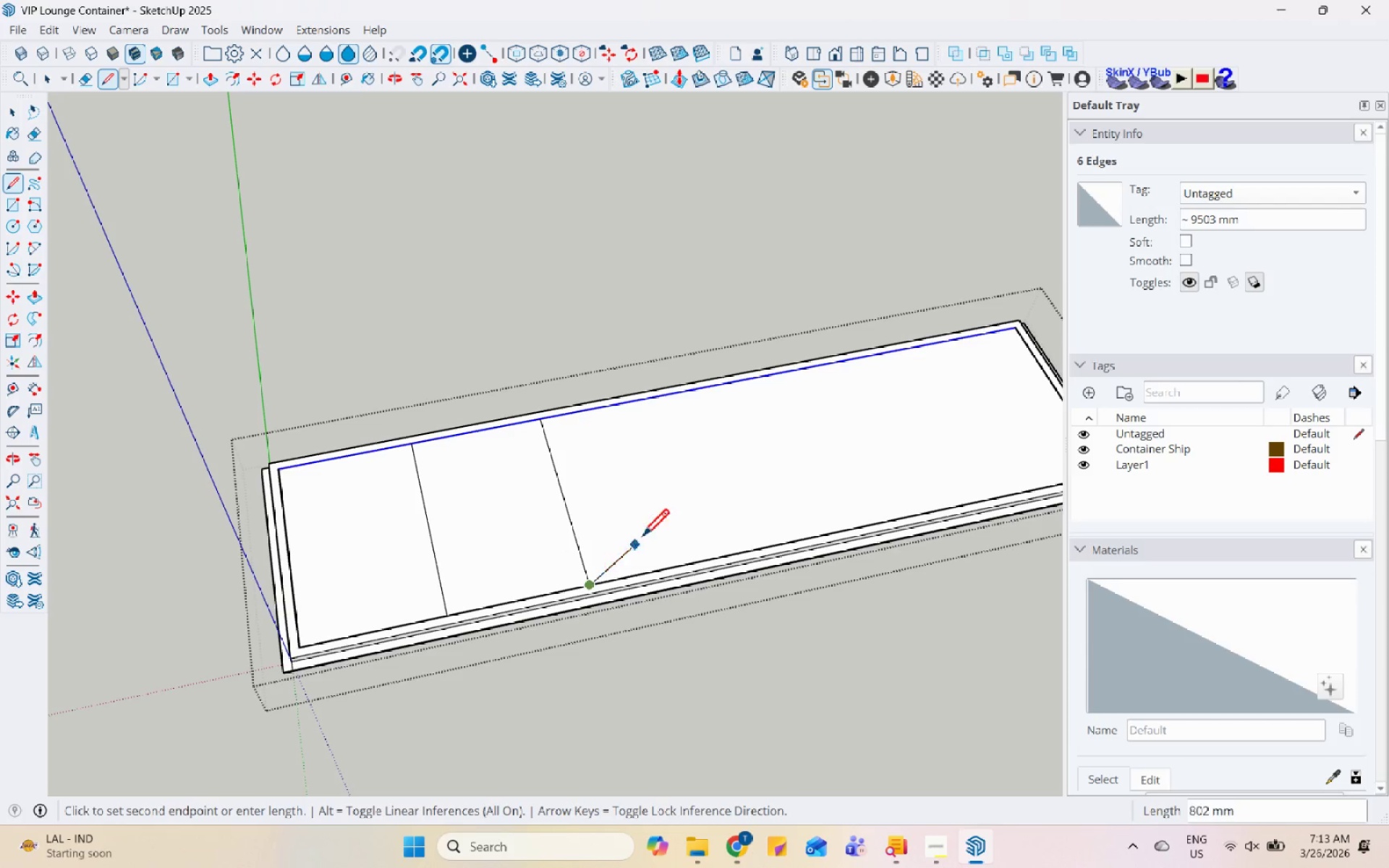 
key(Escape)
 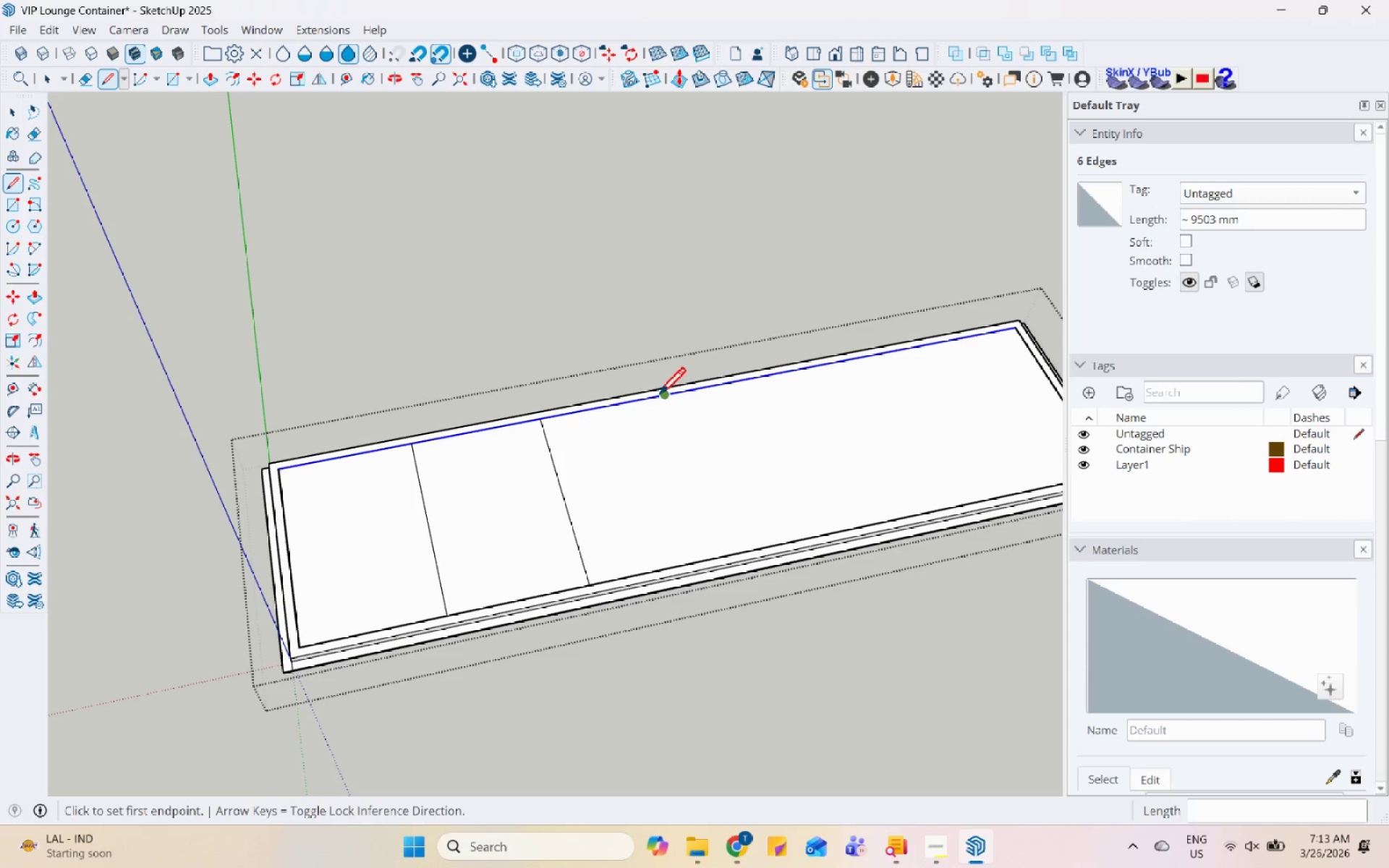 
left_click([663, 396])
 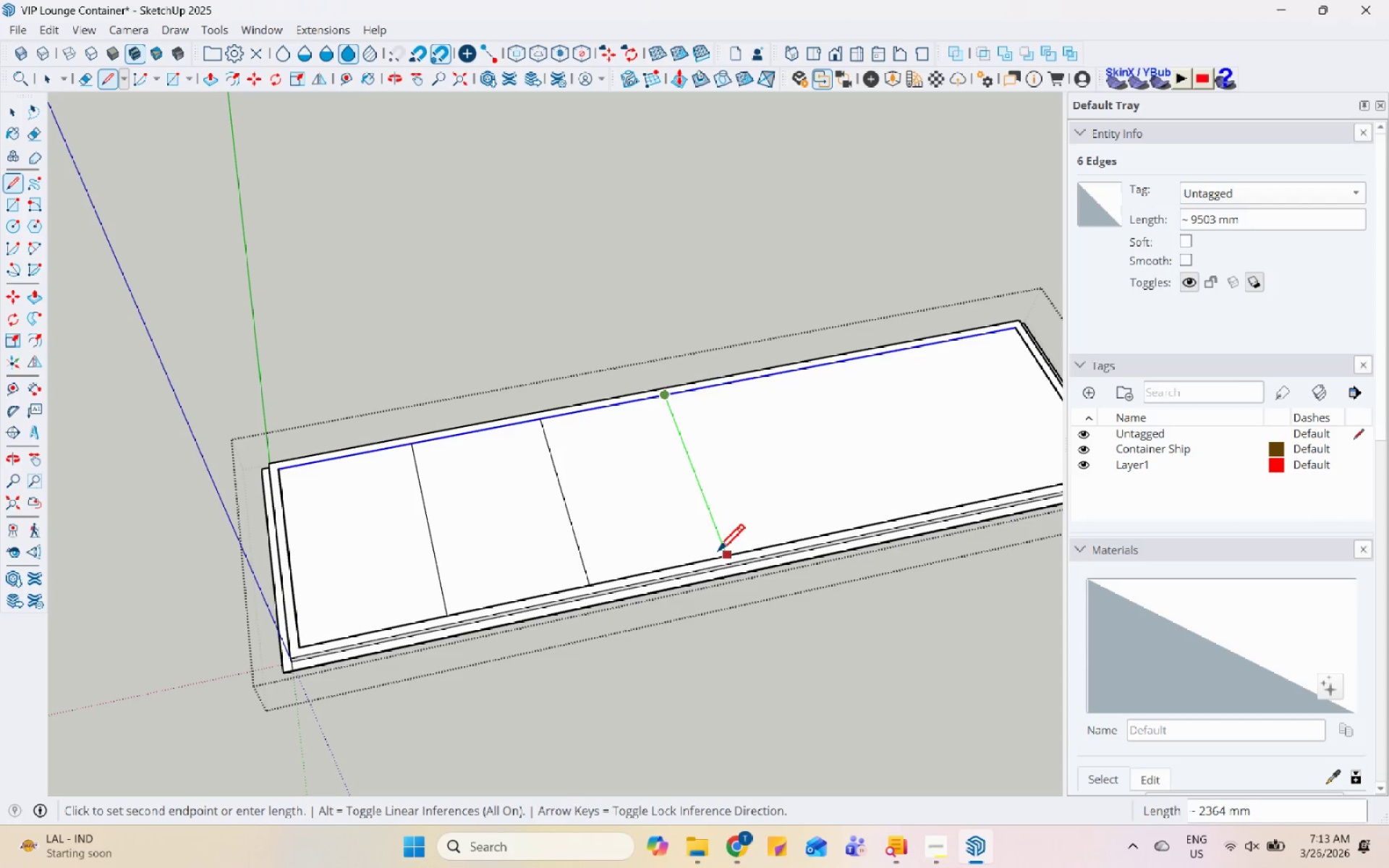 
left_click([724, 557])
 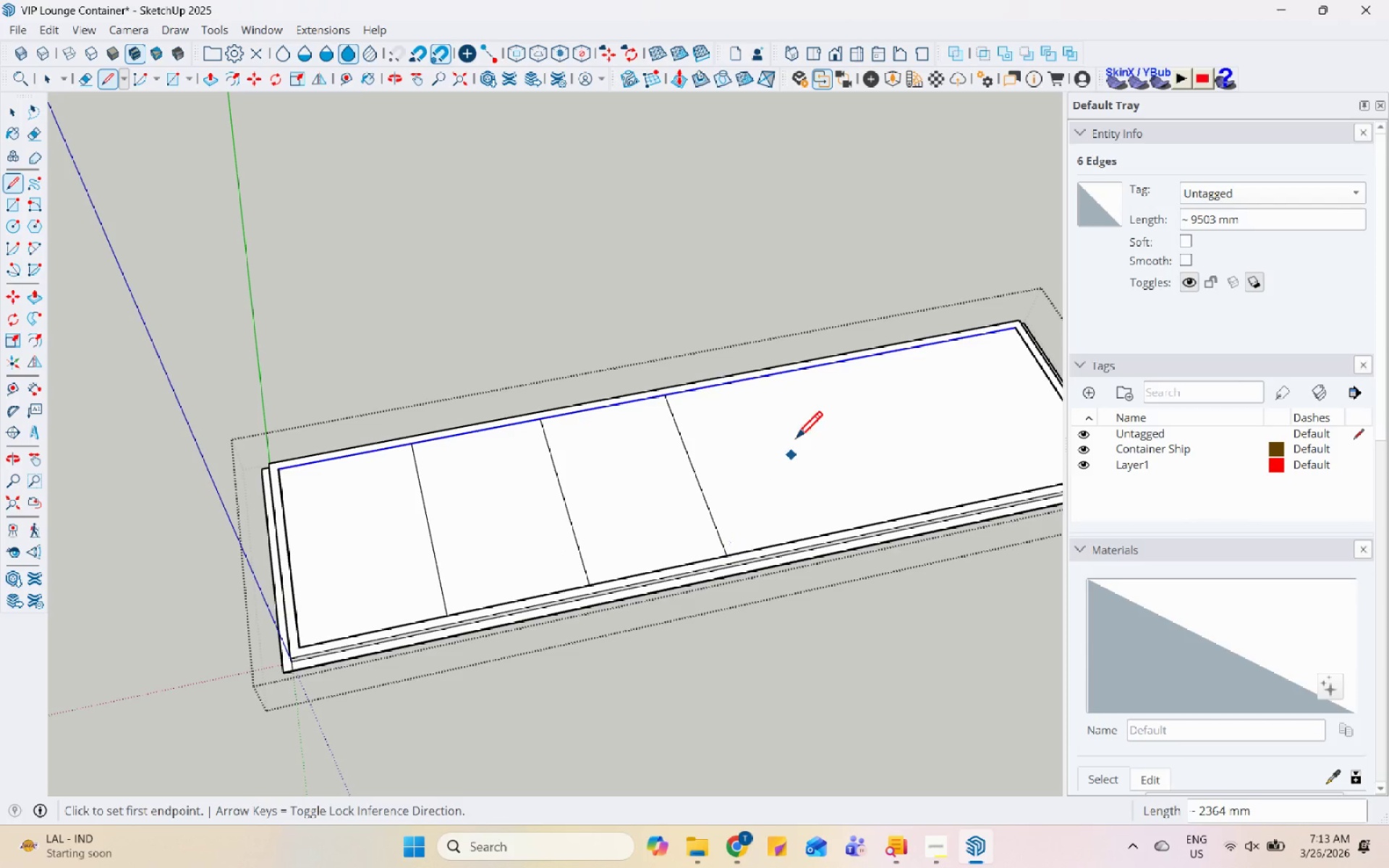 
key(Escape)
 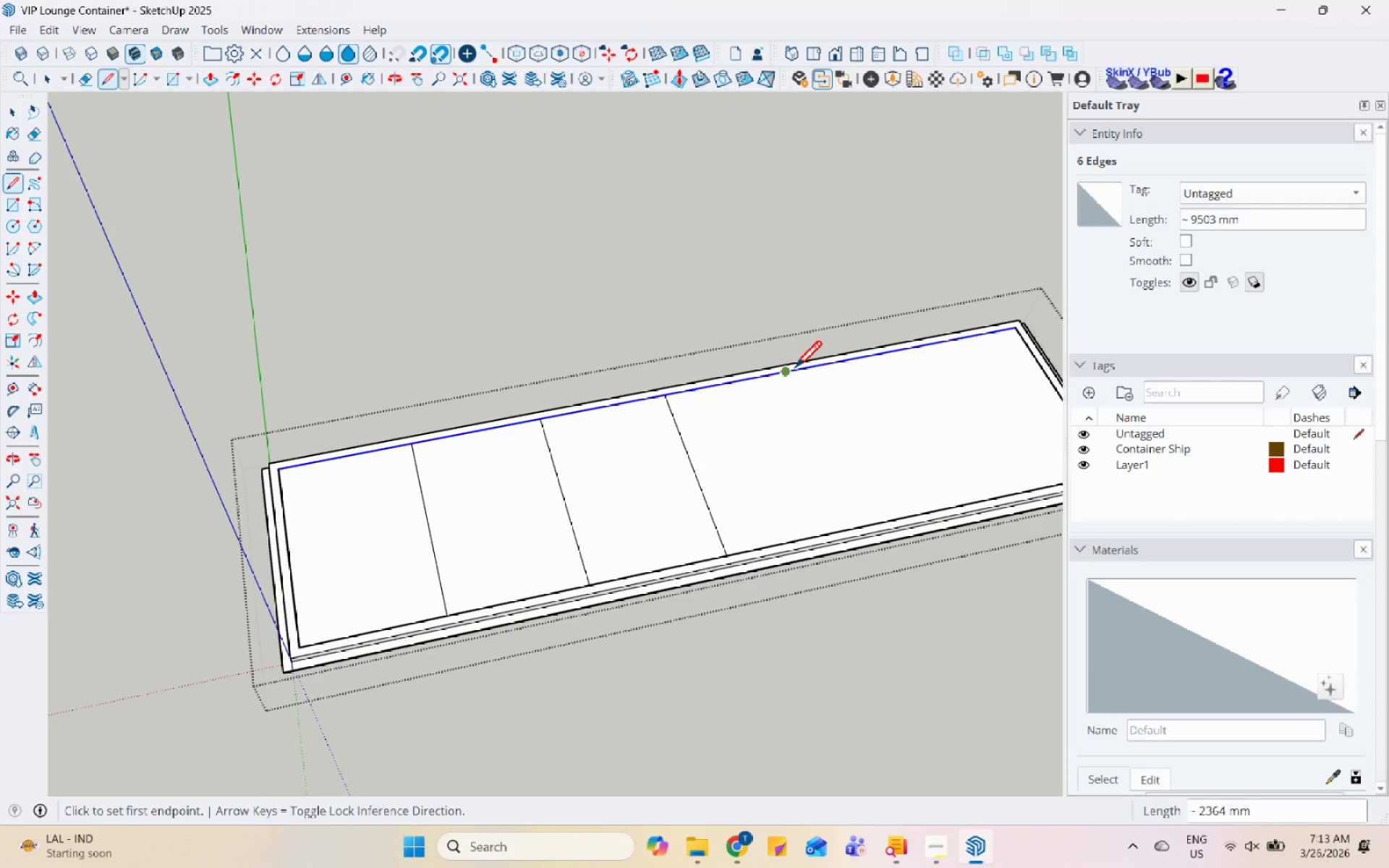 
left_click([794, 370])
 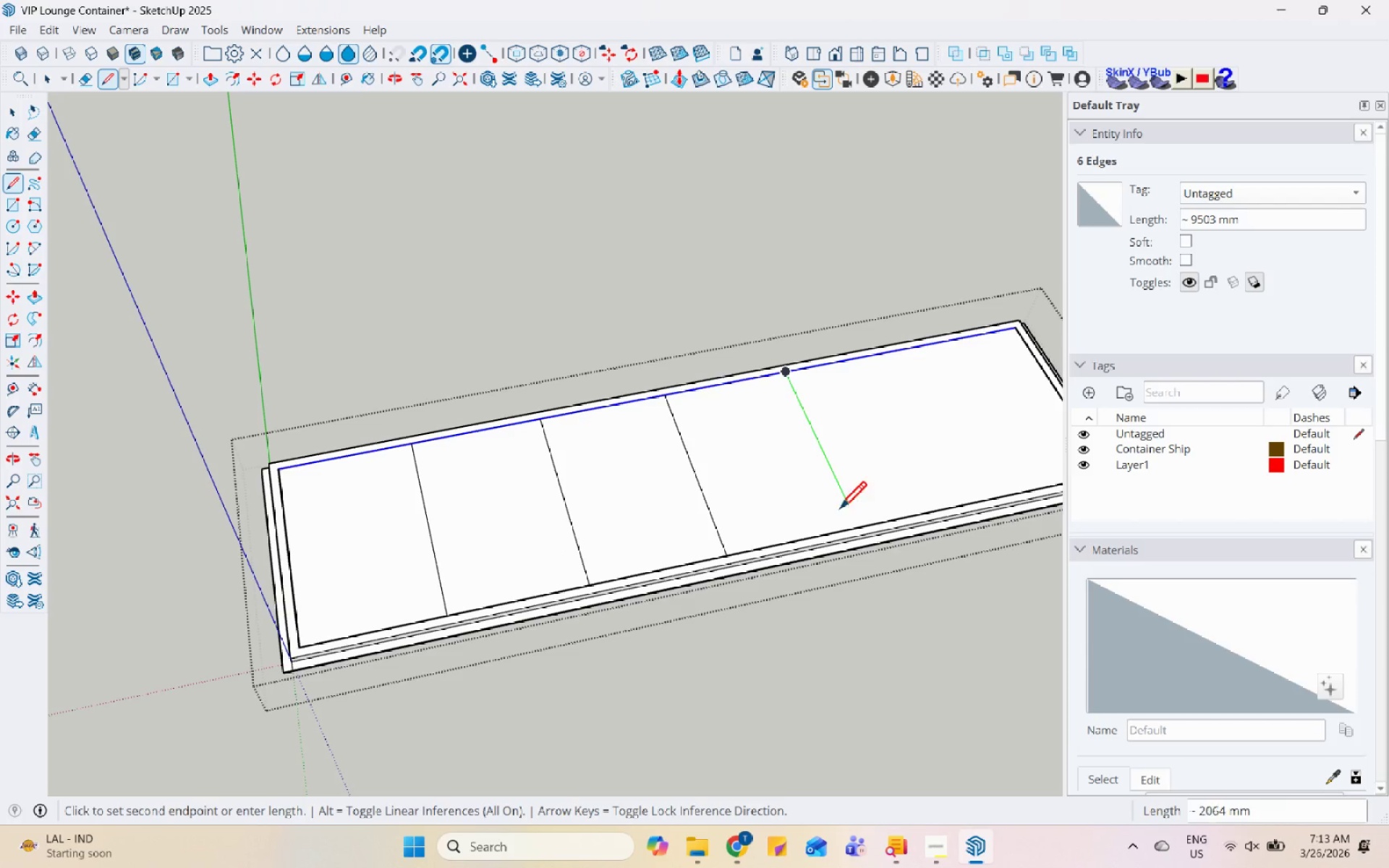 
left_click([854, 526])
 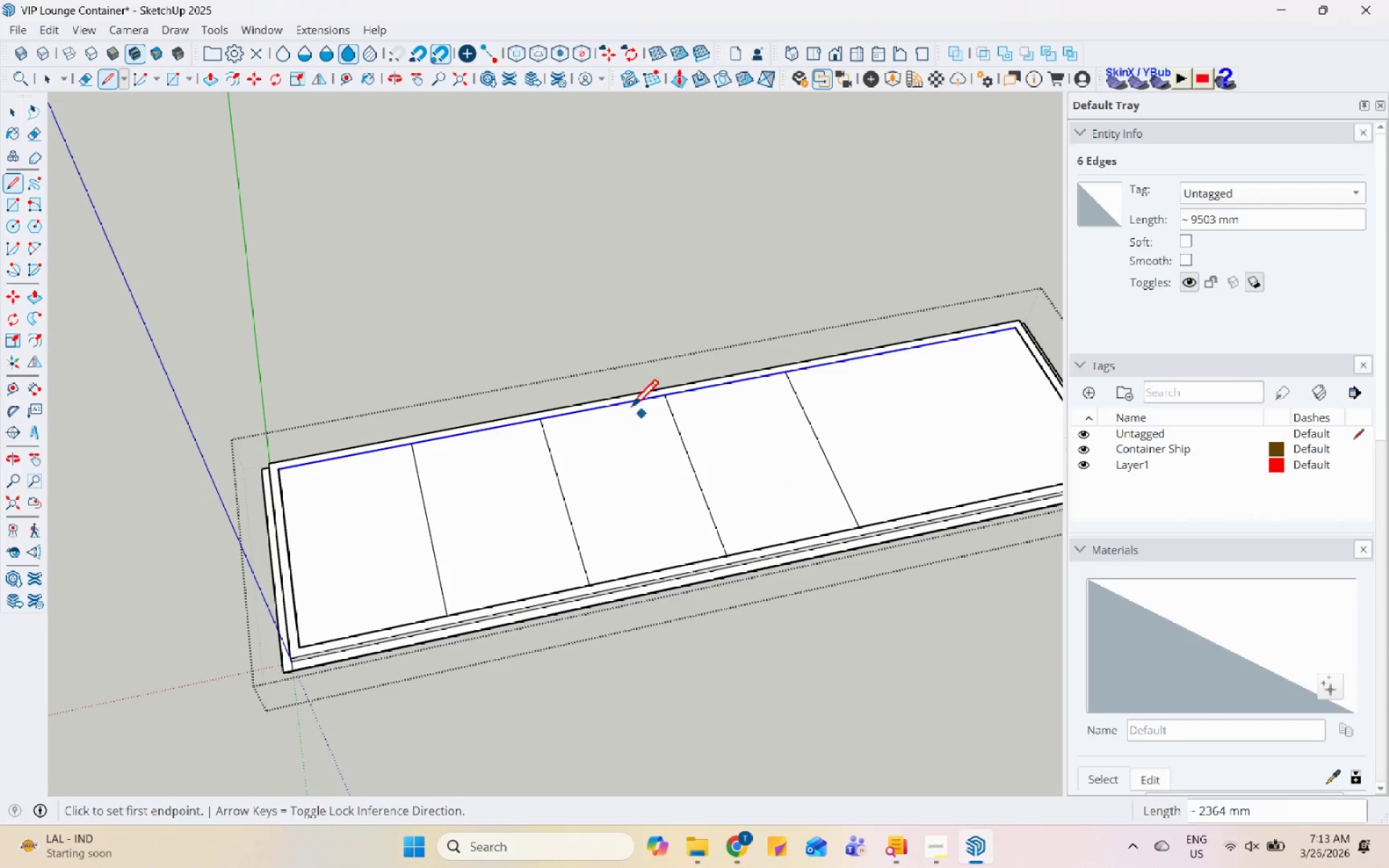 
key(Escape)
 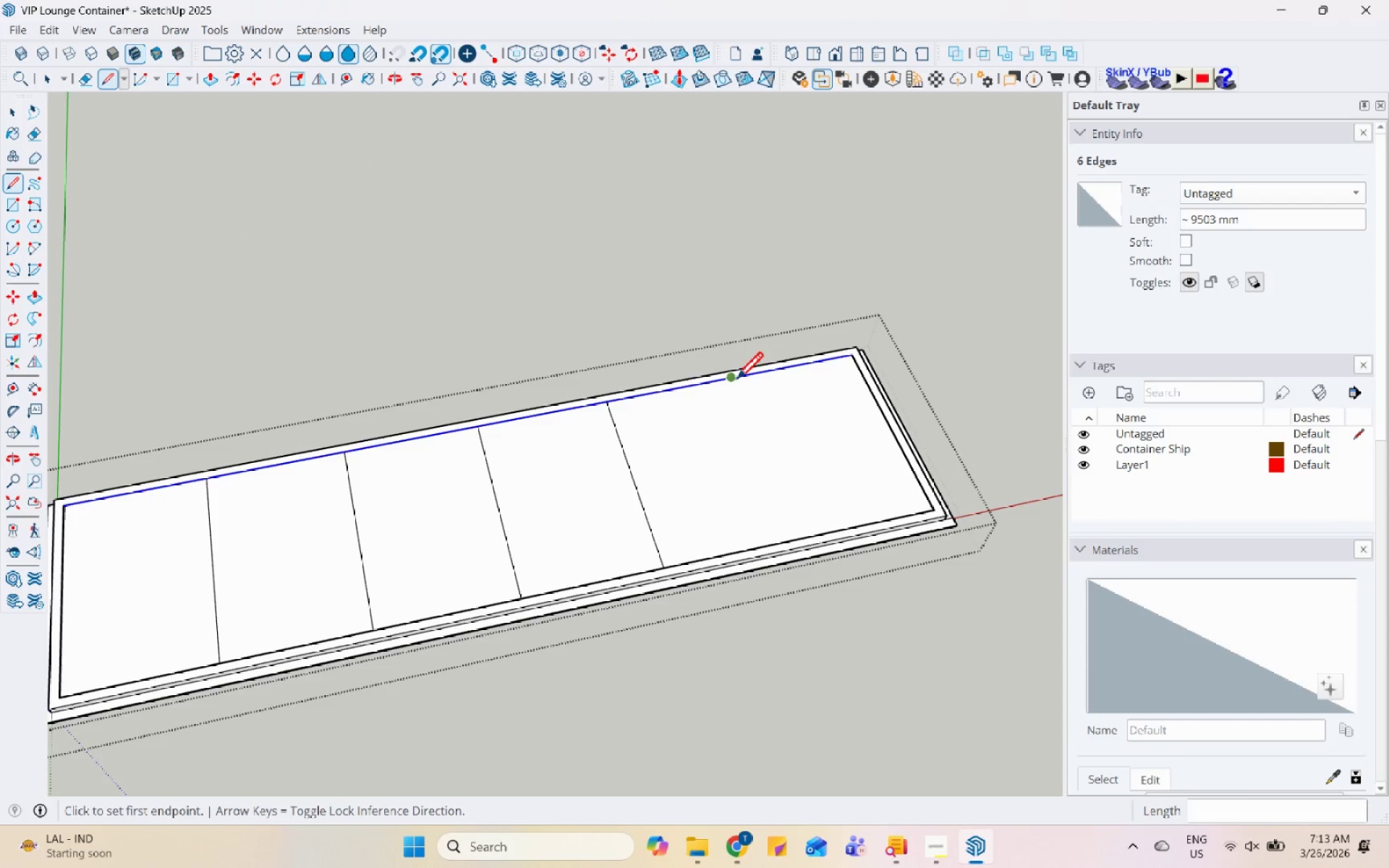 
scroll: coordinate [780, 388], scroll_direction: none, amount: 0.0
 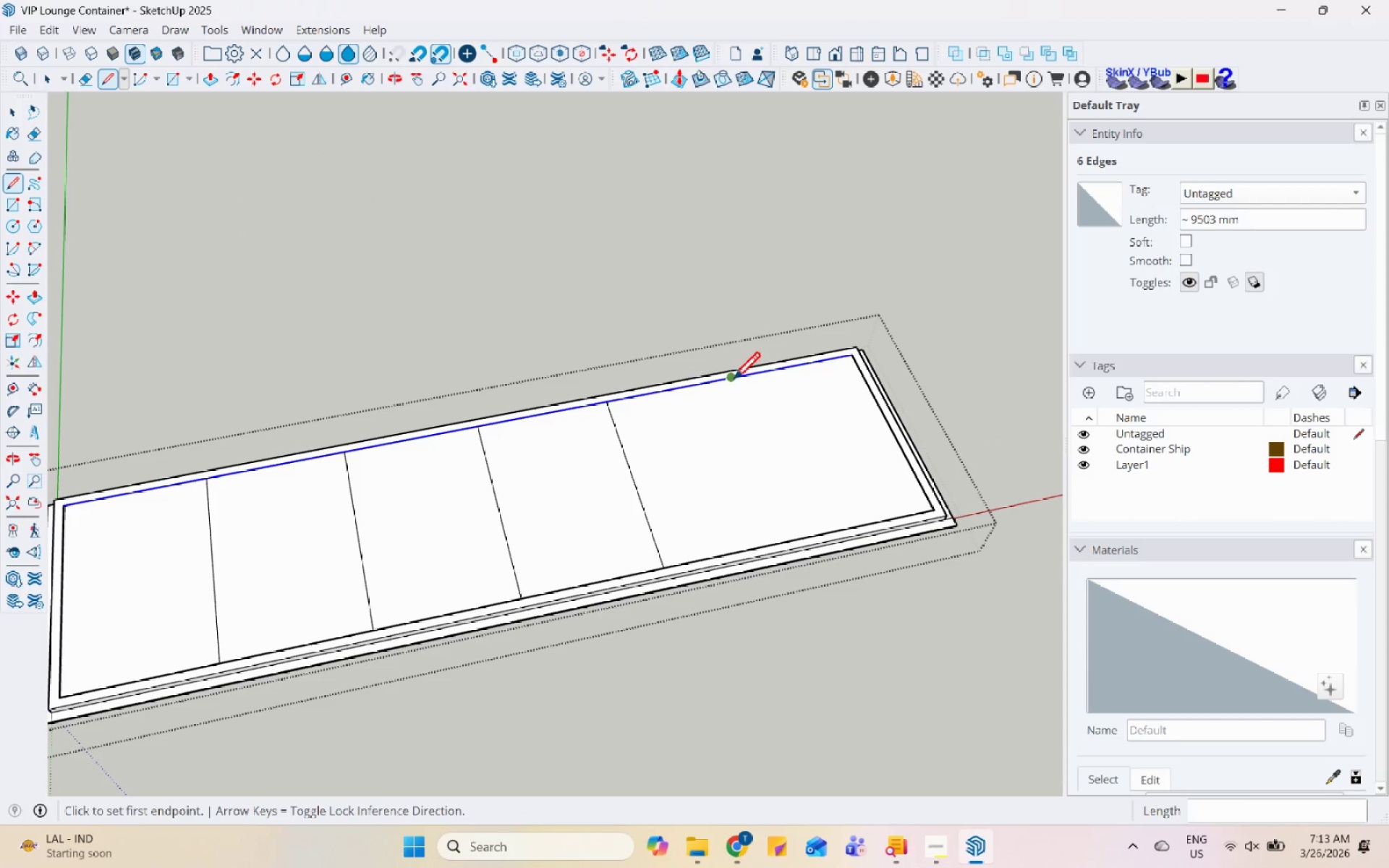 
left_click([733, 381])
 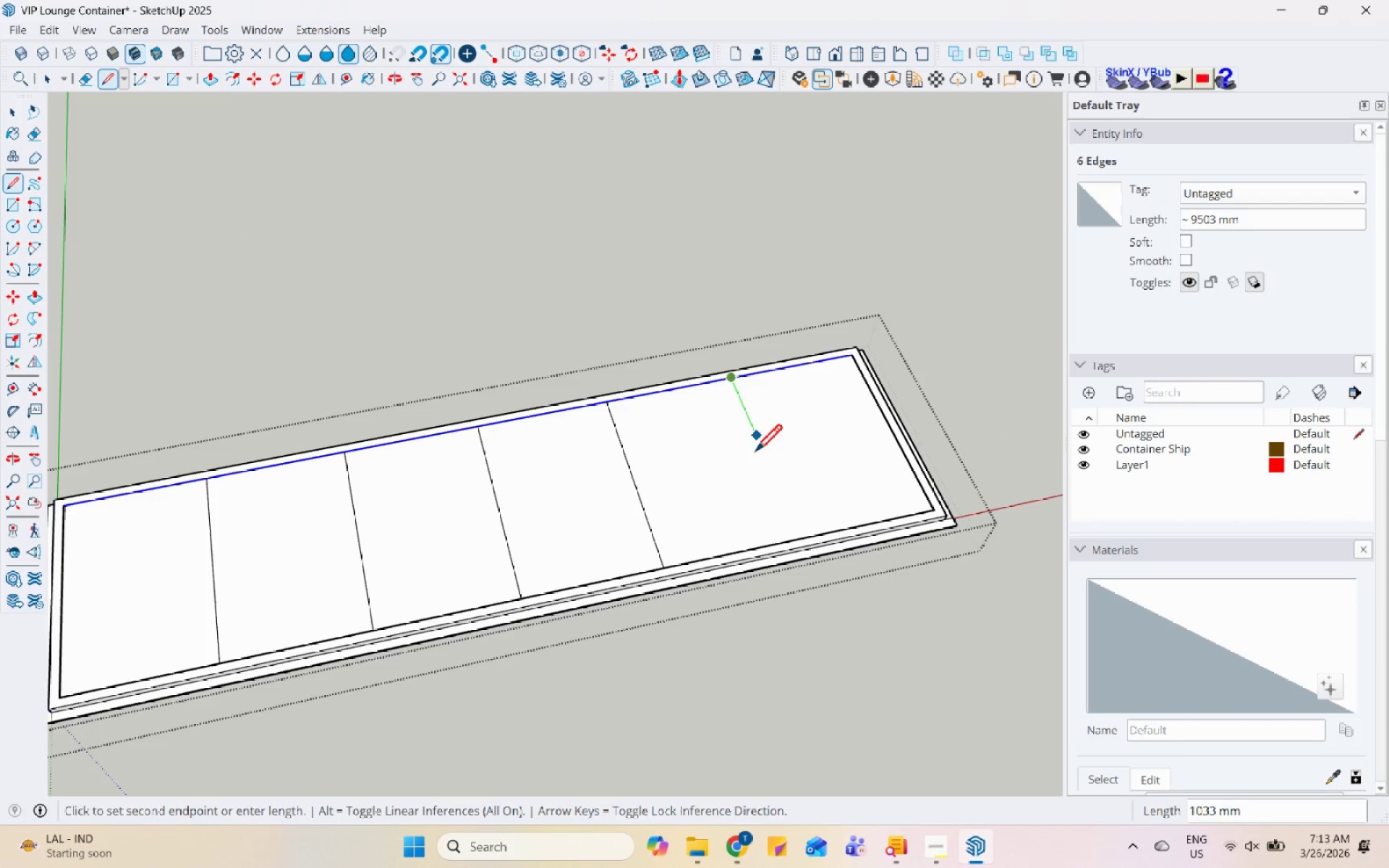 
scroll: coordinate [776, 498], scroll_direction: up, amount: 1.0
 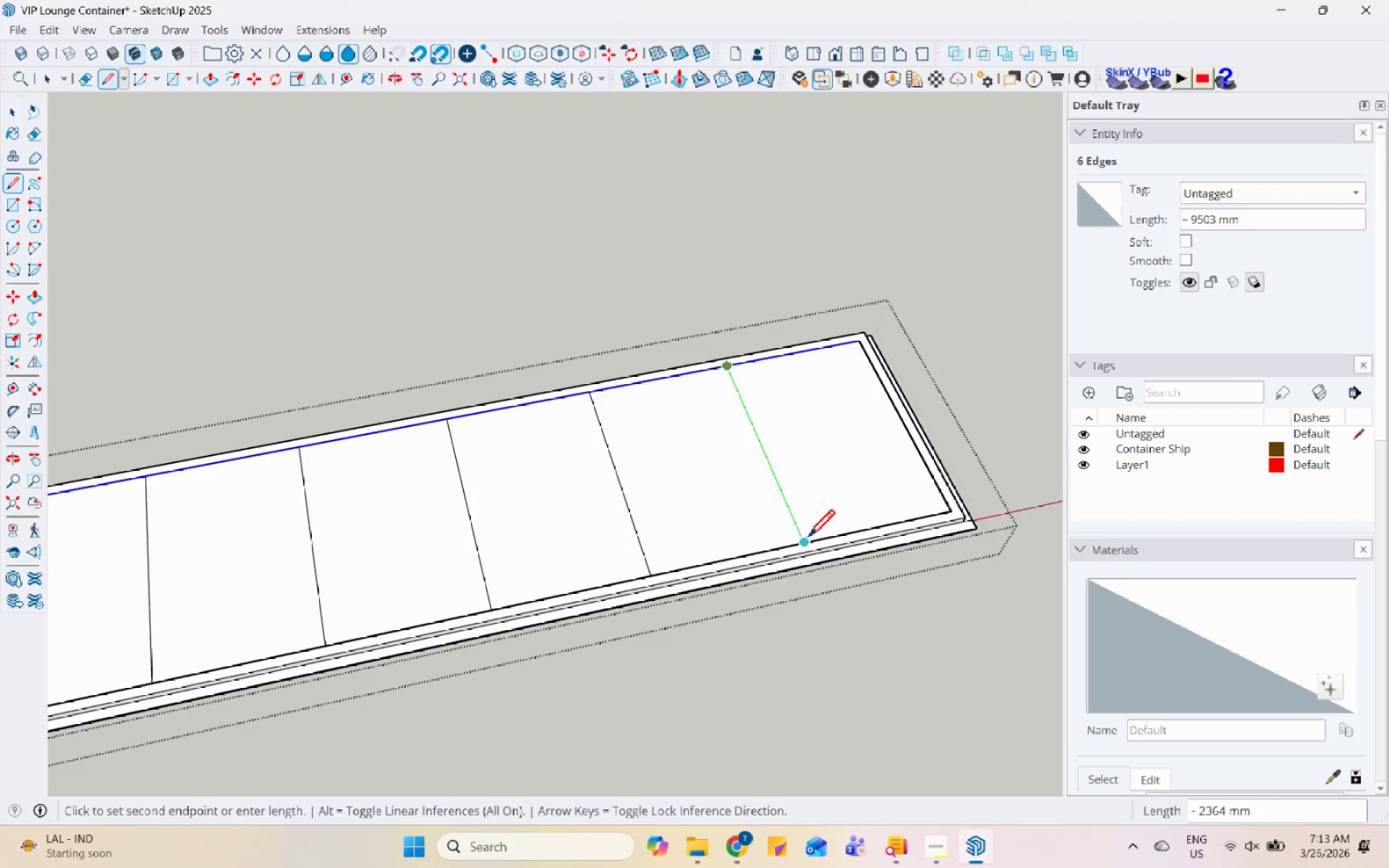 
scroll: coordinate [823, 351], scroll_direction: down, amount: 8.0
 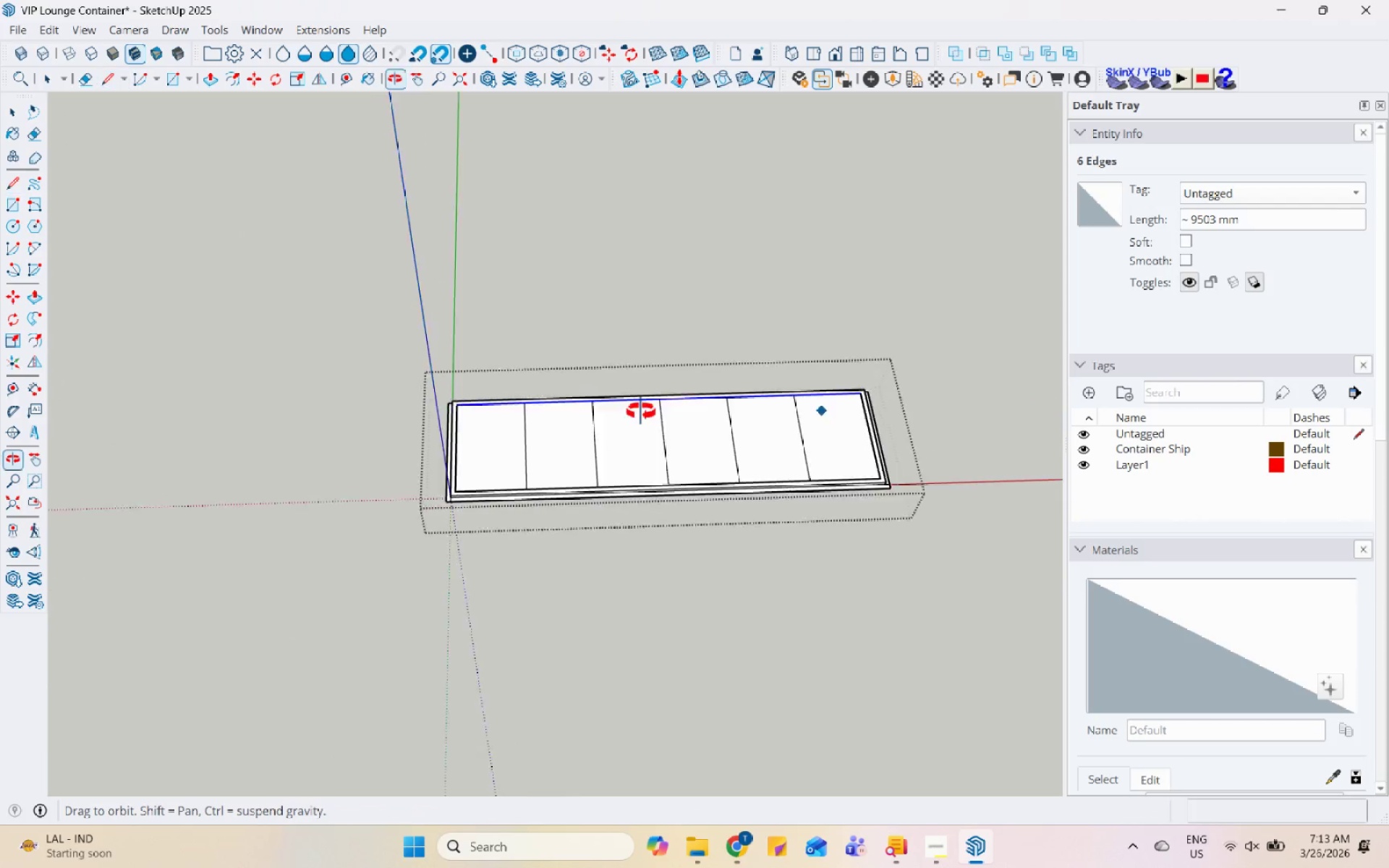 
key(Space)
 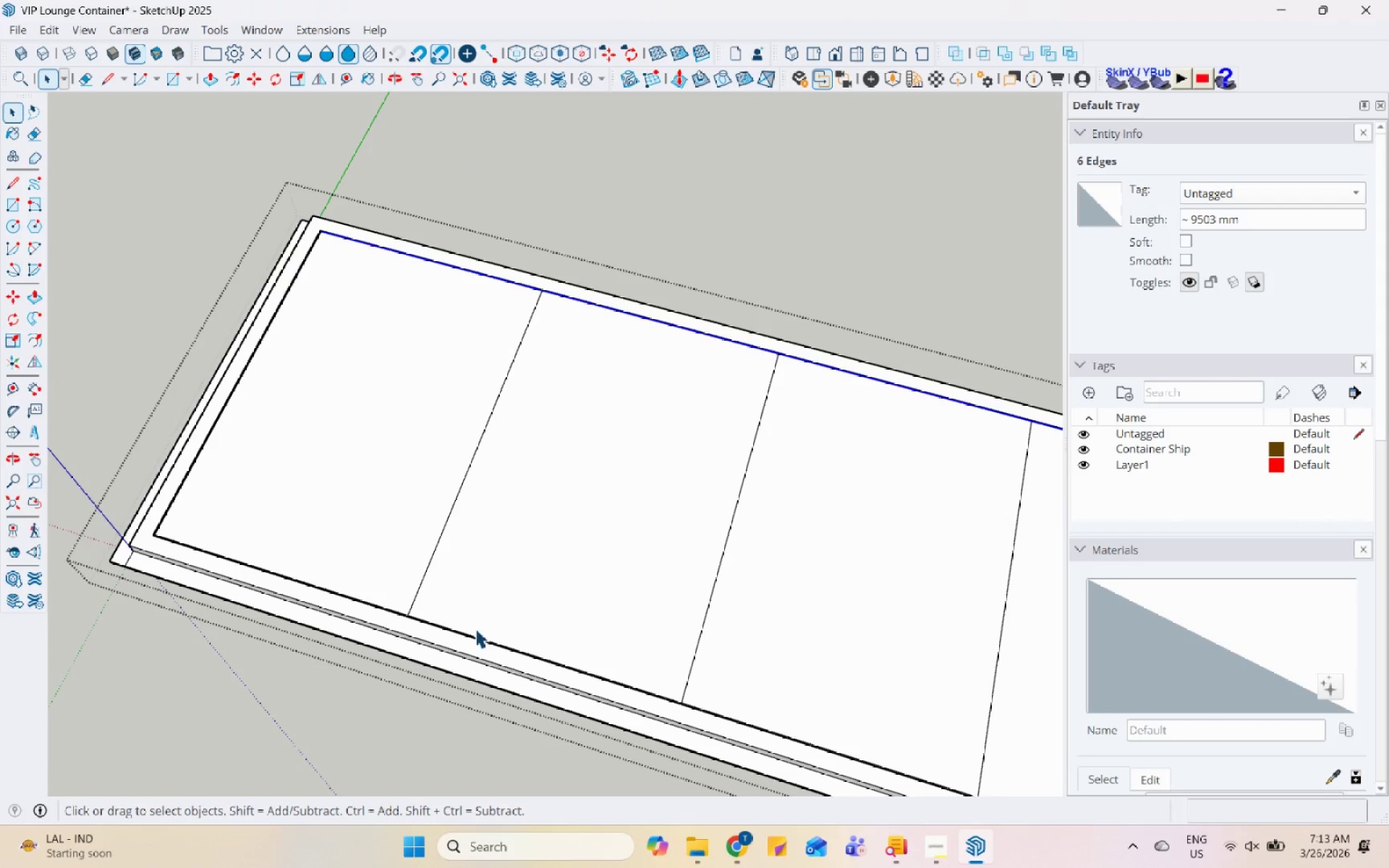 
scroll: coordinate [503, 594], scroll_direction: up, amount: 16.0
 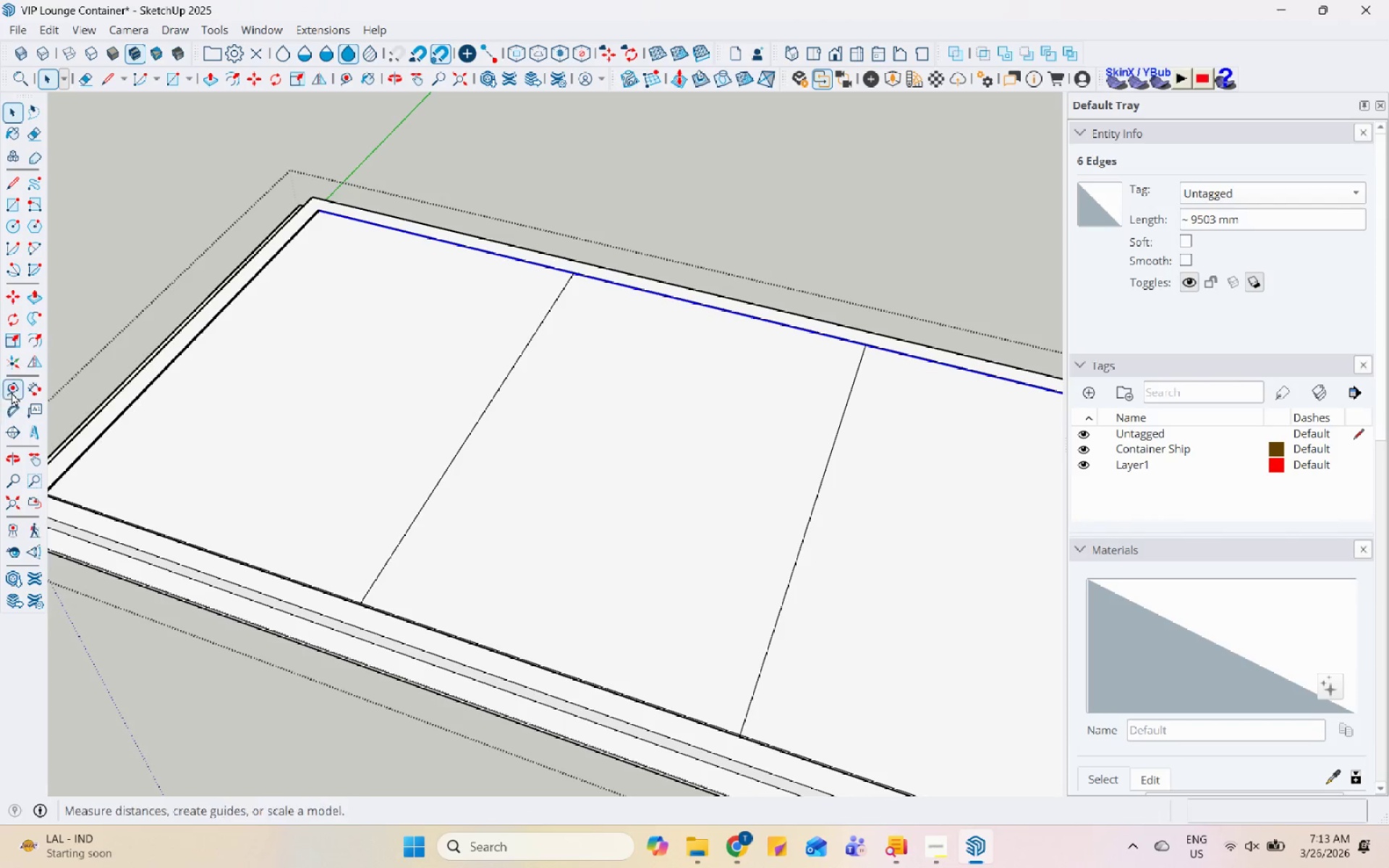 
left_click([14, 388])
 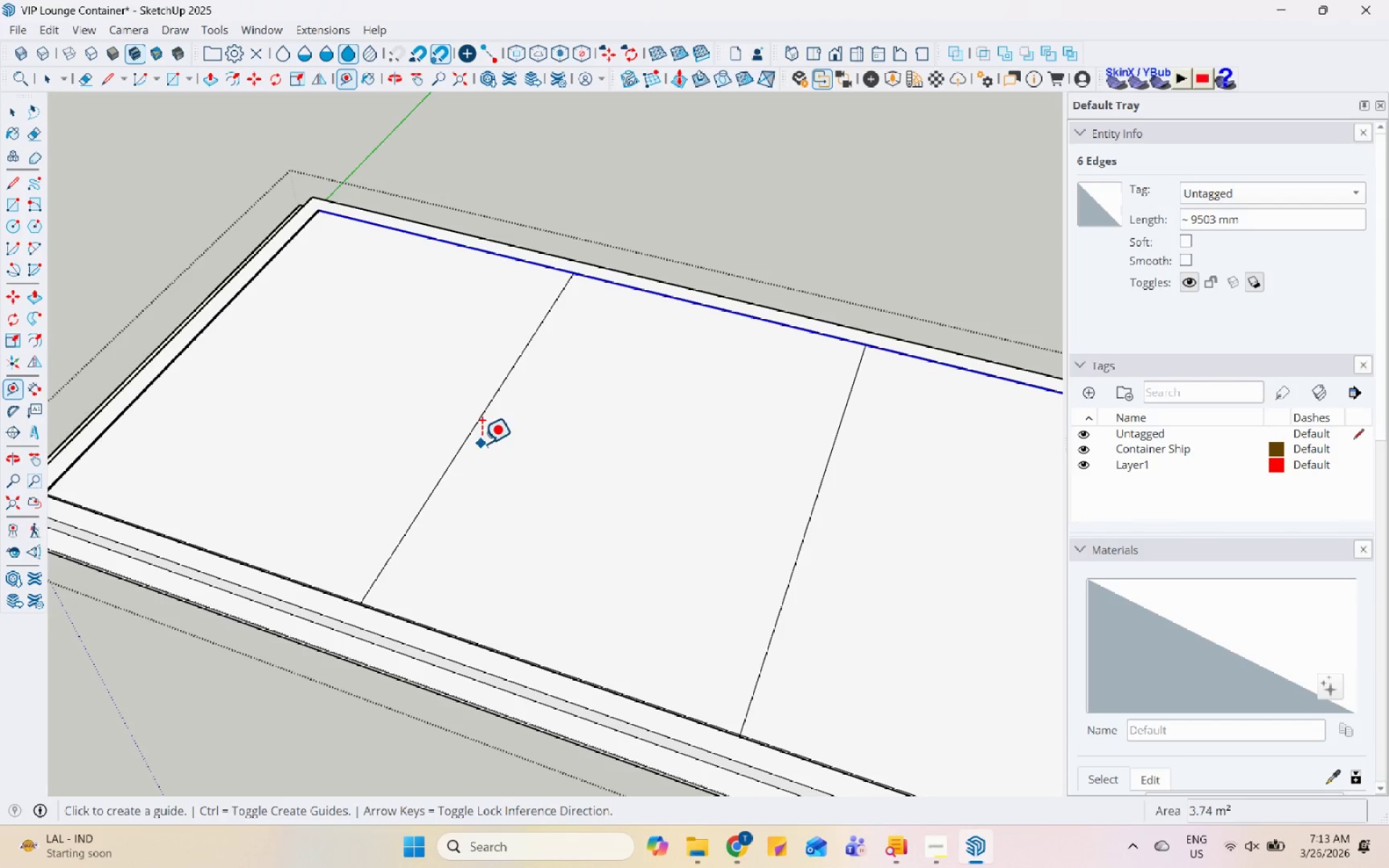 
key(Escape)
 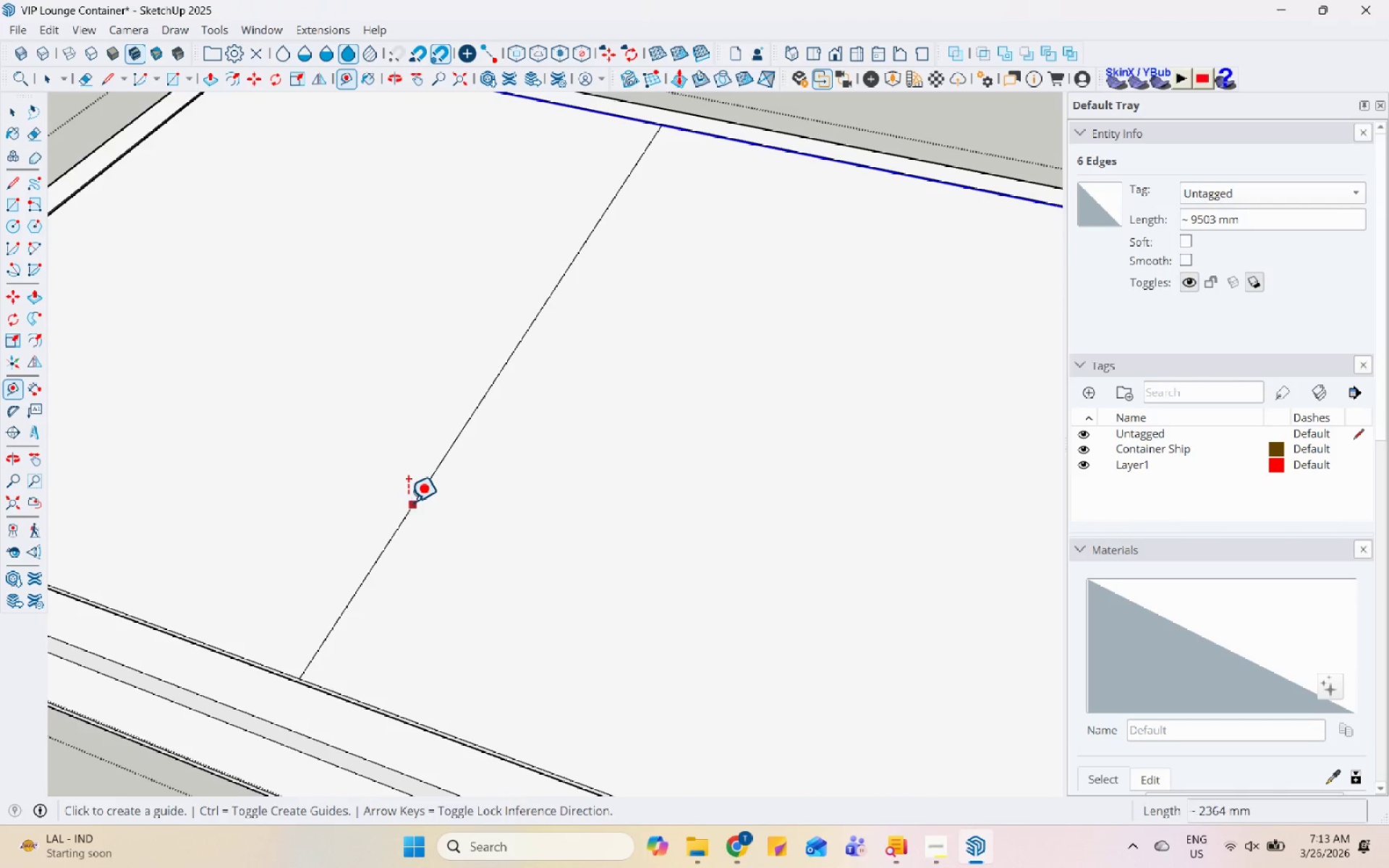 
scroll: coordinate [417, 524], scroll_direction: up, amount: 6.0
 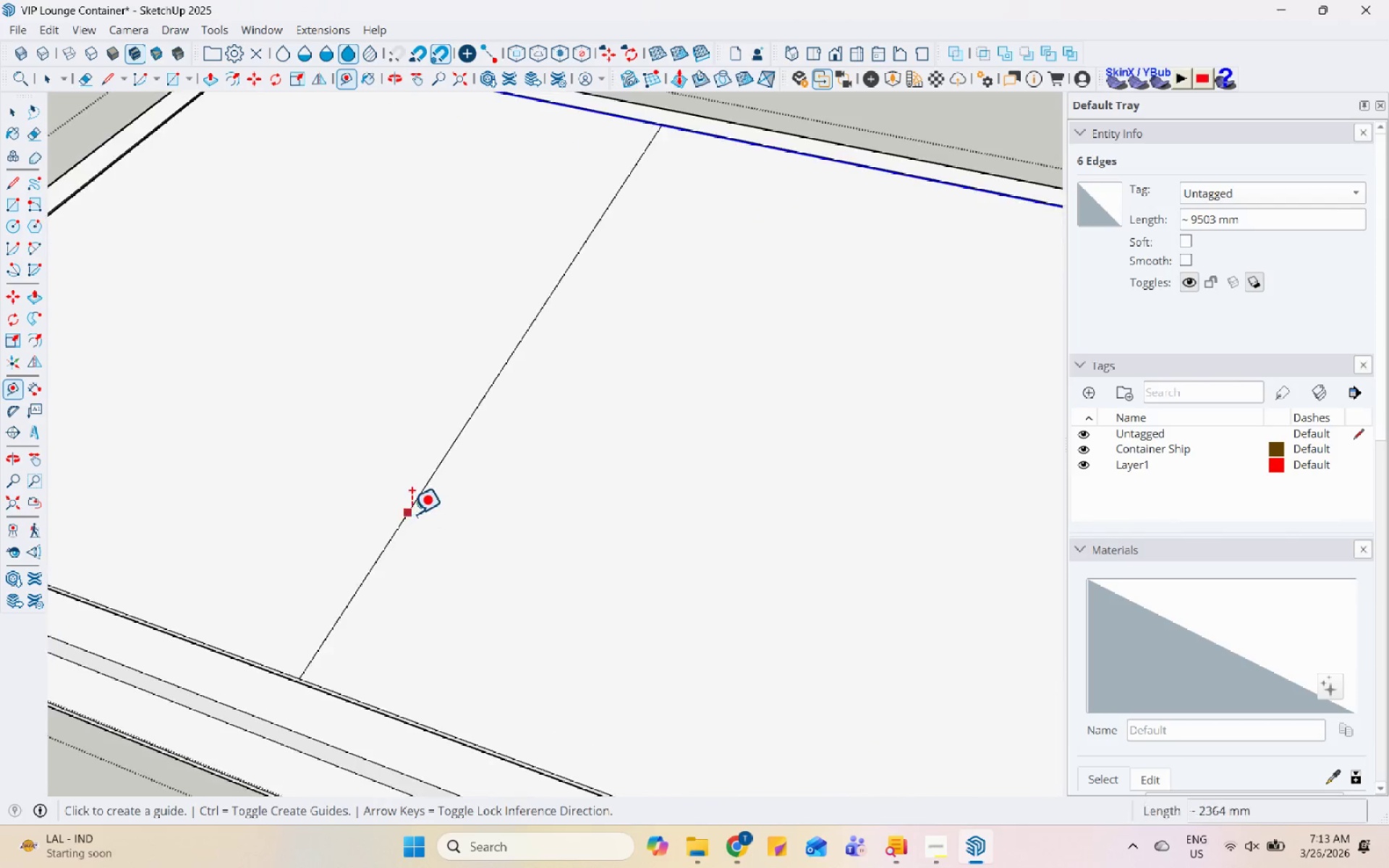 
left_click([407, 507])
 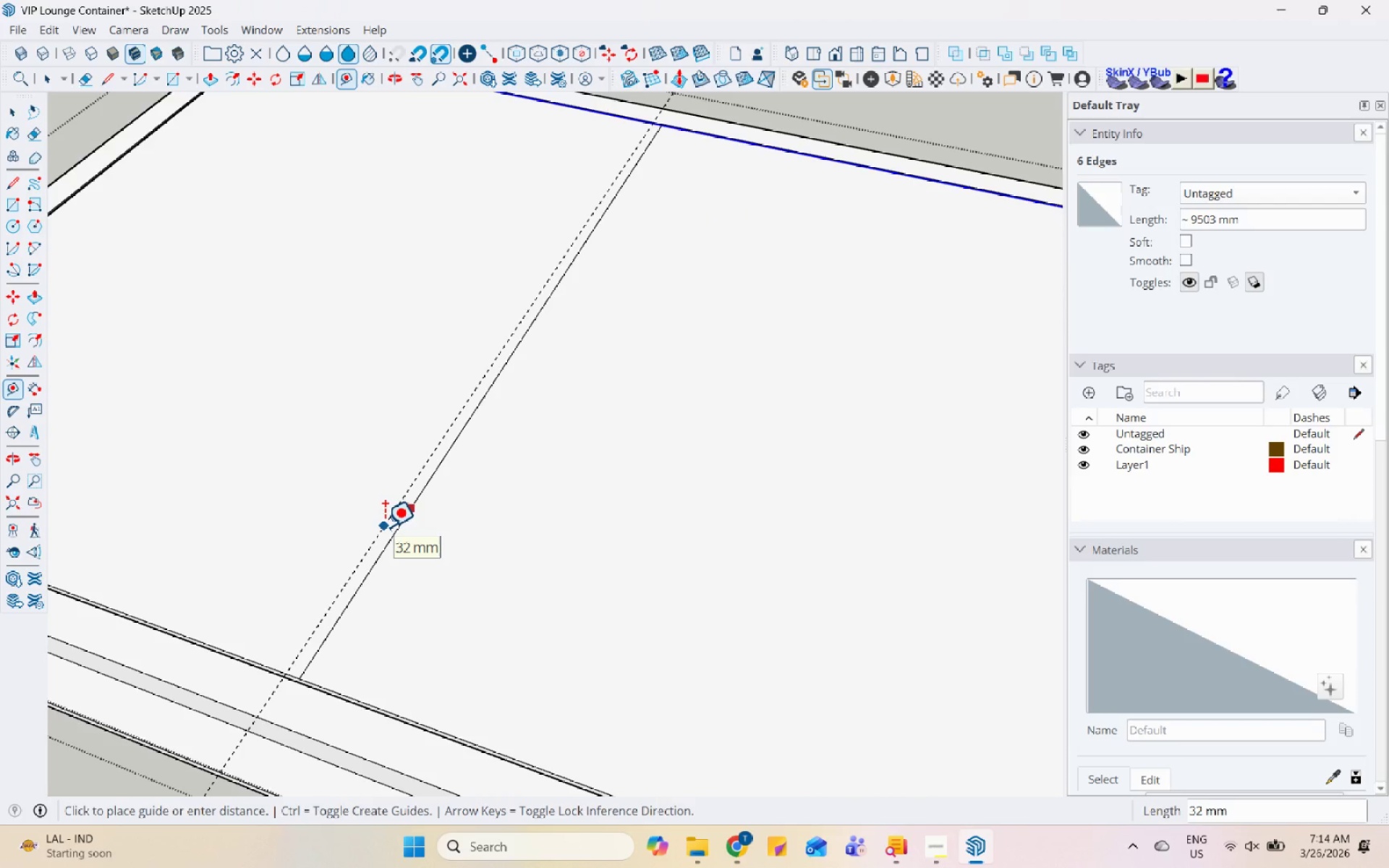 
key(Numpad5)
 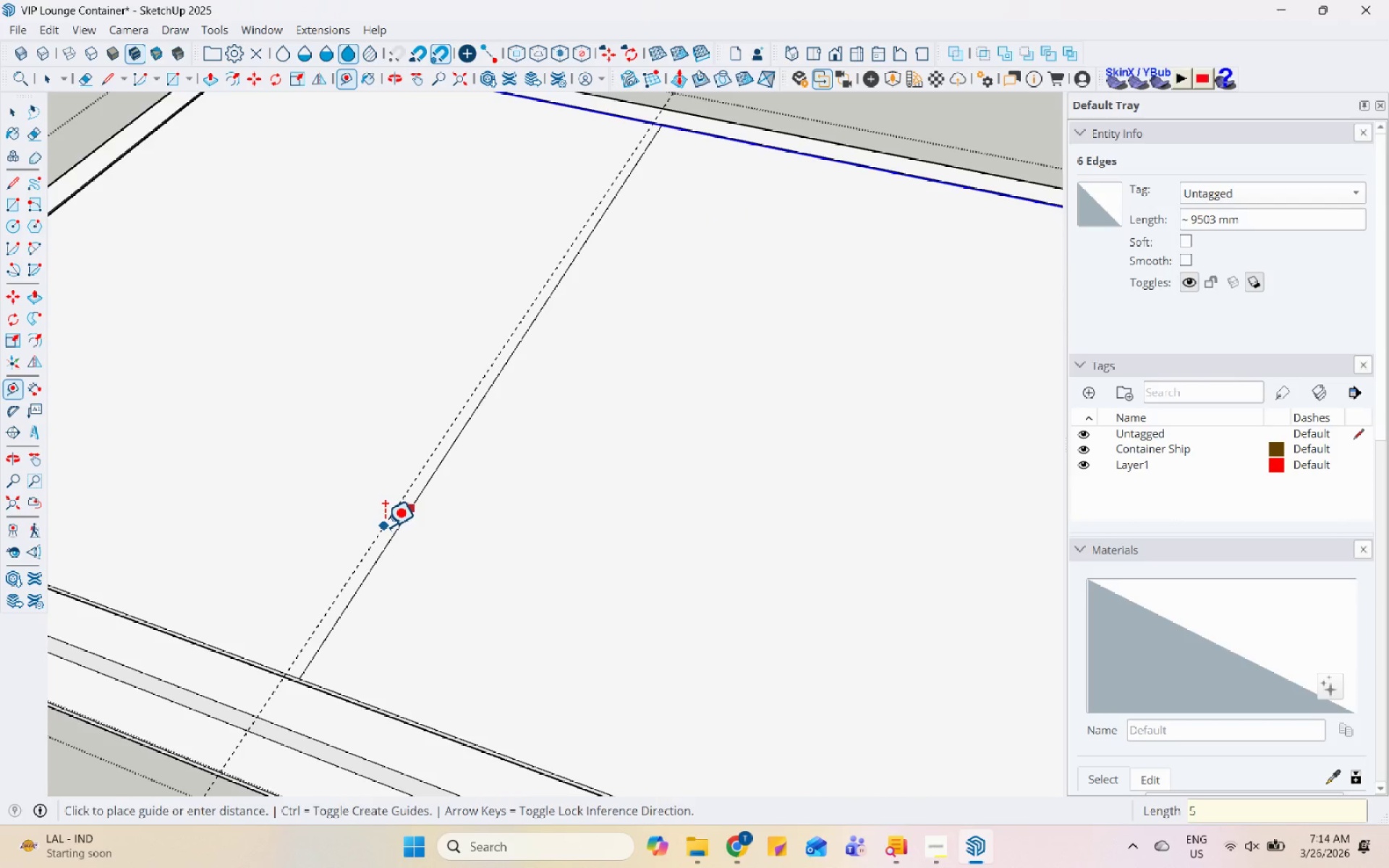 
key(Enter)
 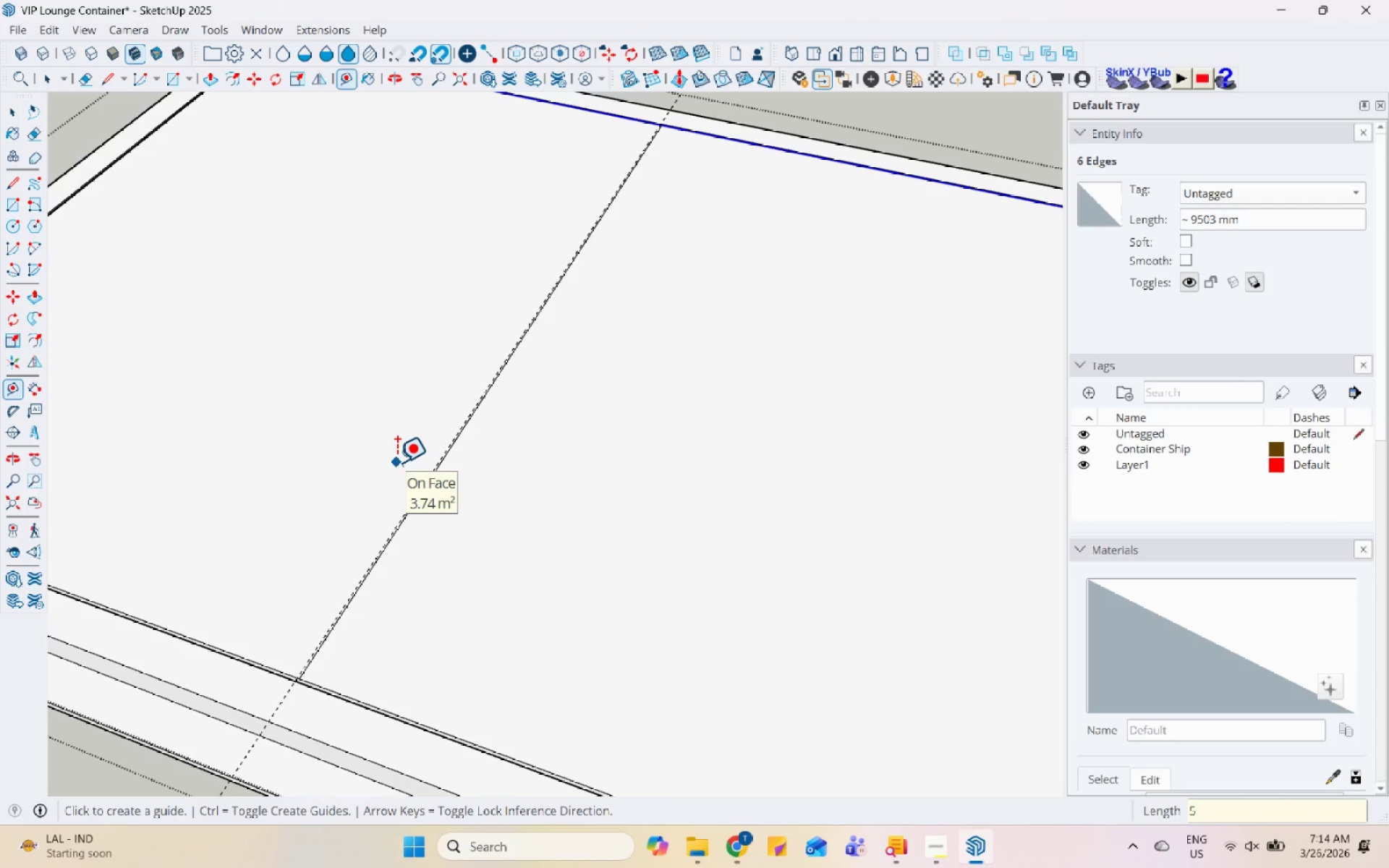 
key(Control+Z)
 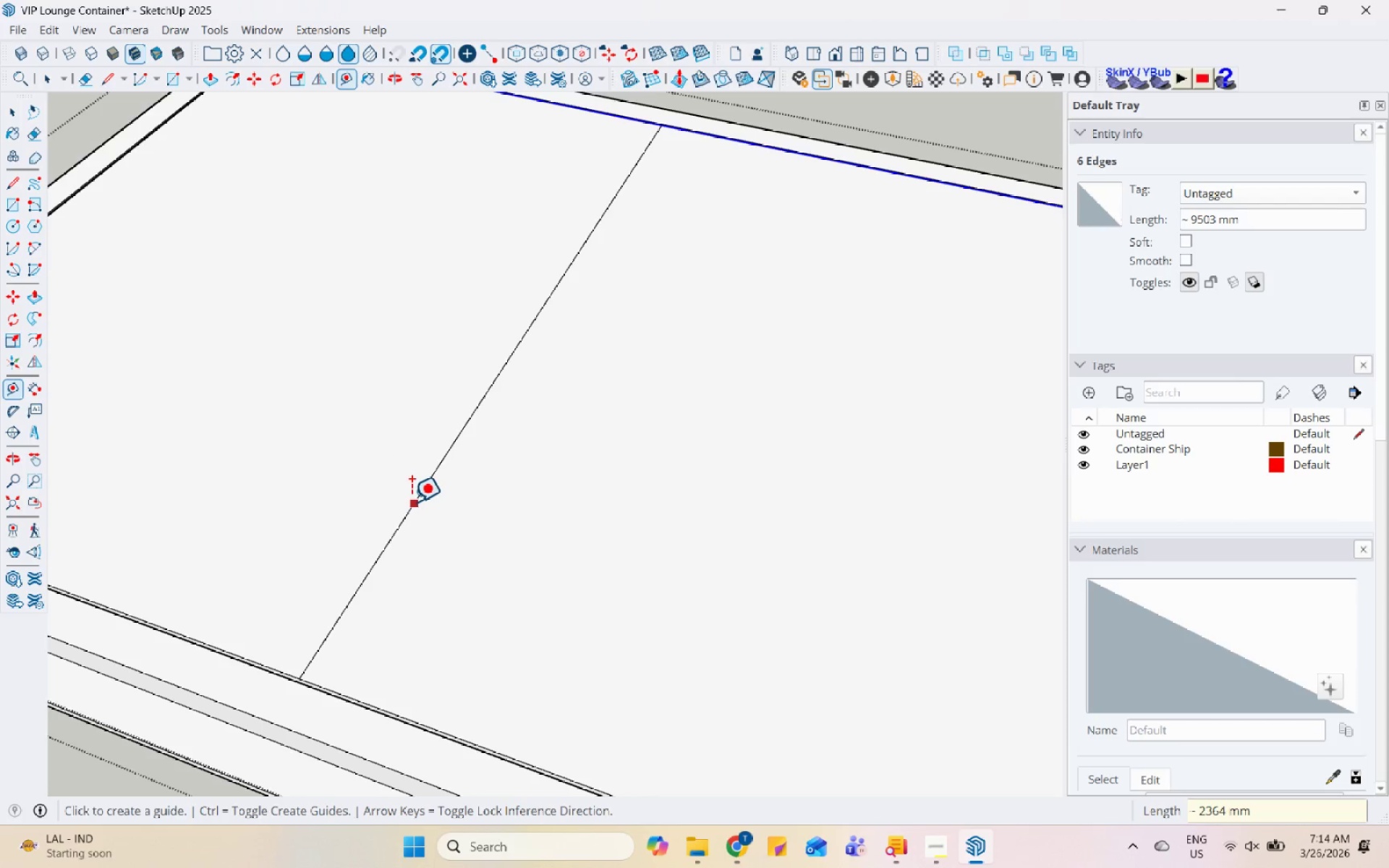 
left_click([411, 502])
 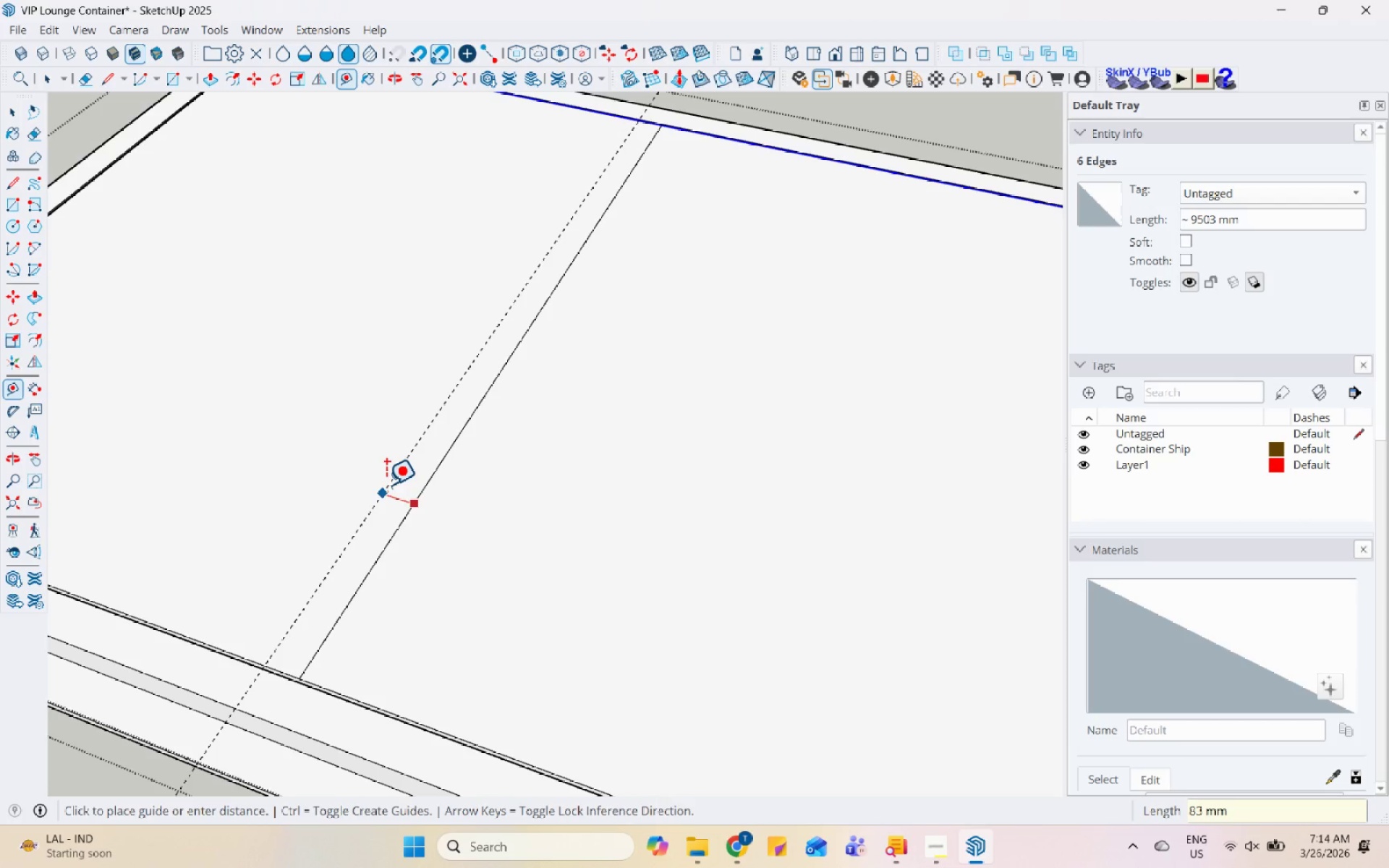 
key(Numpad1)
 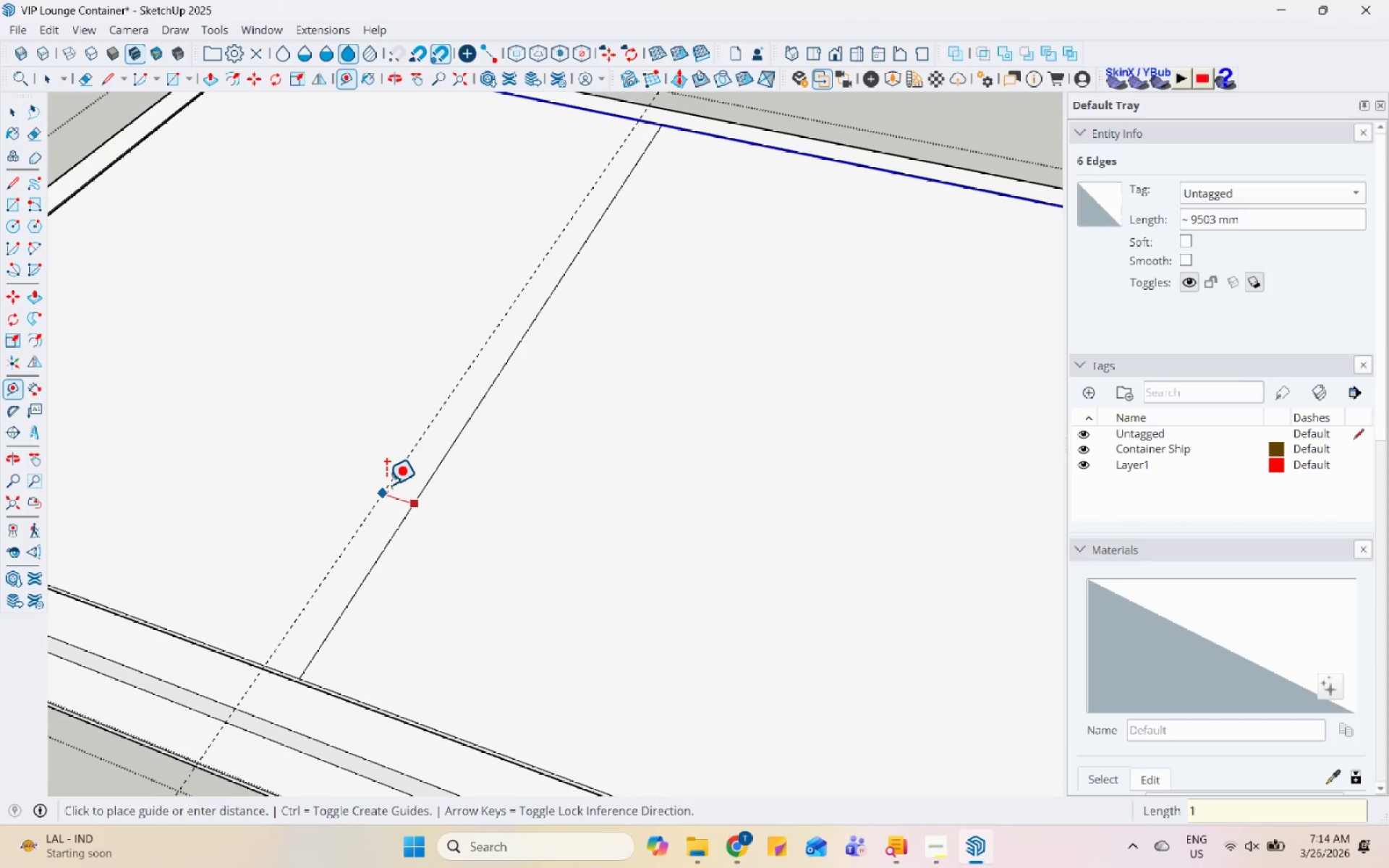 
key(Numpad0)
 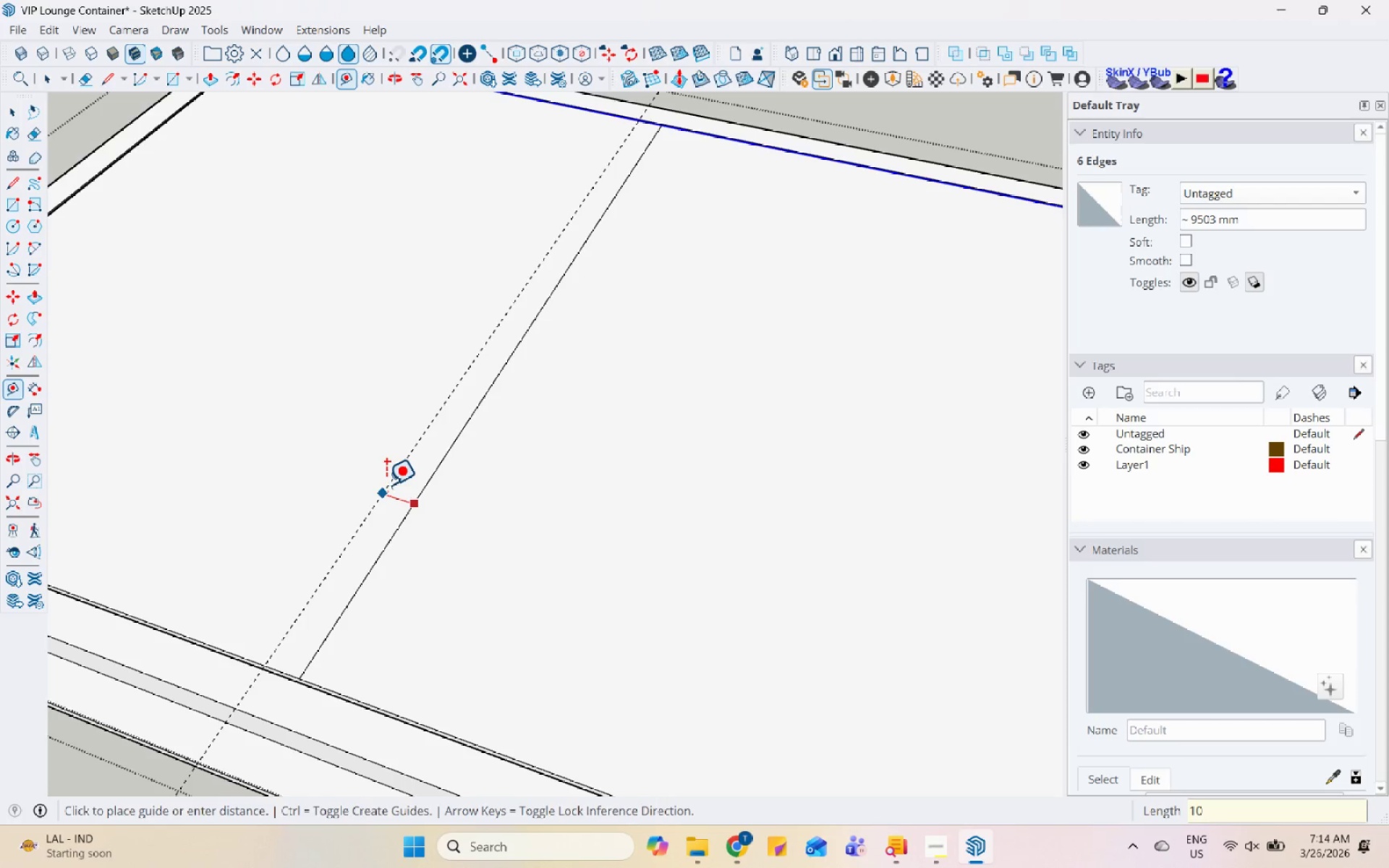 
key(Enter)
 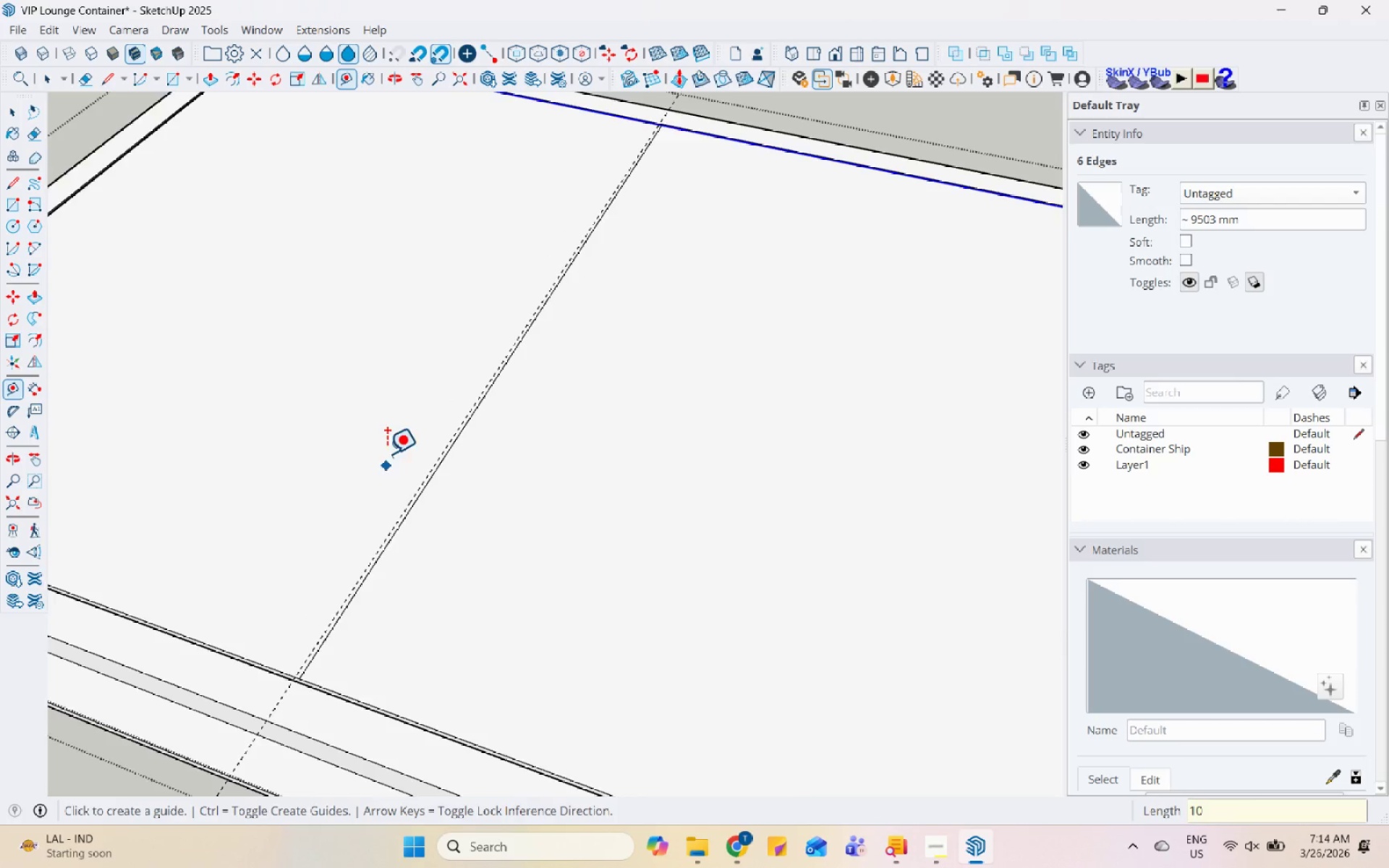 
key(Space)
 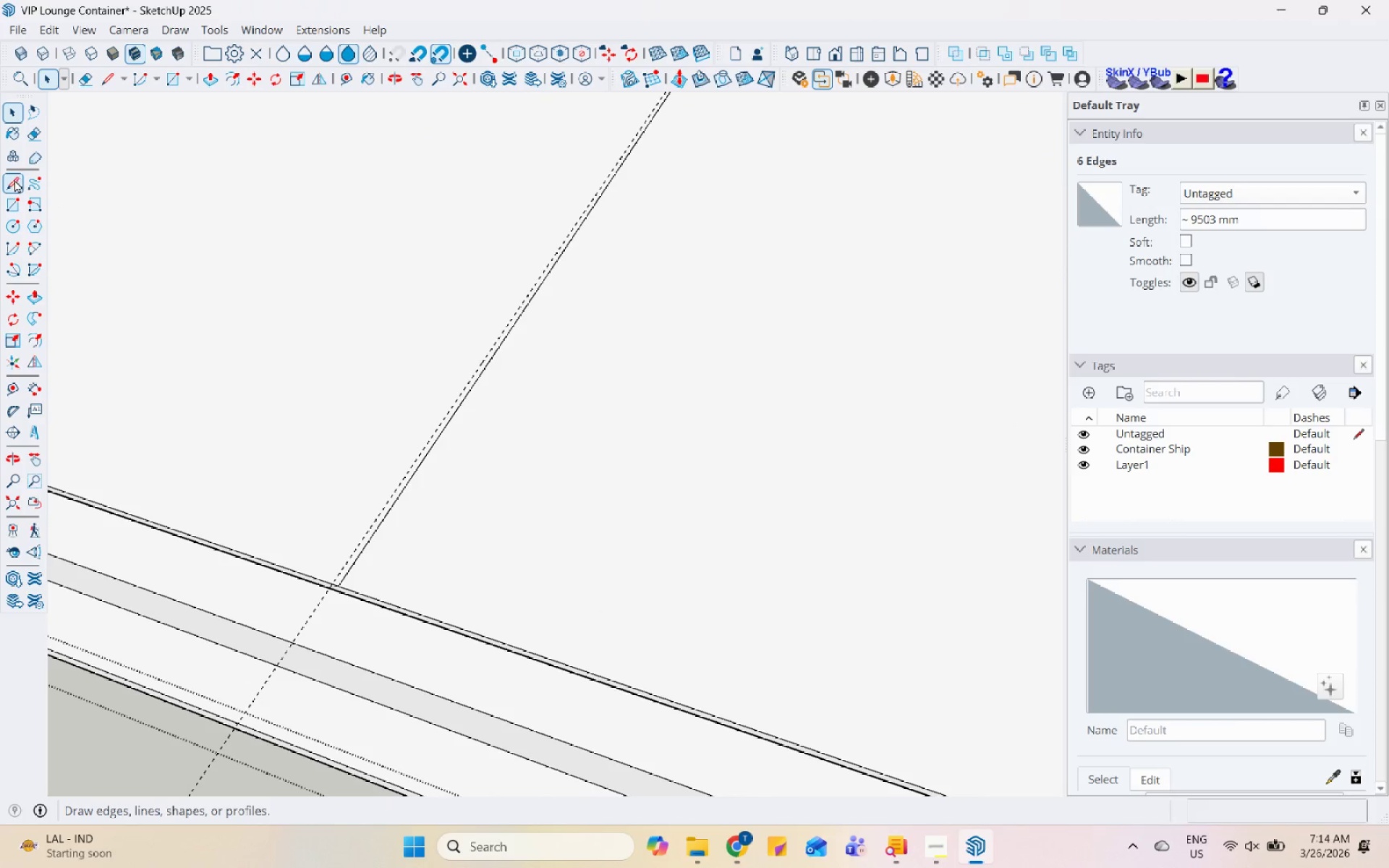 
scroll: coordinate [392, 592], scroll_direction: up, amount: 12.0
 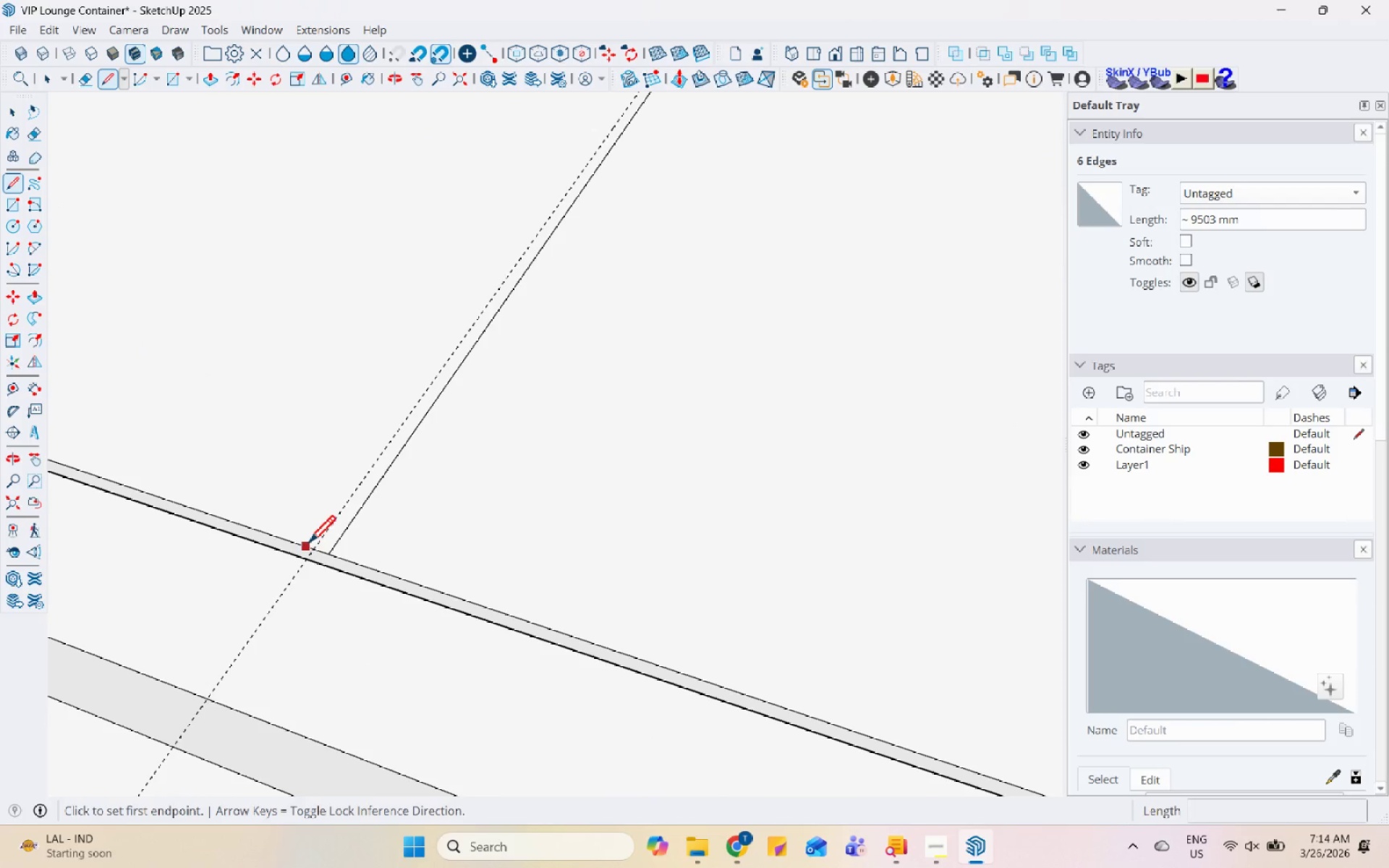 
left_click_drag(start_coordinate=[315, 548], to_coordinate=[318, 546])
 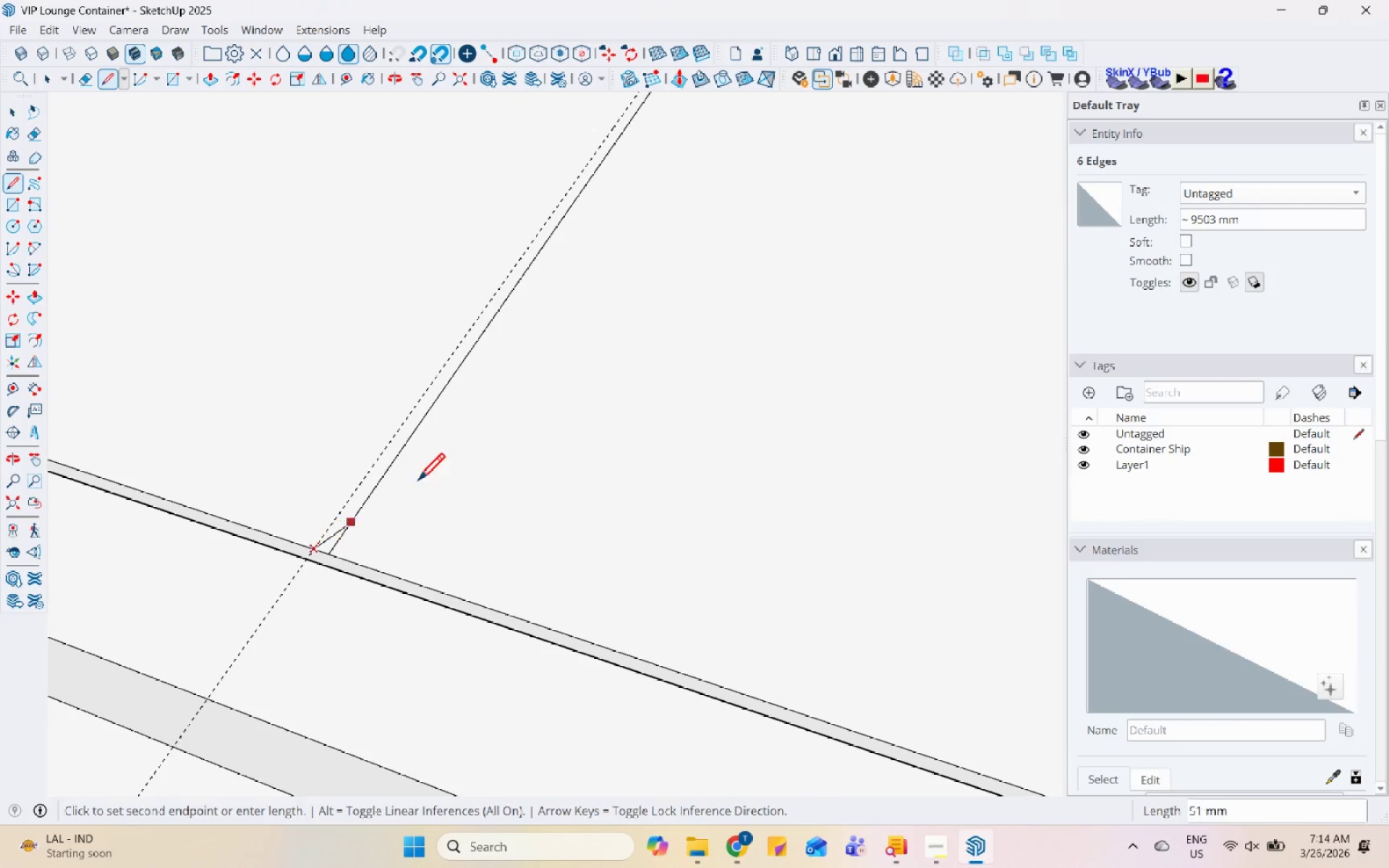 
scroll: coordinate [515, 238], scroll_direction: none, amount: 0.0
 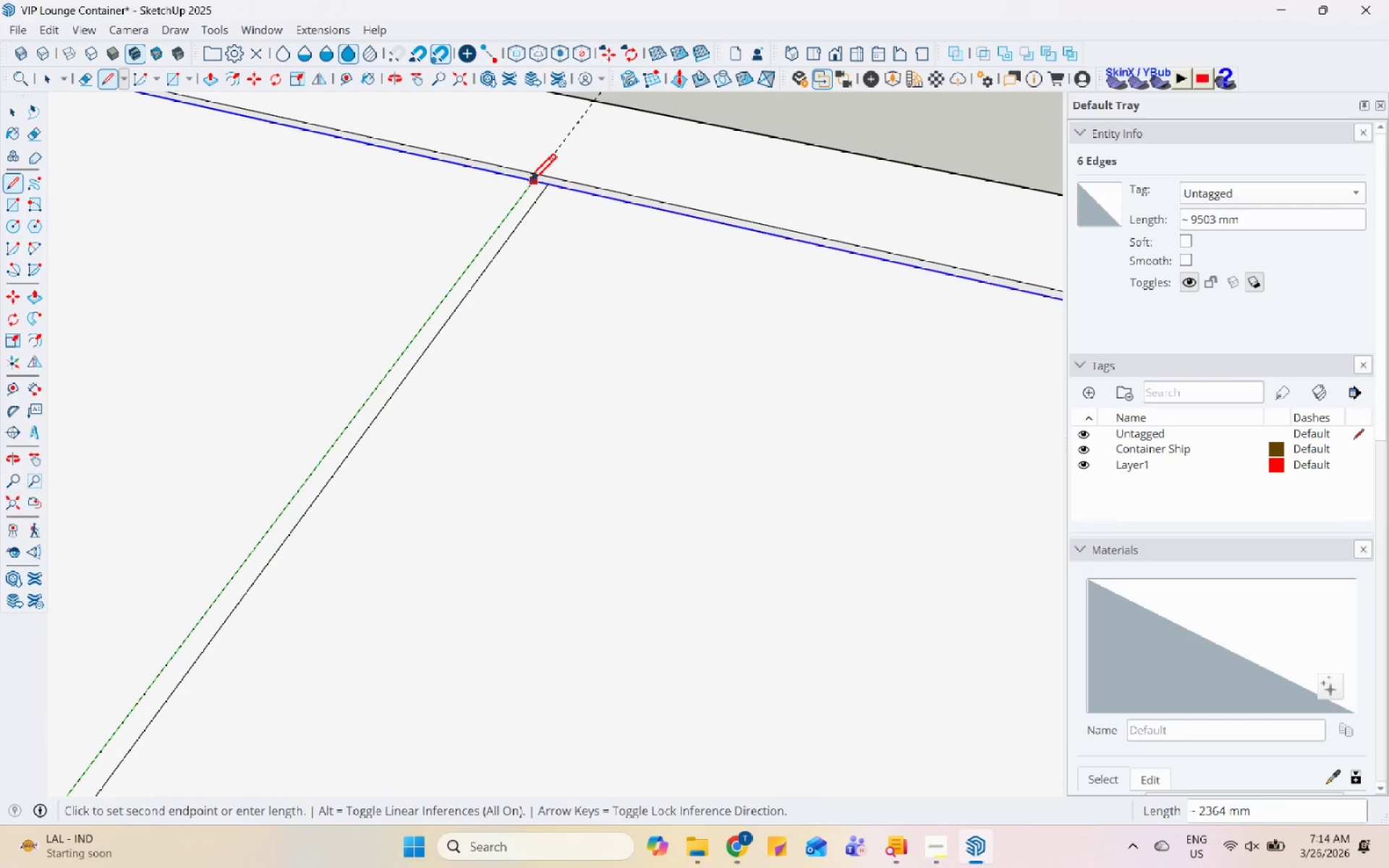 
left_click([530, 181])
 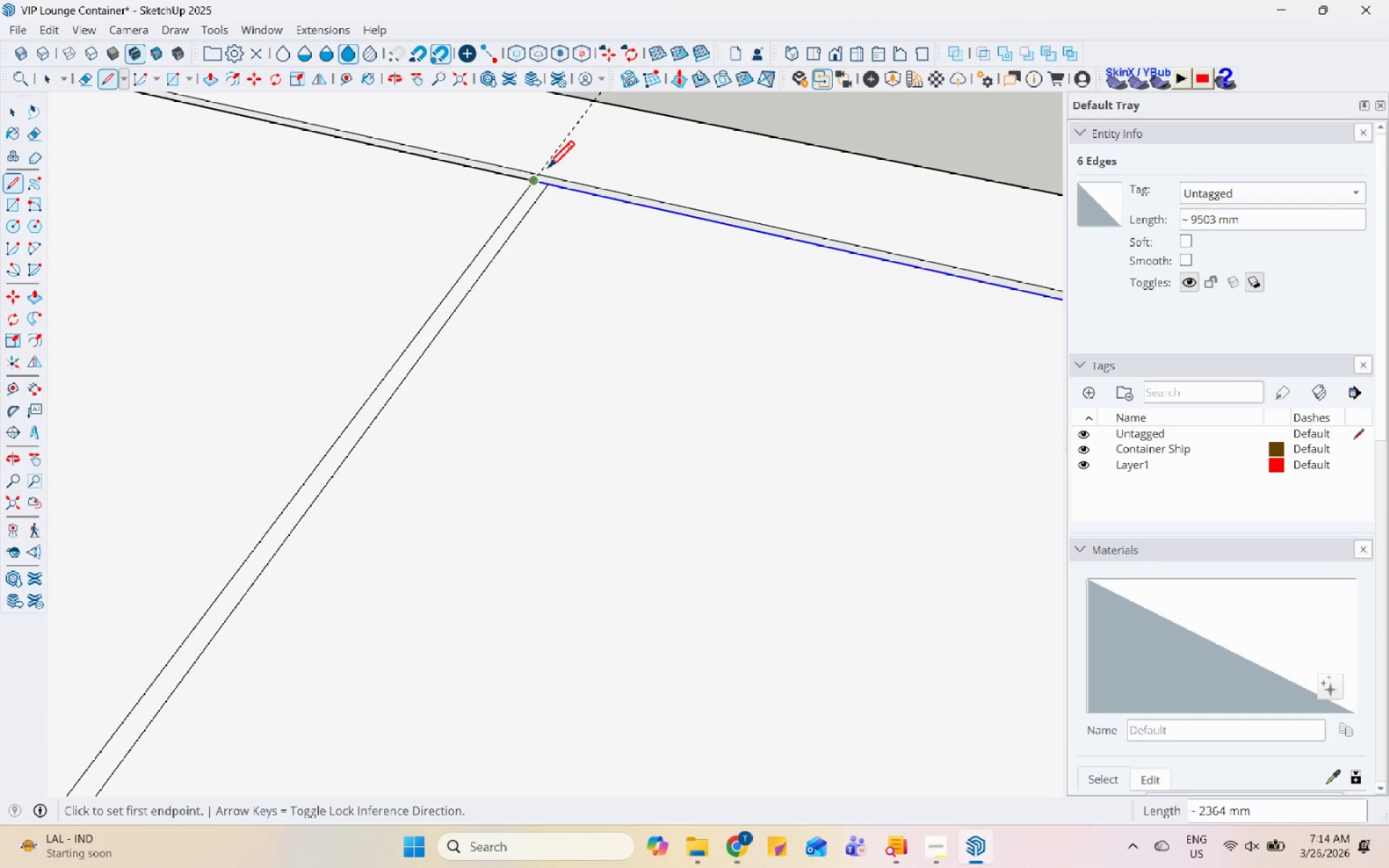 
key(Space)
 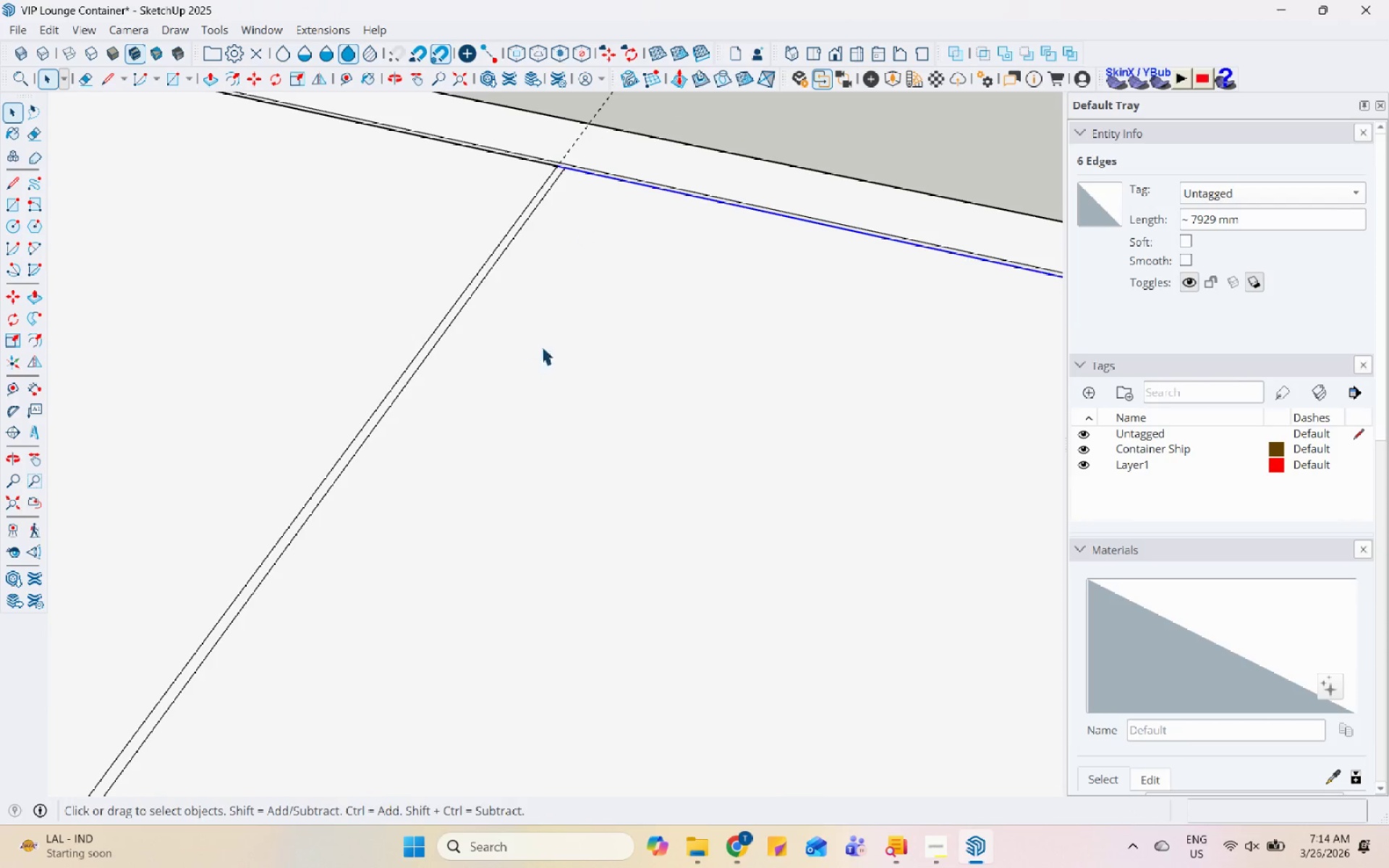 
scroll: coordinate [456, 491], scroll_direction: down, amount: 13.0
 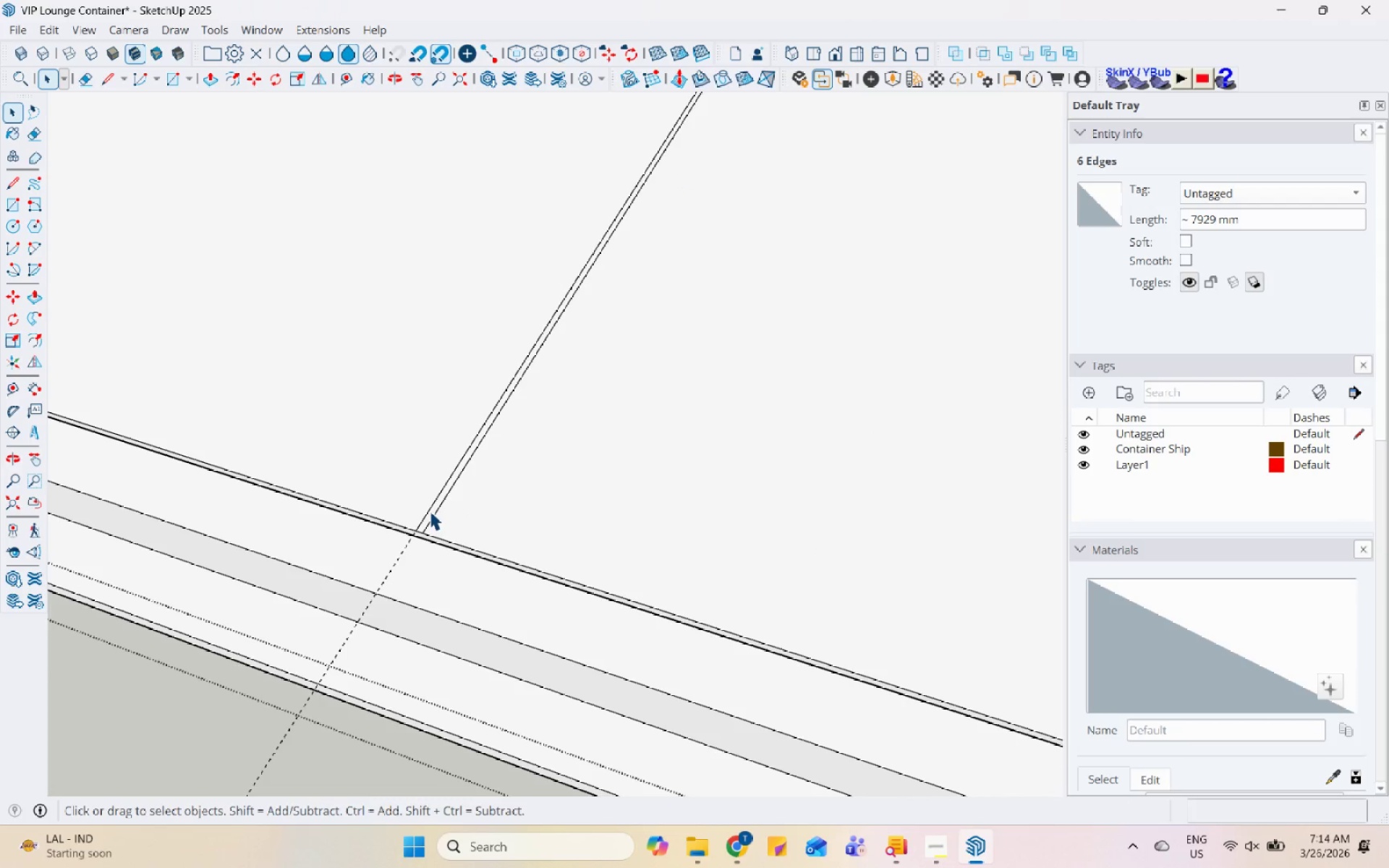 
left_click([428, 510])
 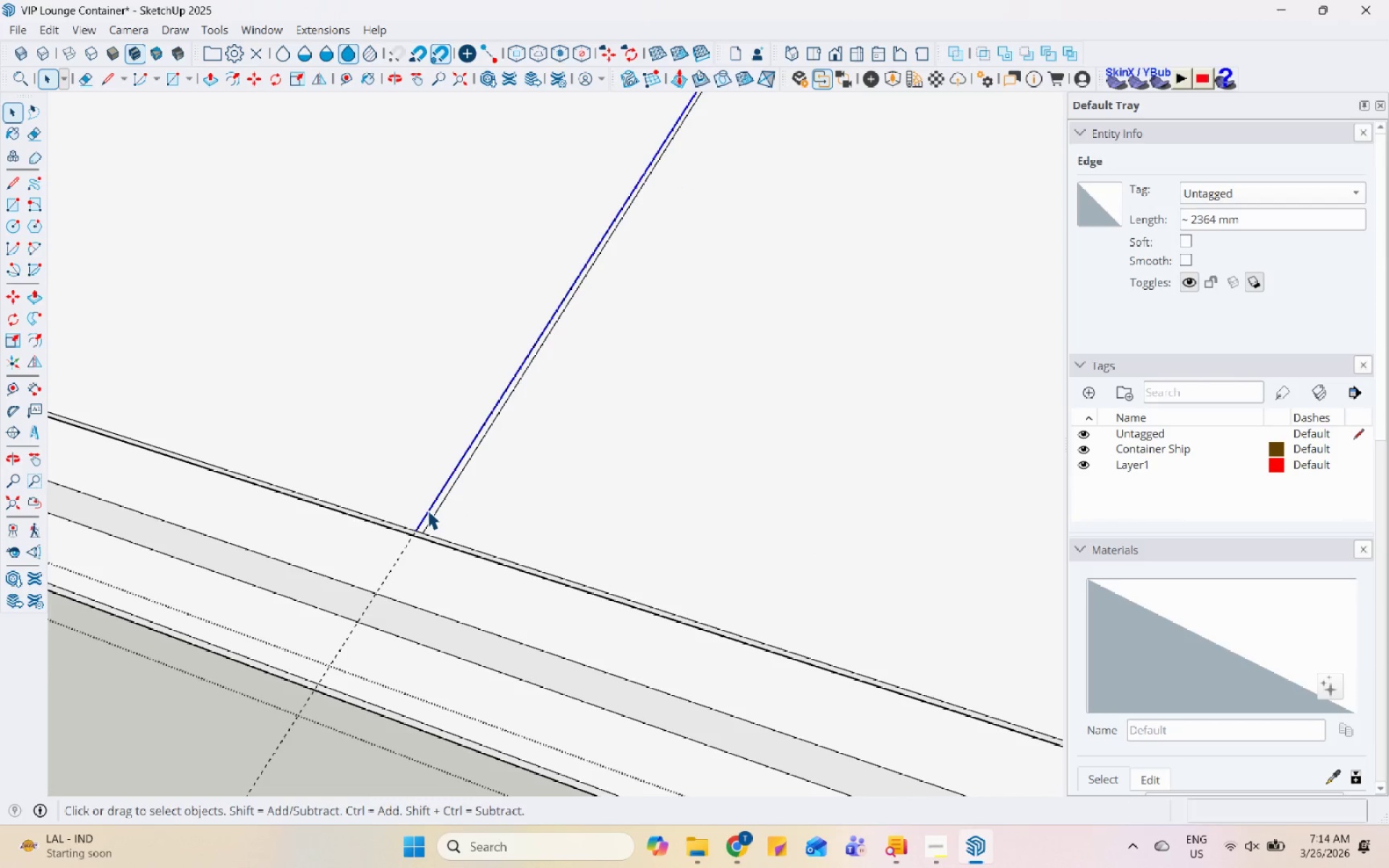 
key(M)
 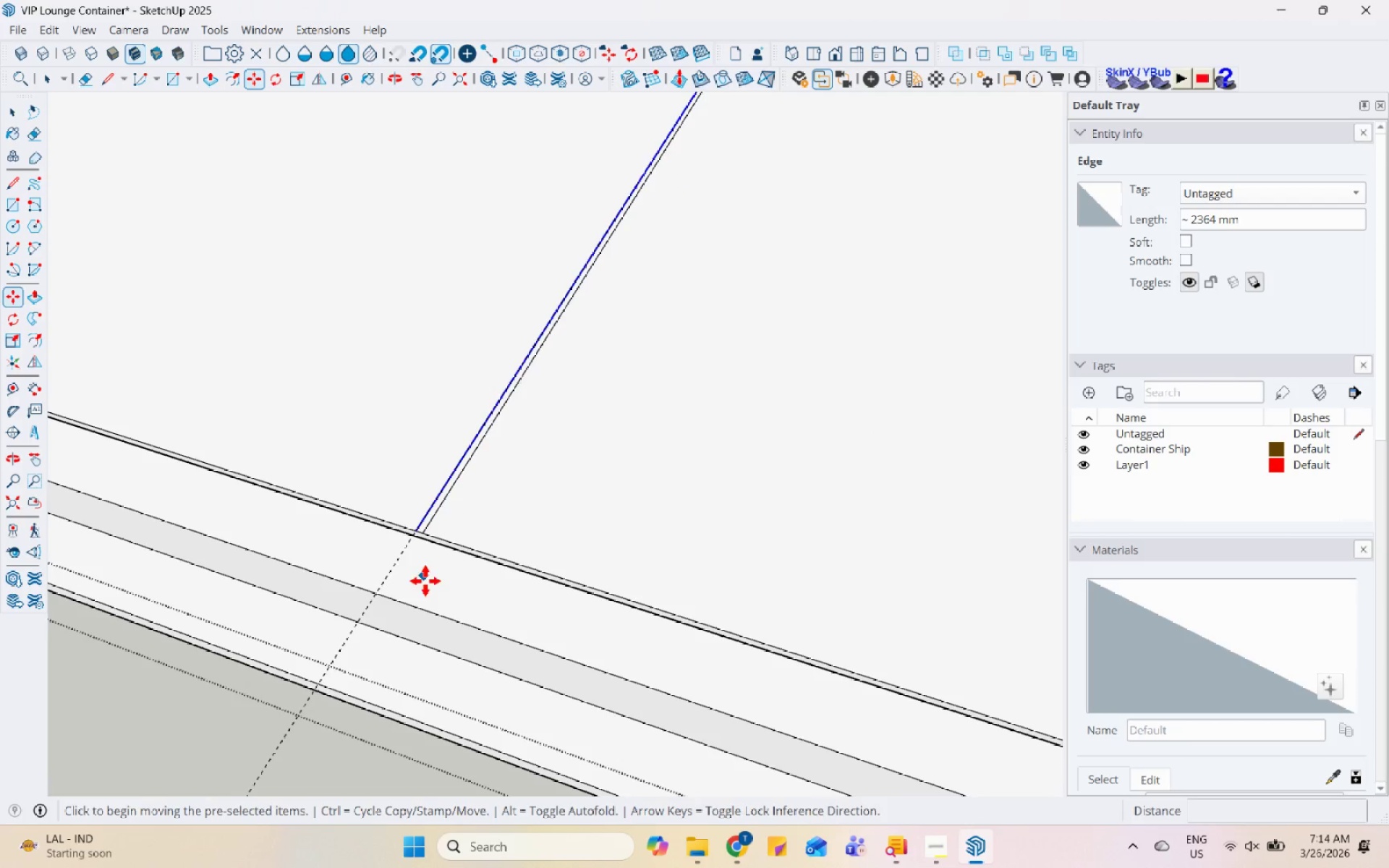 
key(Control+ControlLeft)
 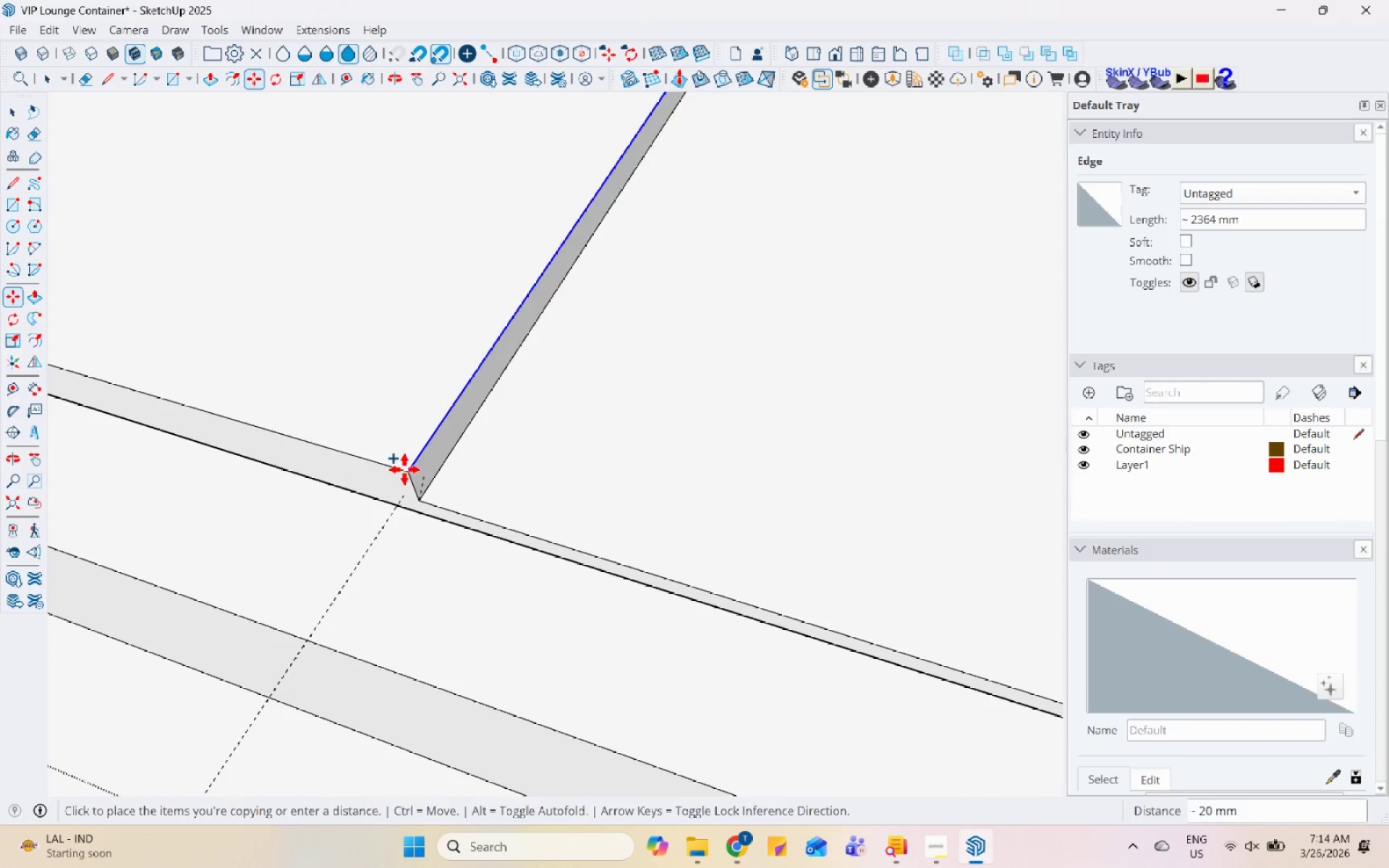 
scroll: coordinate [424, 555], scroll_direction: up, amount: 8.0
 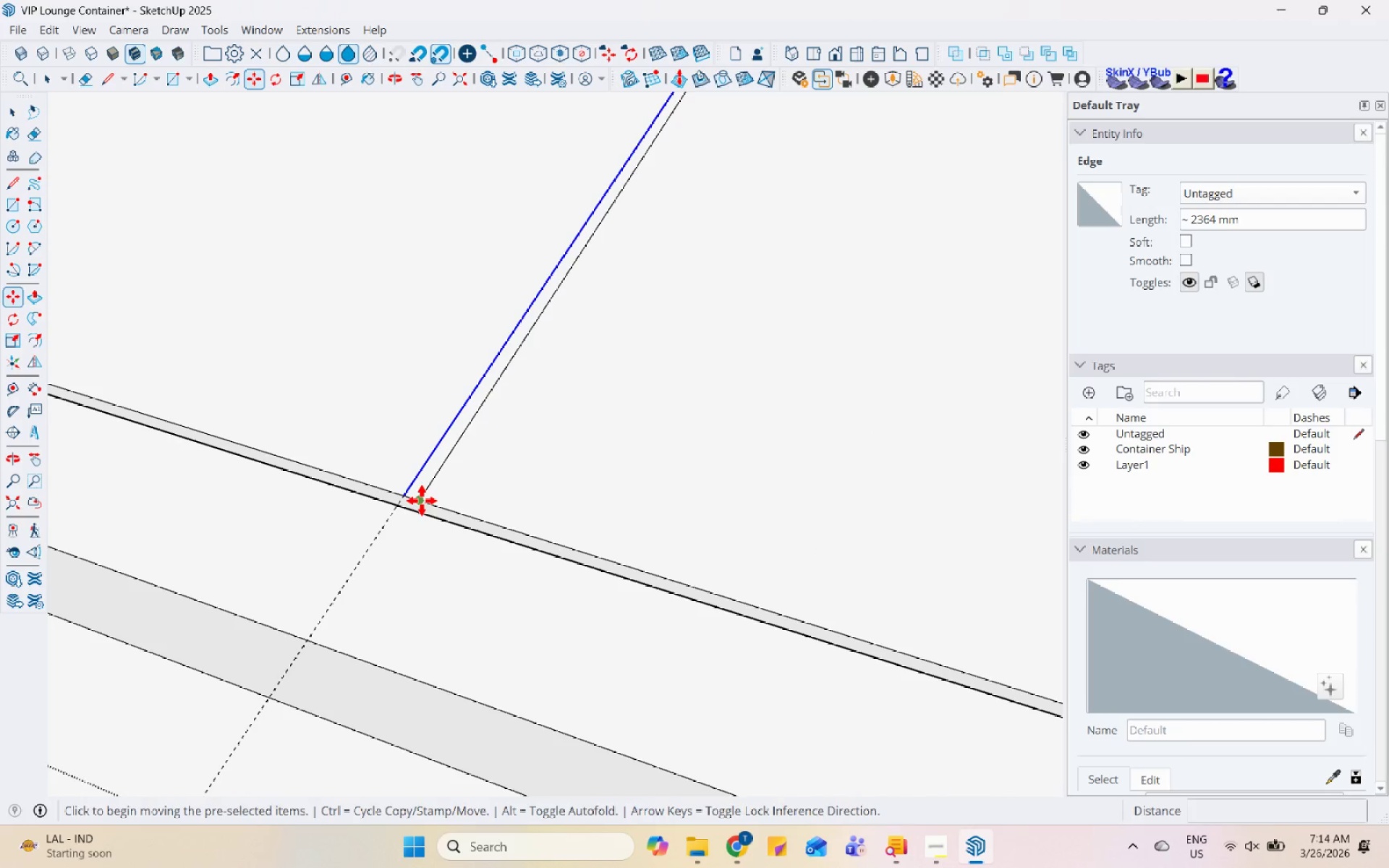 
scroll: coordinate [162, 464], scroll_direction: down, amount: 14.0
 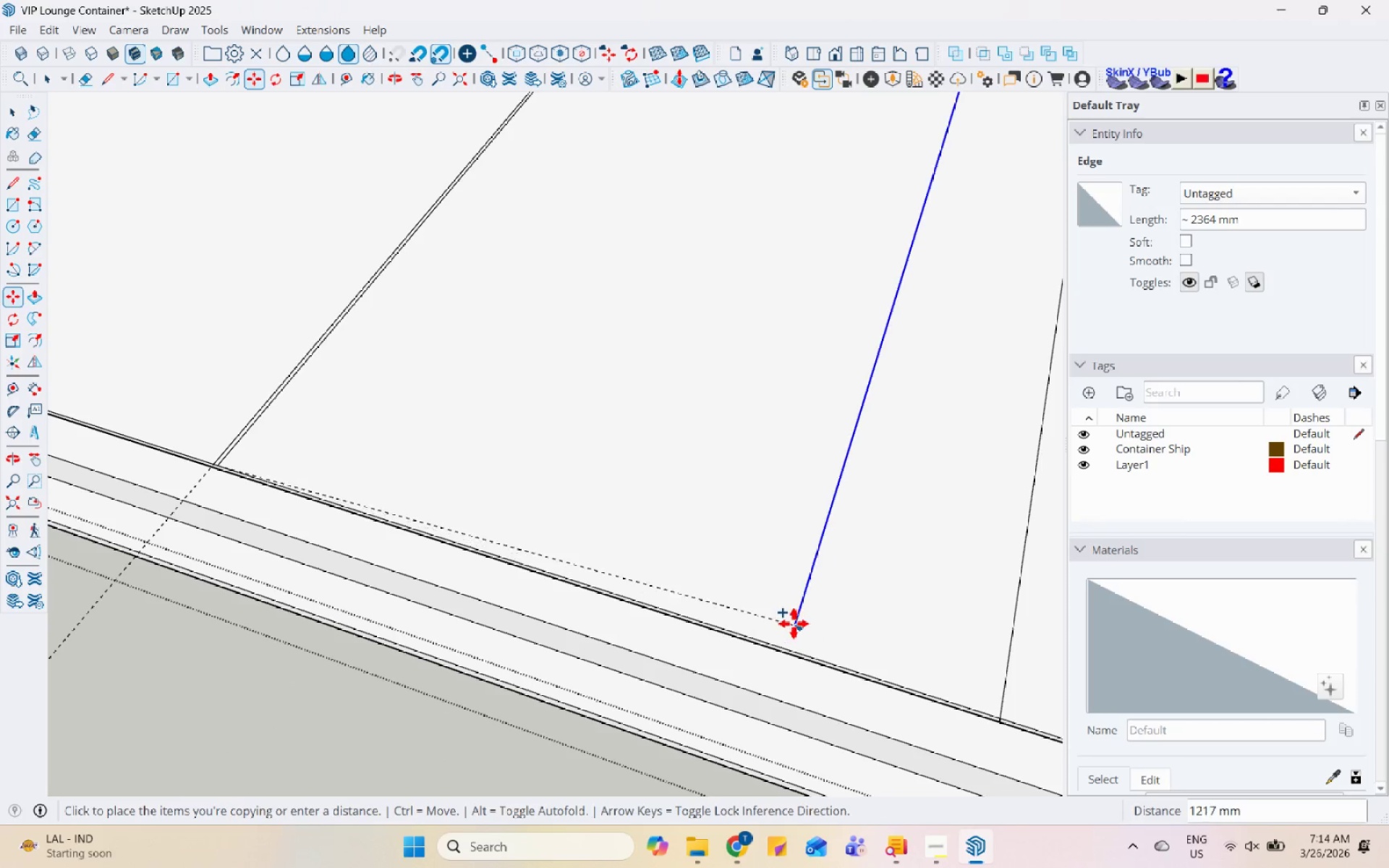 
scroll: coordinate [427, 587], scroll_direction: up, amount: 12.0
 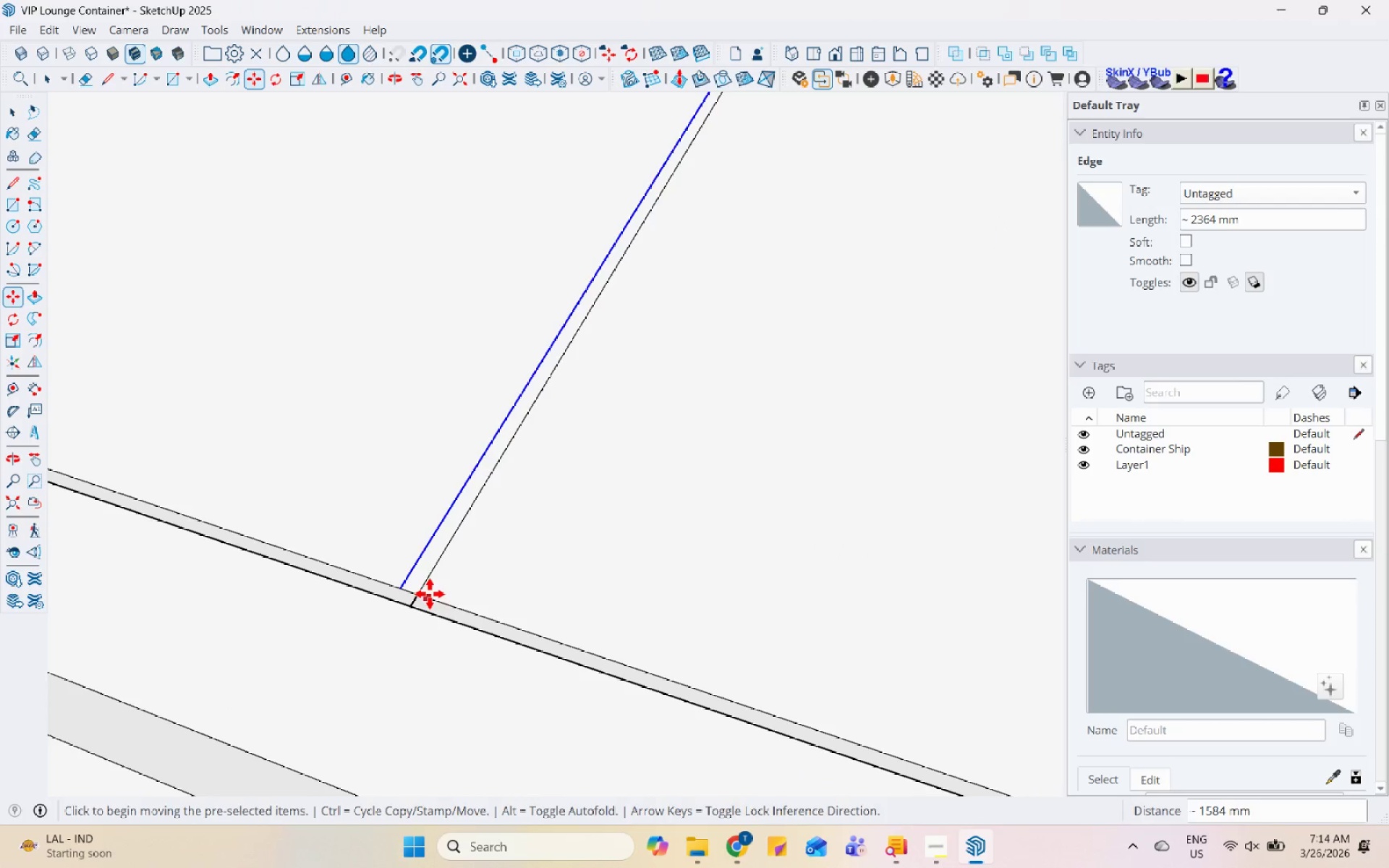 
left_click_drag(start_coordinate=[422, 594], to_coordinate=[434, 574])
 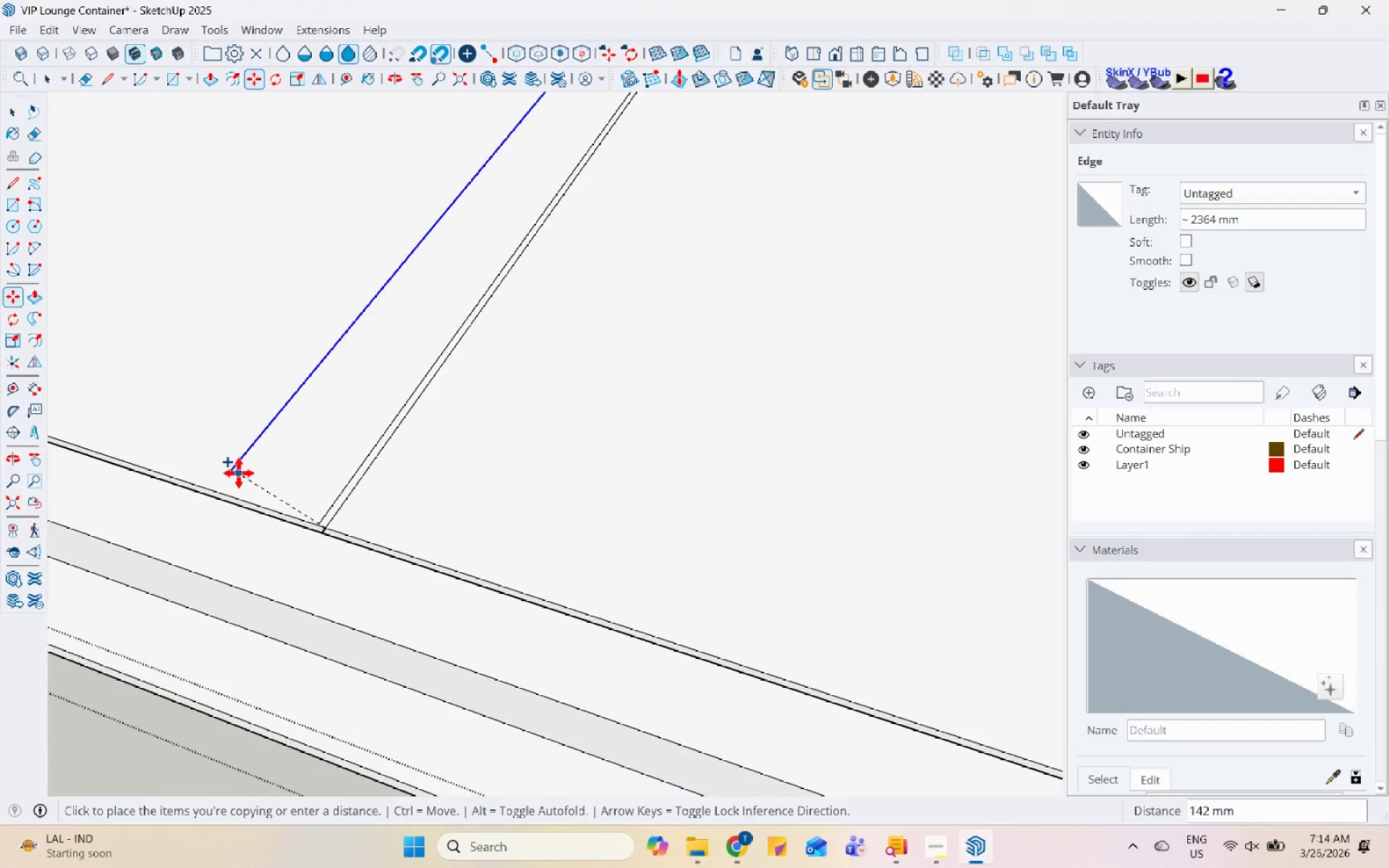 
key(Control+ControlLeft)
 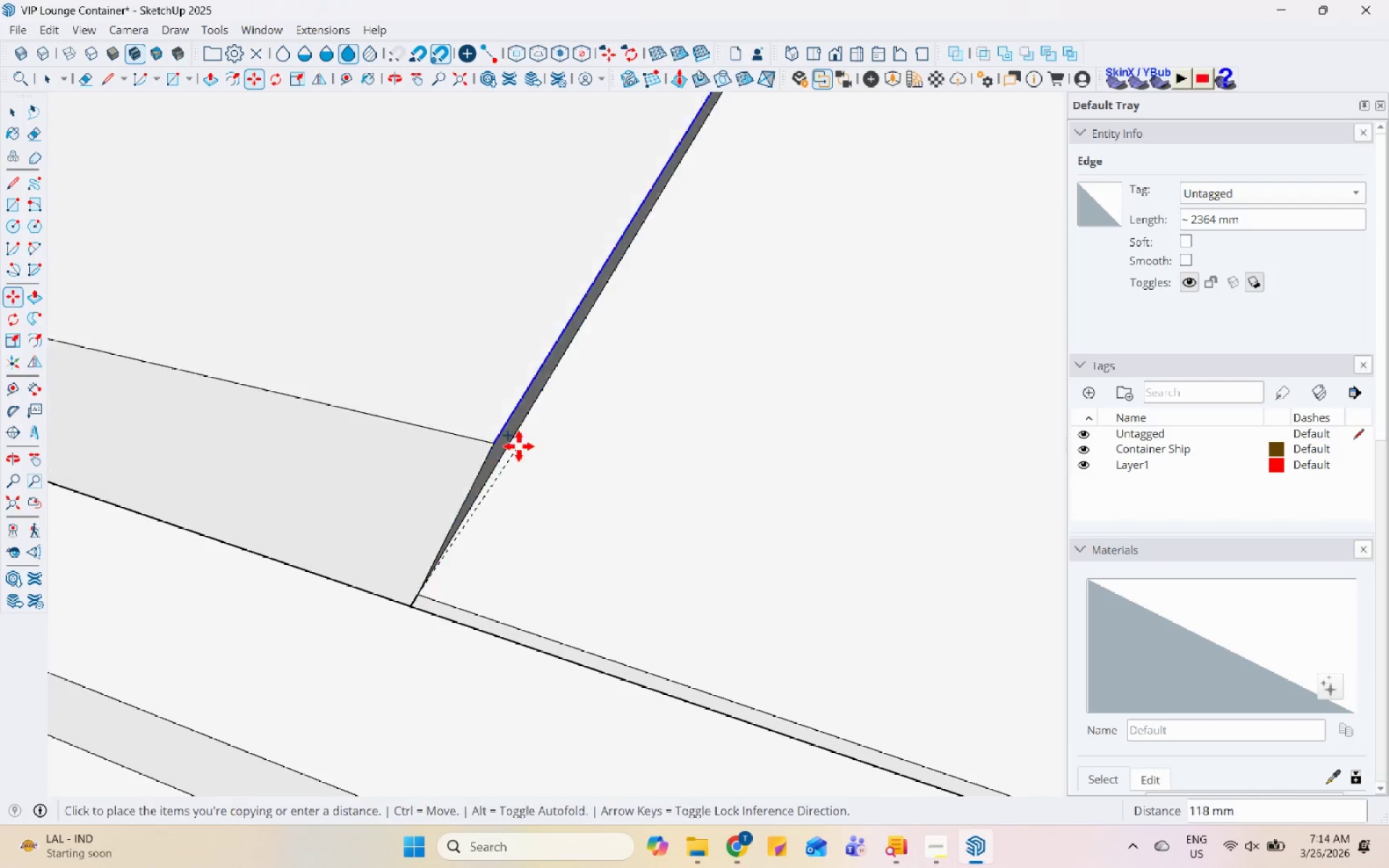 
scroll: coordinate [525, 652], scroll_direction: down, amount: 1.0
 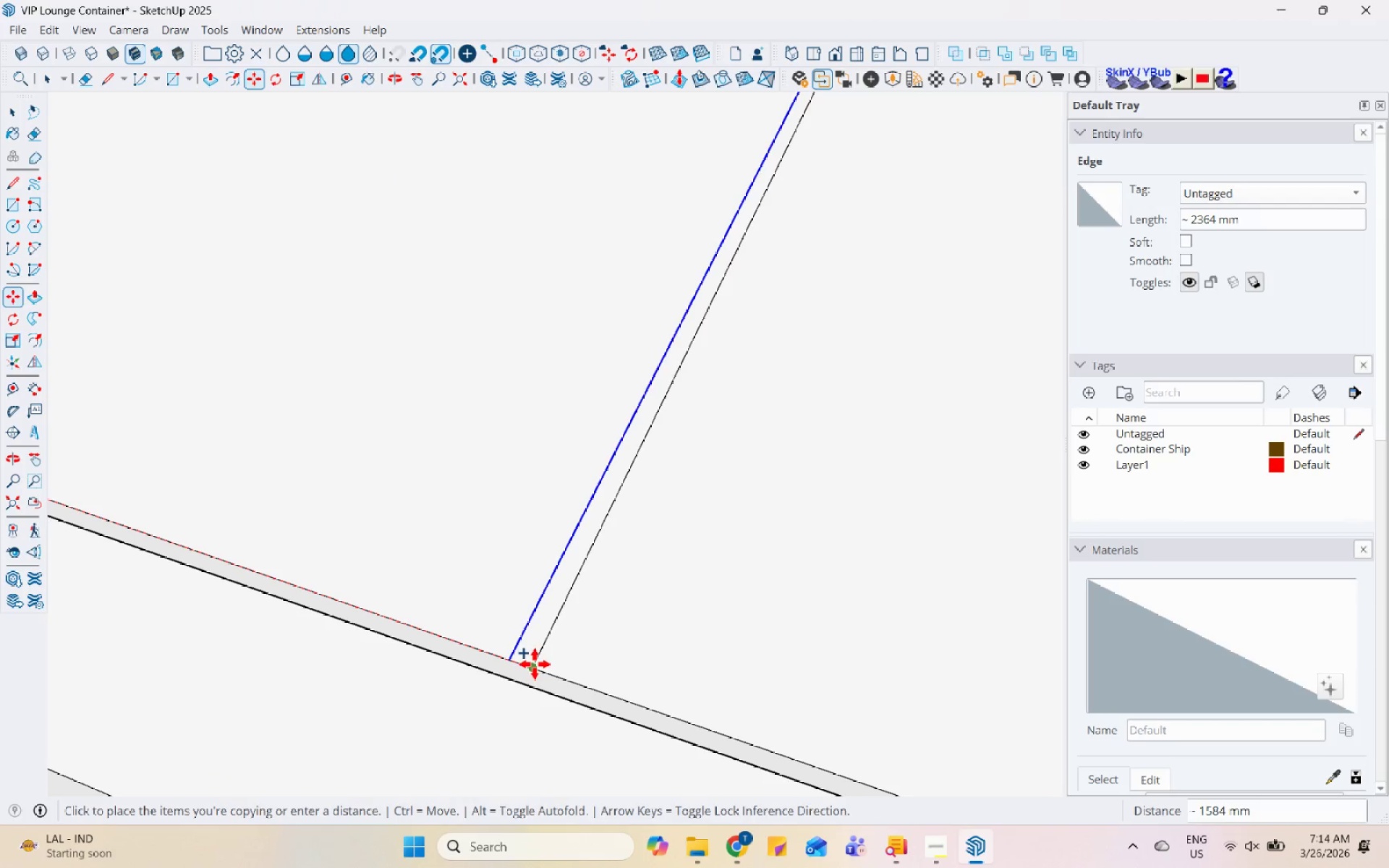 
left_click([535, 670])
 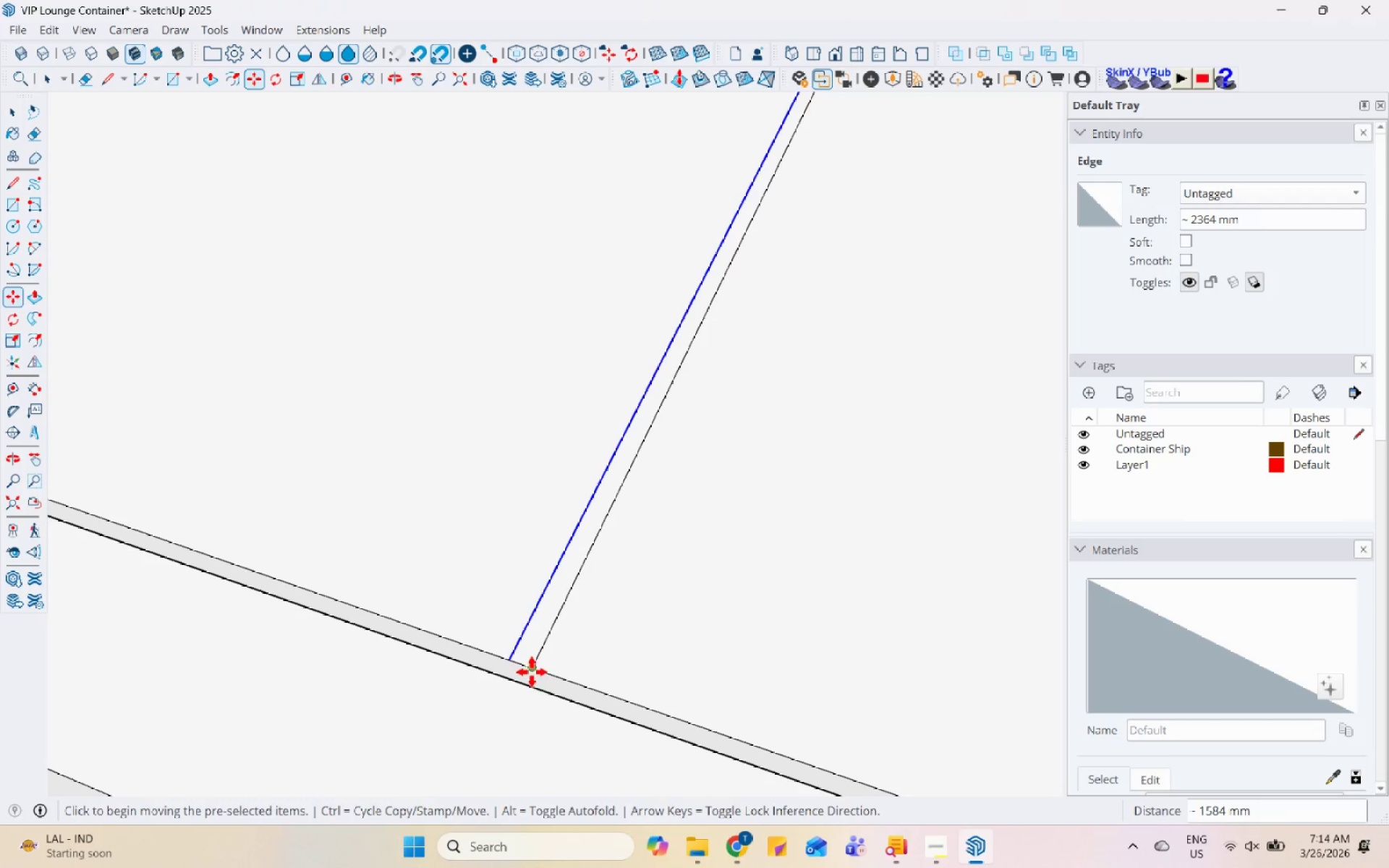 
left_click_drag(start_coordinate=[532, 668], to_coordinate=[532, 660])
 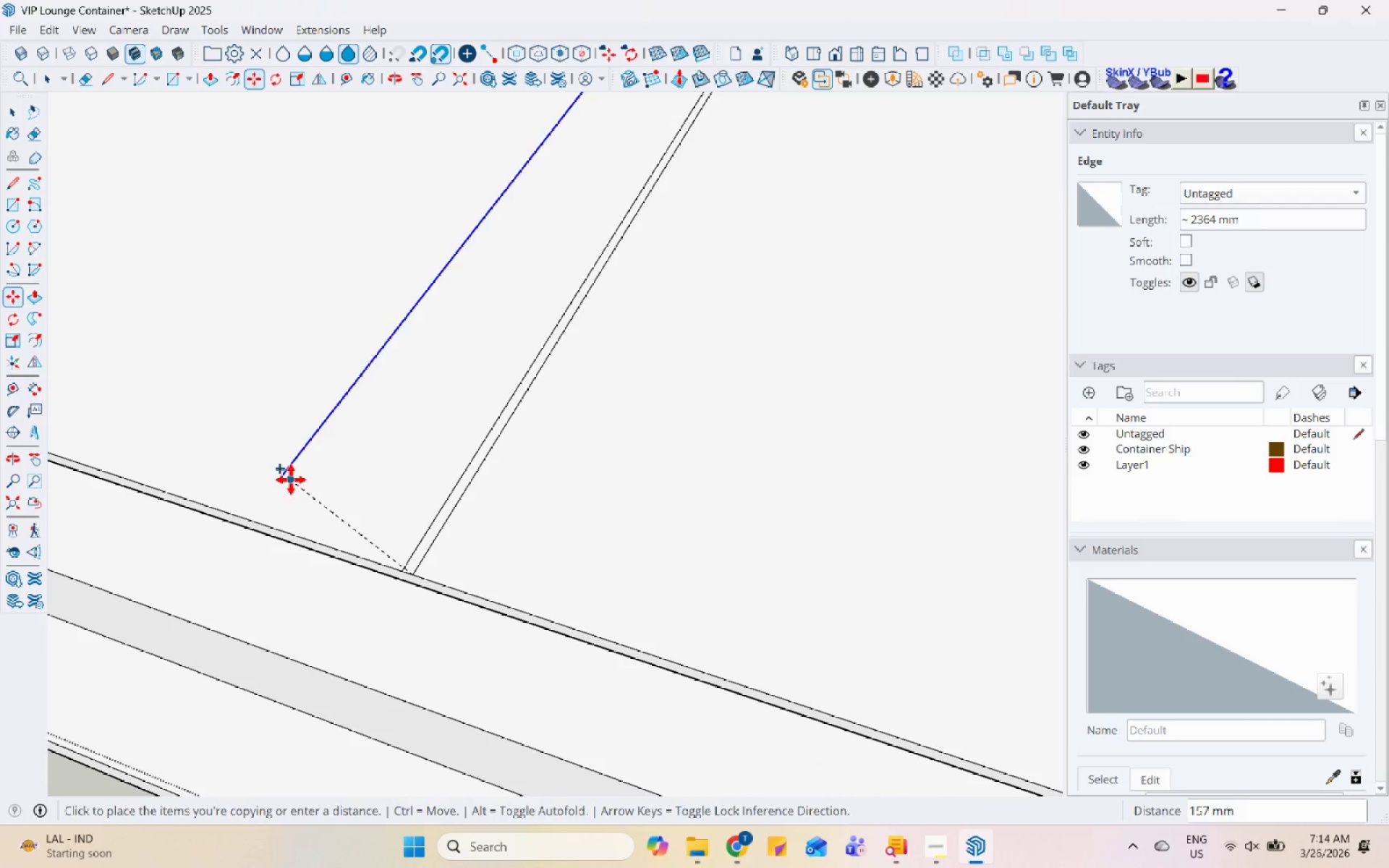 
key(Control+ControlLeft)
 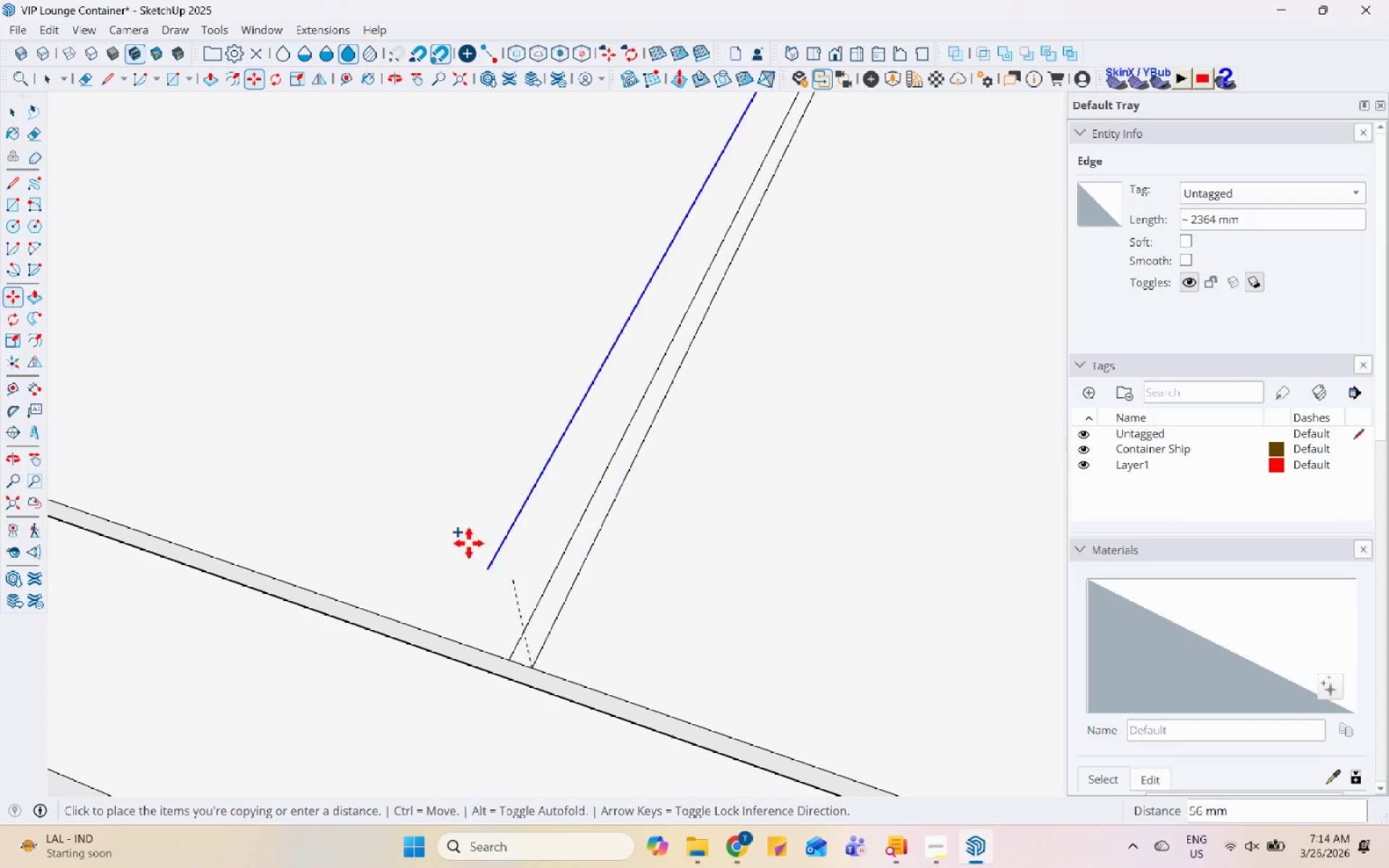 
scroll: coordinate [324, 566], scroll_direction: none, amount: 0.0
 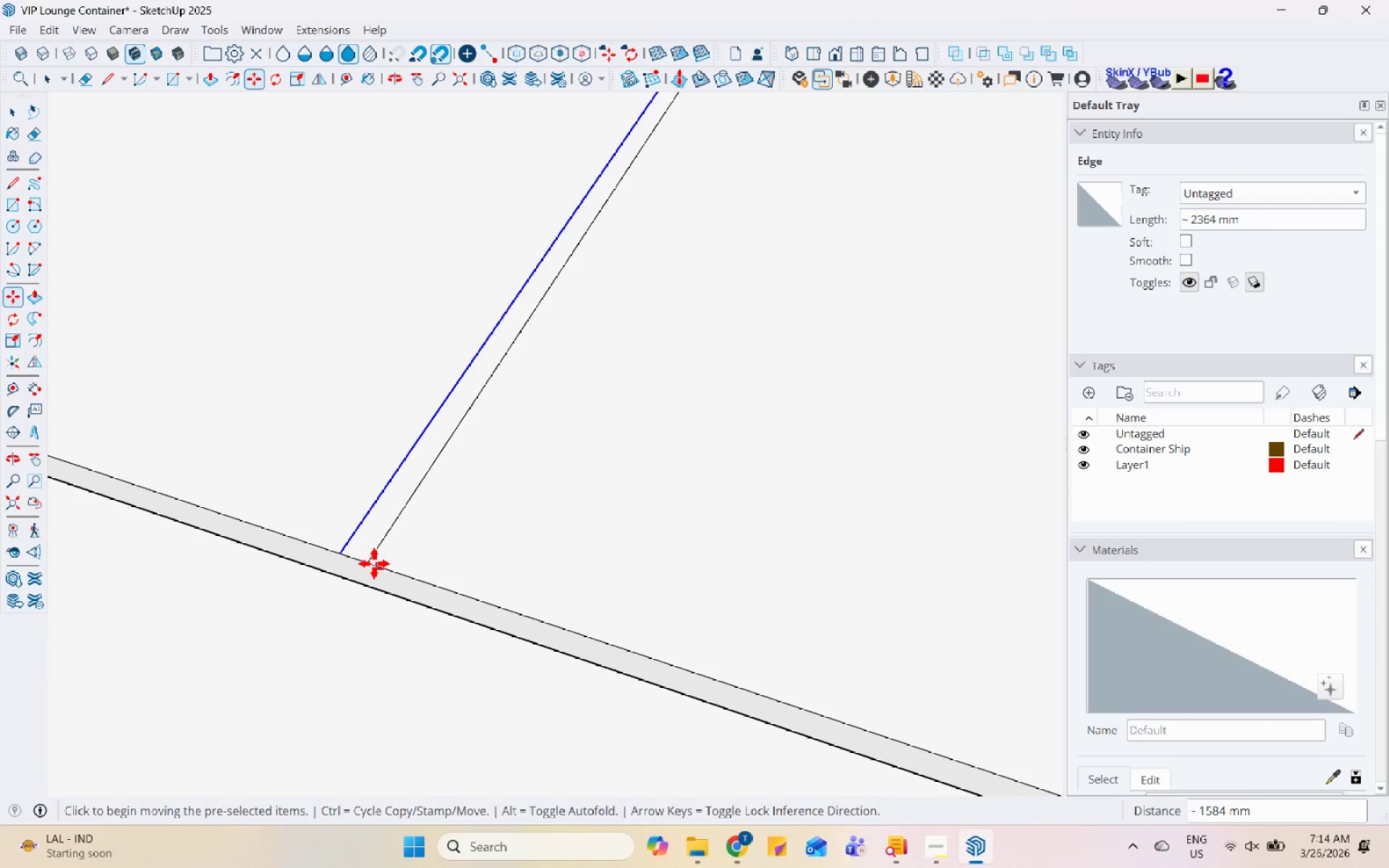 
left_click_drag(start_coordinate=[372, 562], to_coordinate=[387, 540])
 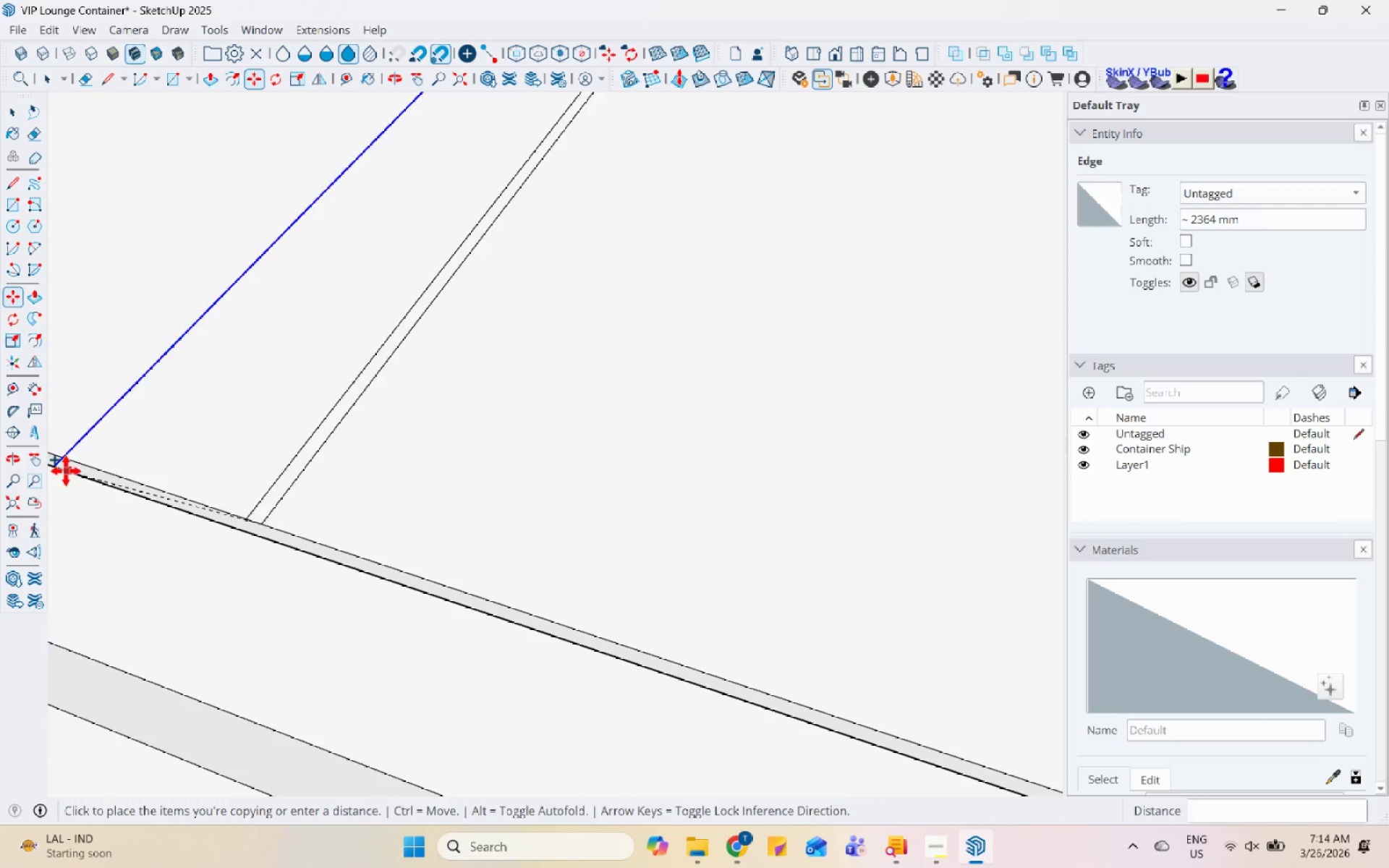 
key(Control+ControlLeft)
 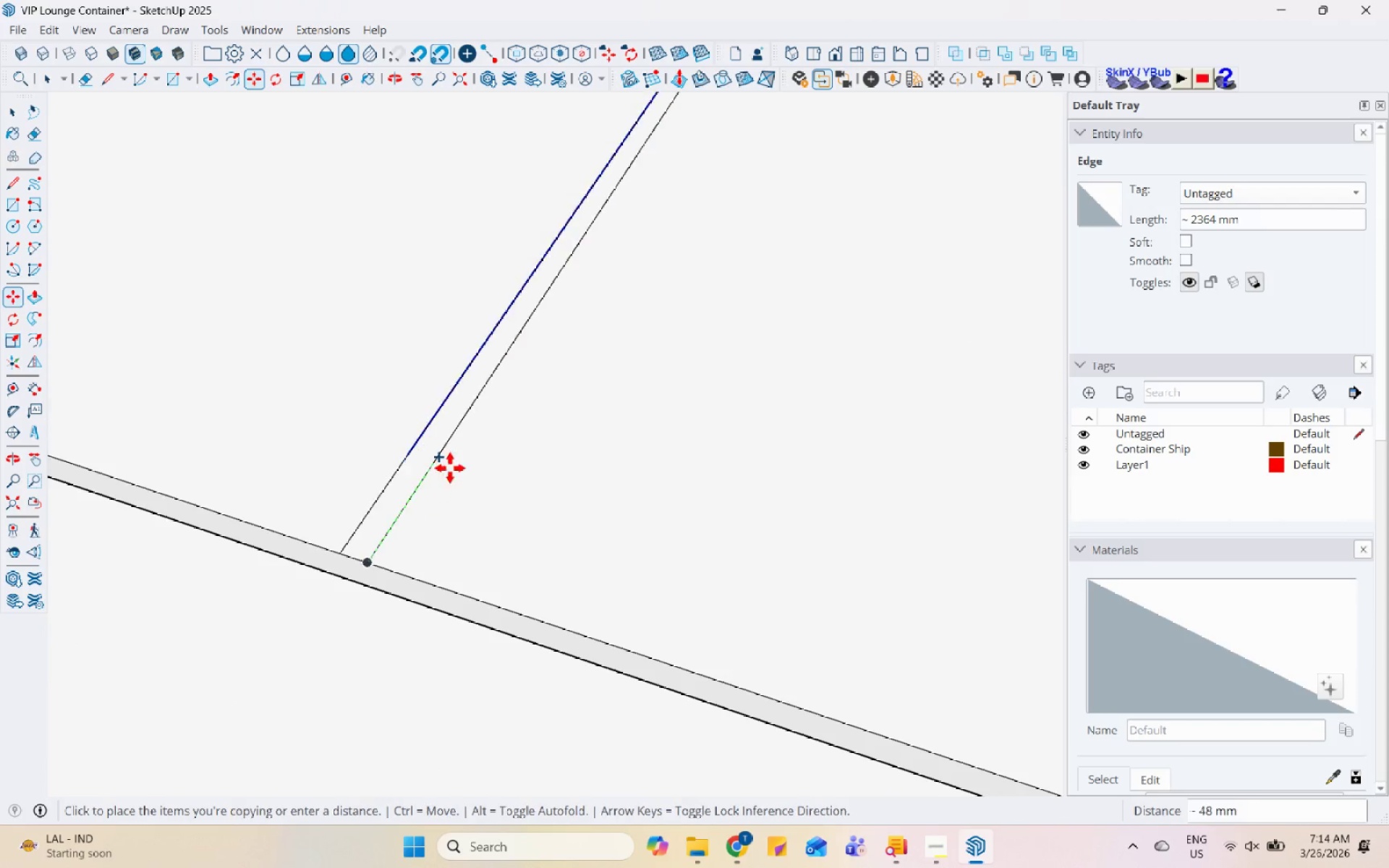 
scroll: coordinate [495, 698], scroll_direction: down, amount: 11.0
 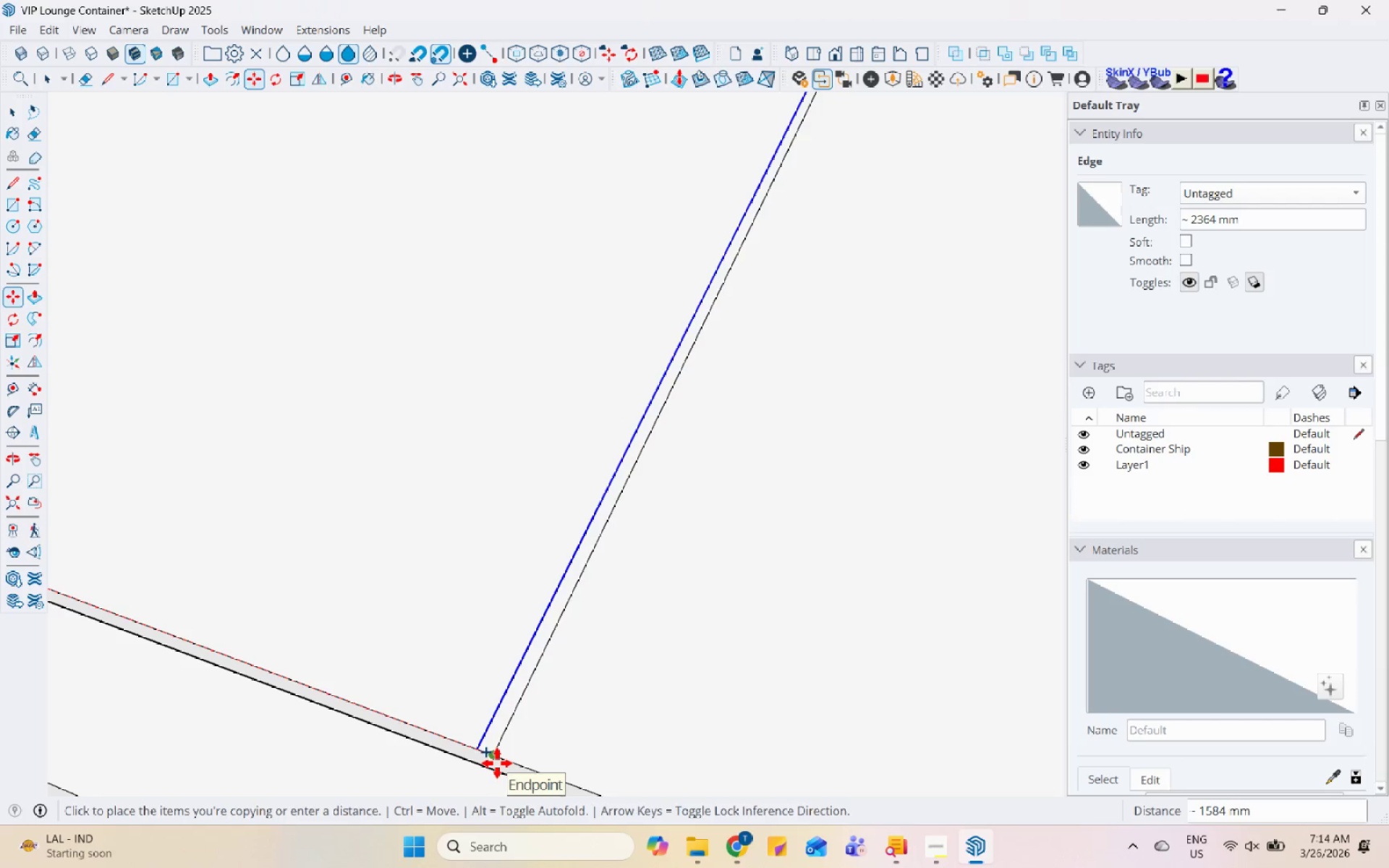 
left_click([497, 763])
 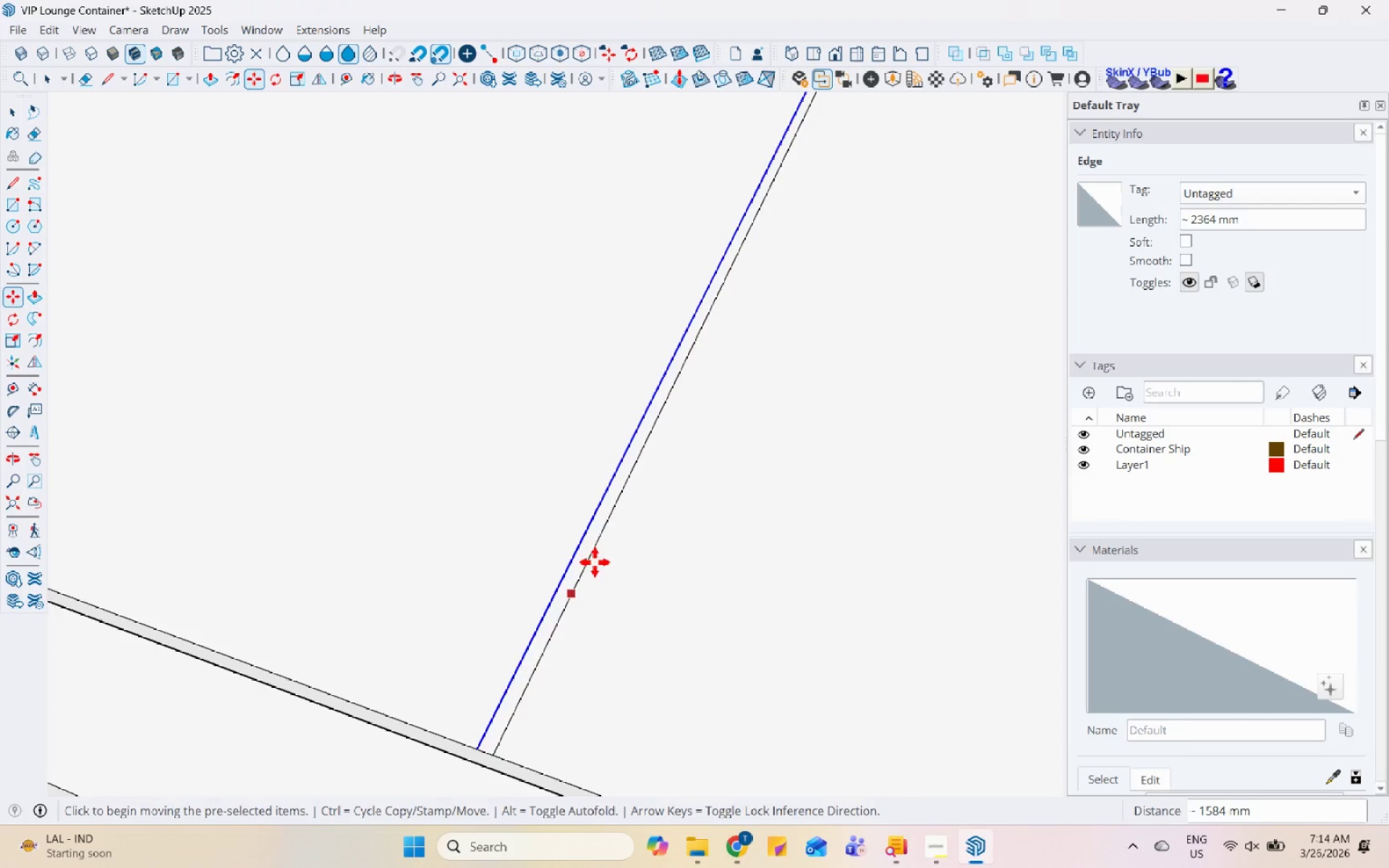 
key(Space)
 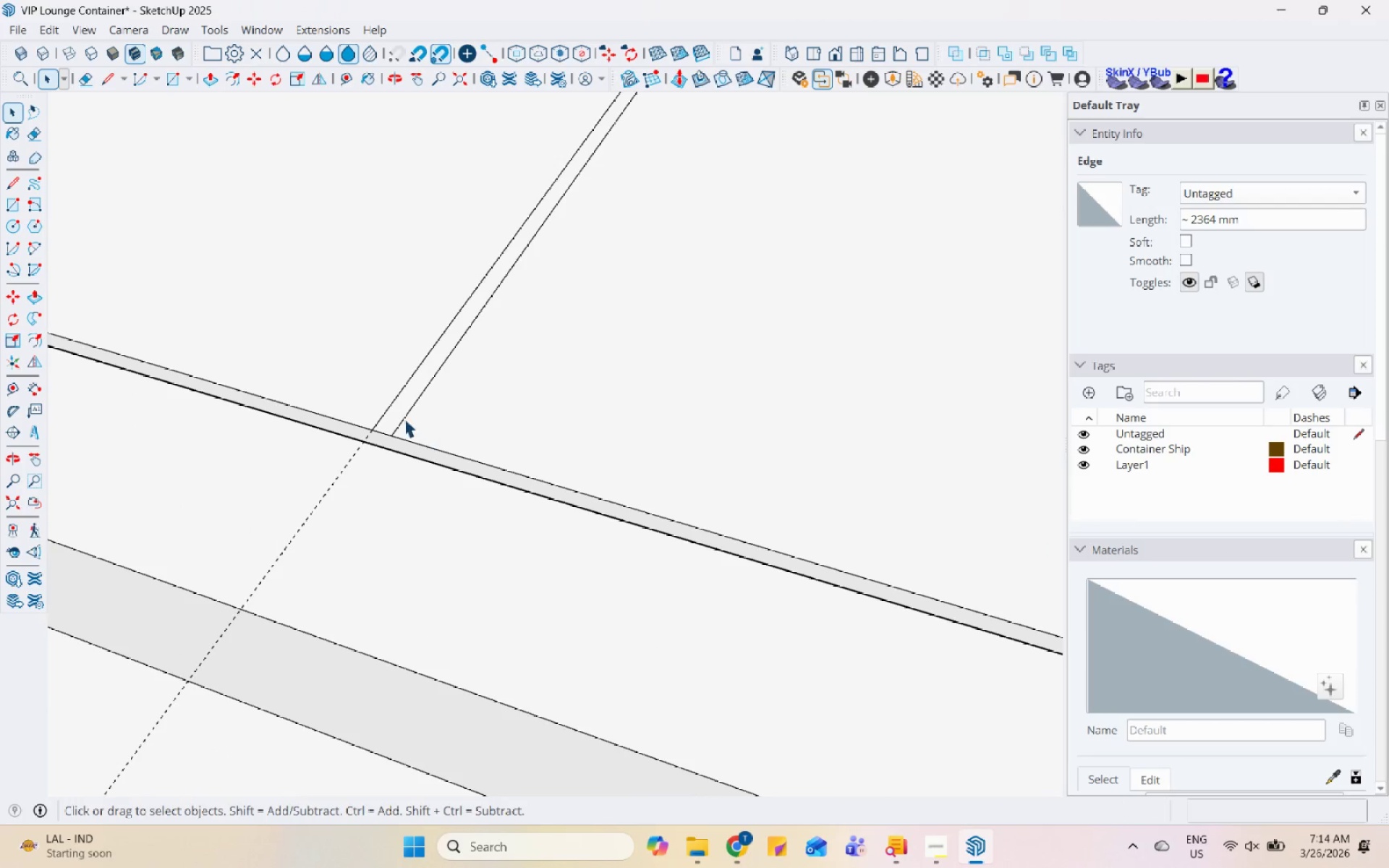 
scroll: coordinate [357, 393], scroll_direction: up, amount: 2.0
 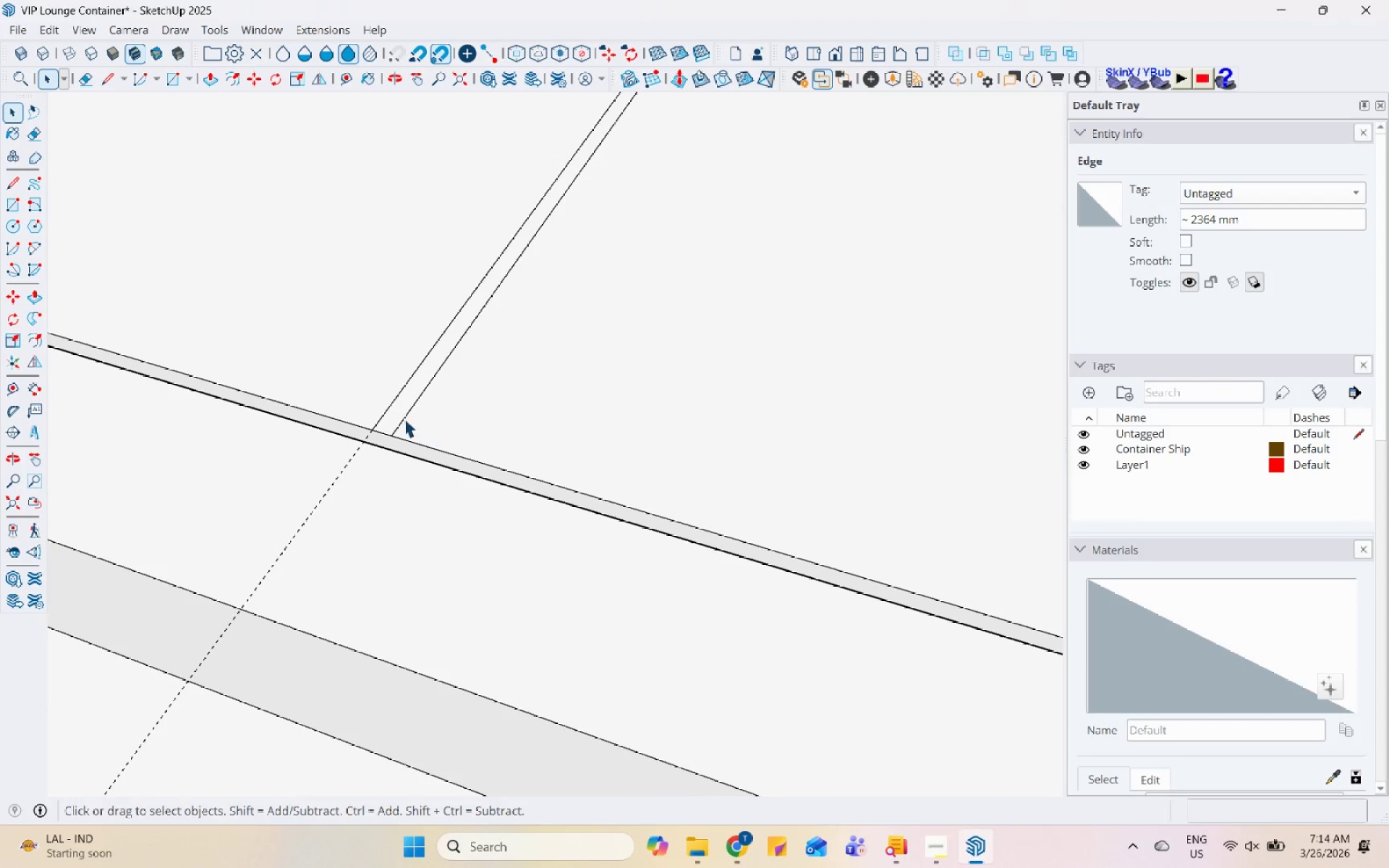 
left_click([396, 414])
 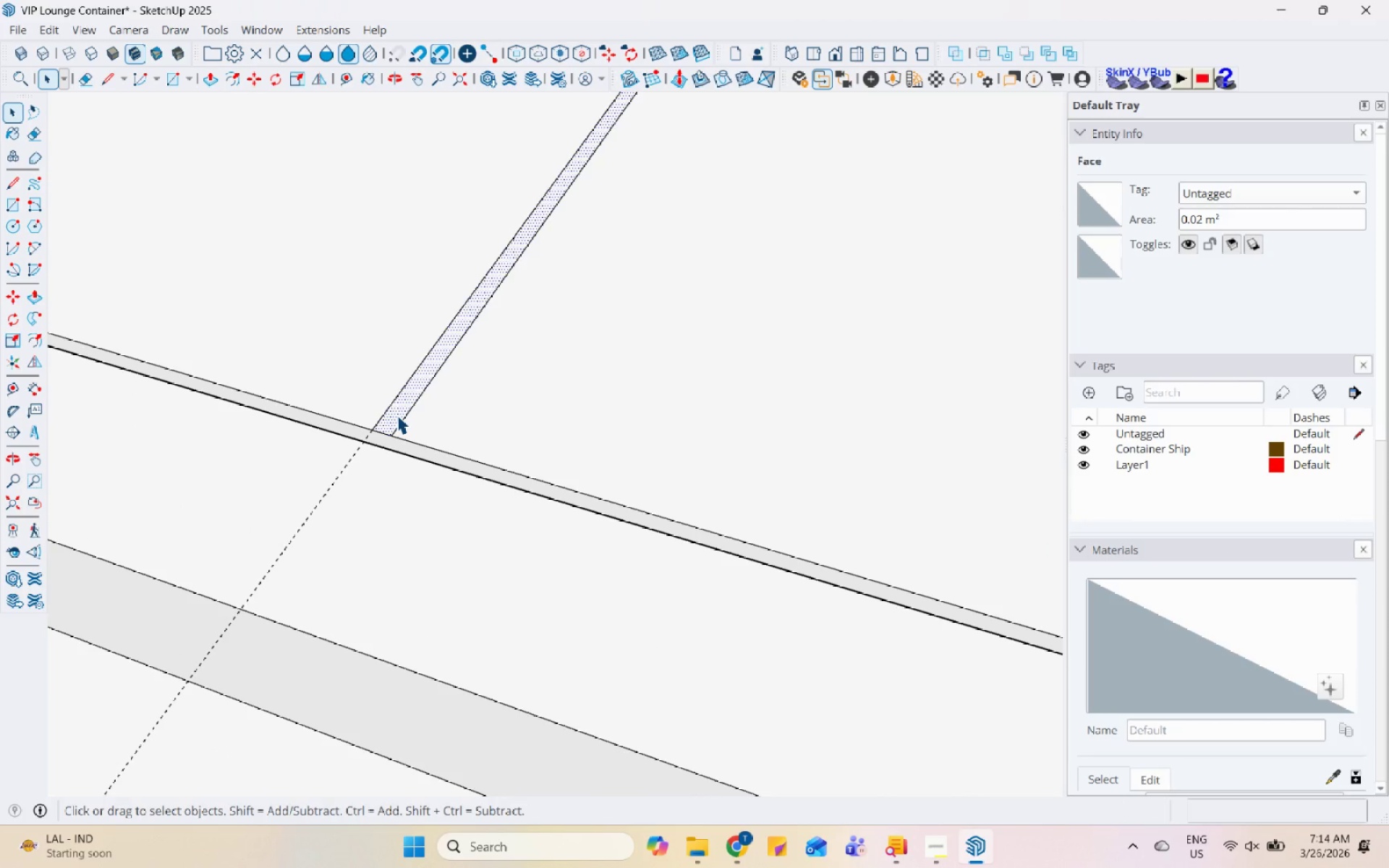 
key(P)
 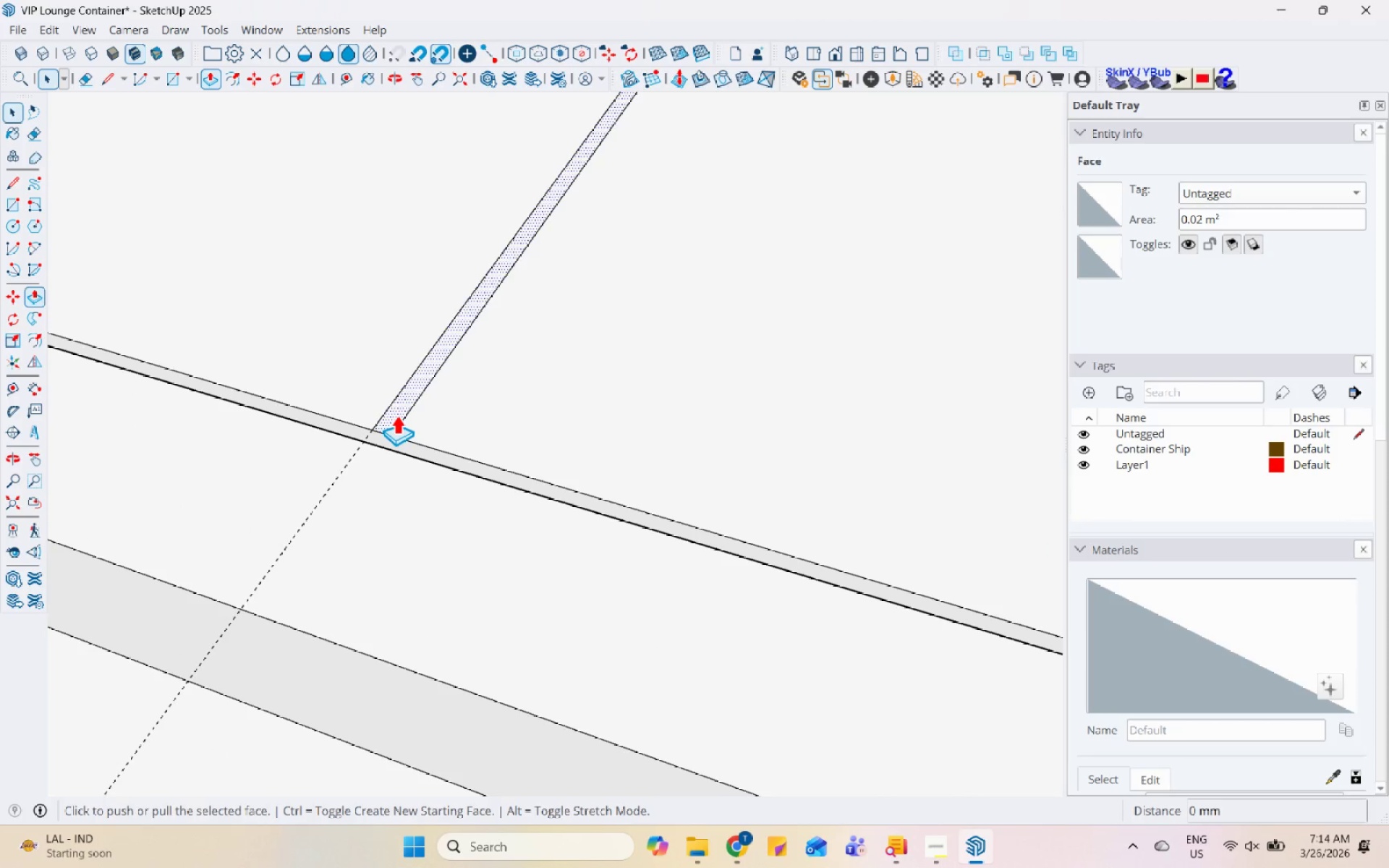 
left_click([396, 414])
 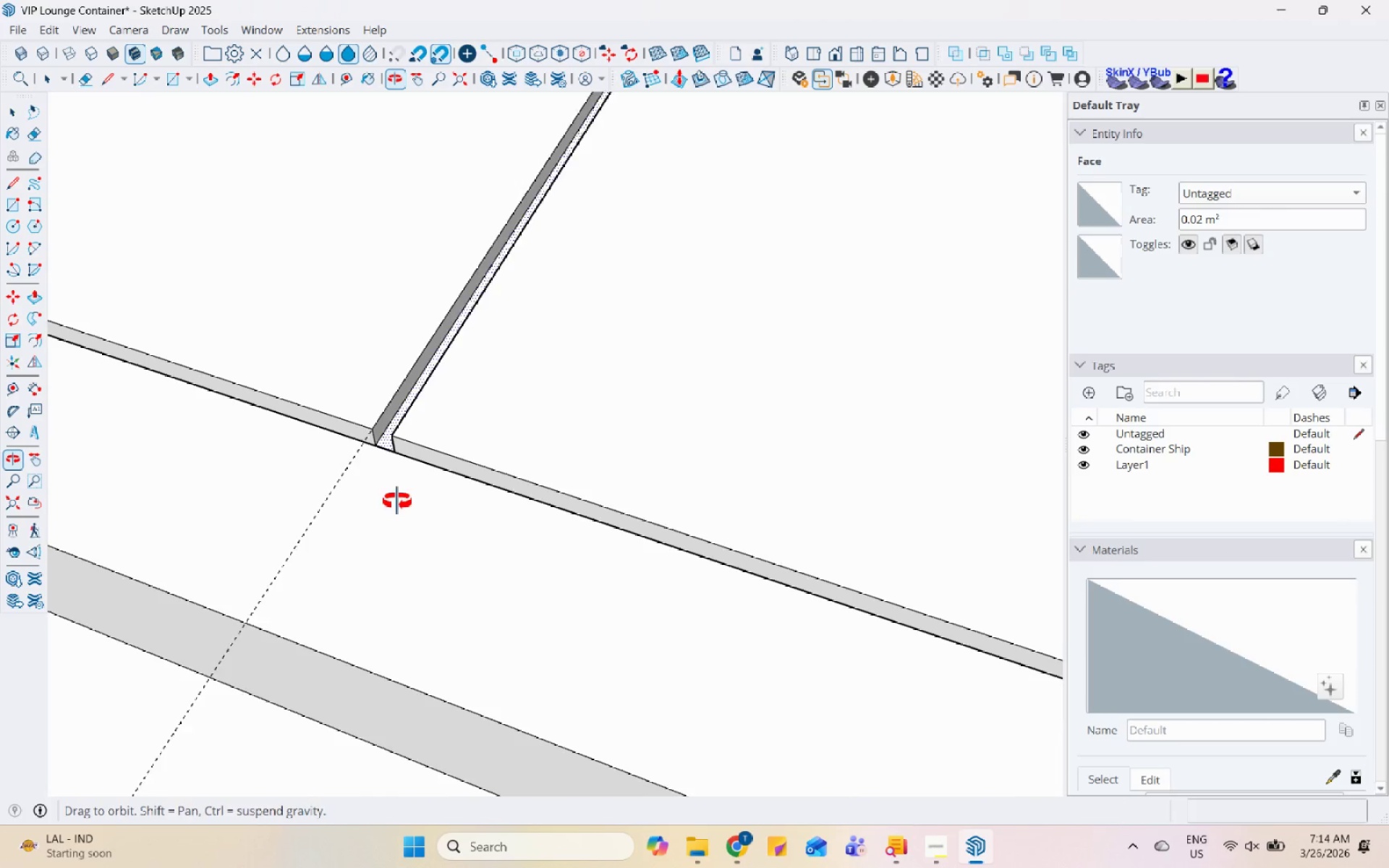 
scroll: coordinate [406, 386], scroll_direction: up, amount: 10.0
 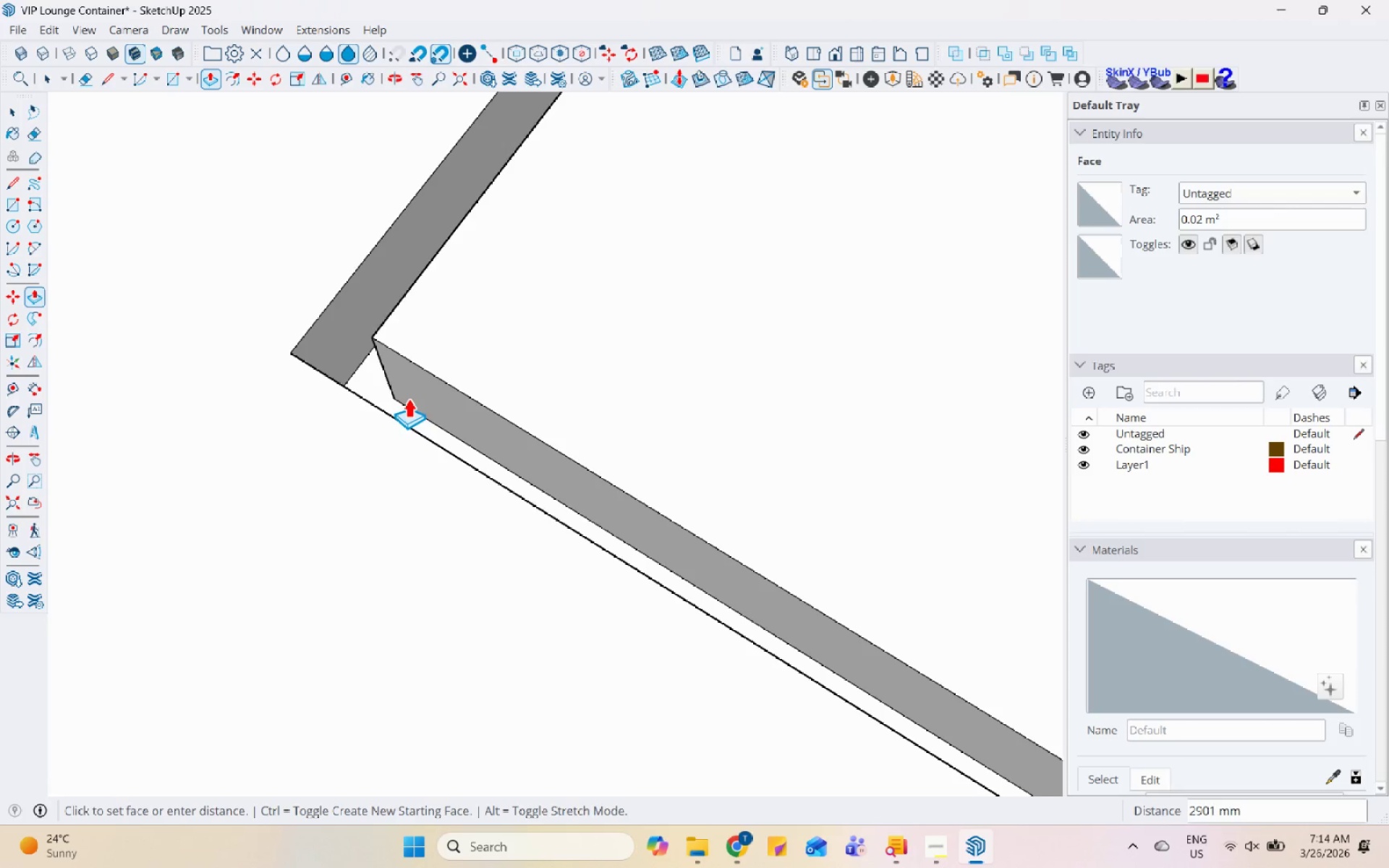 
left_click([400, 396])
 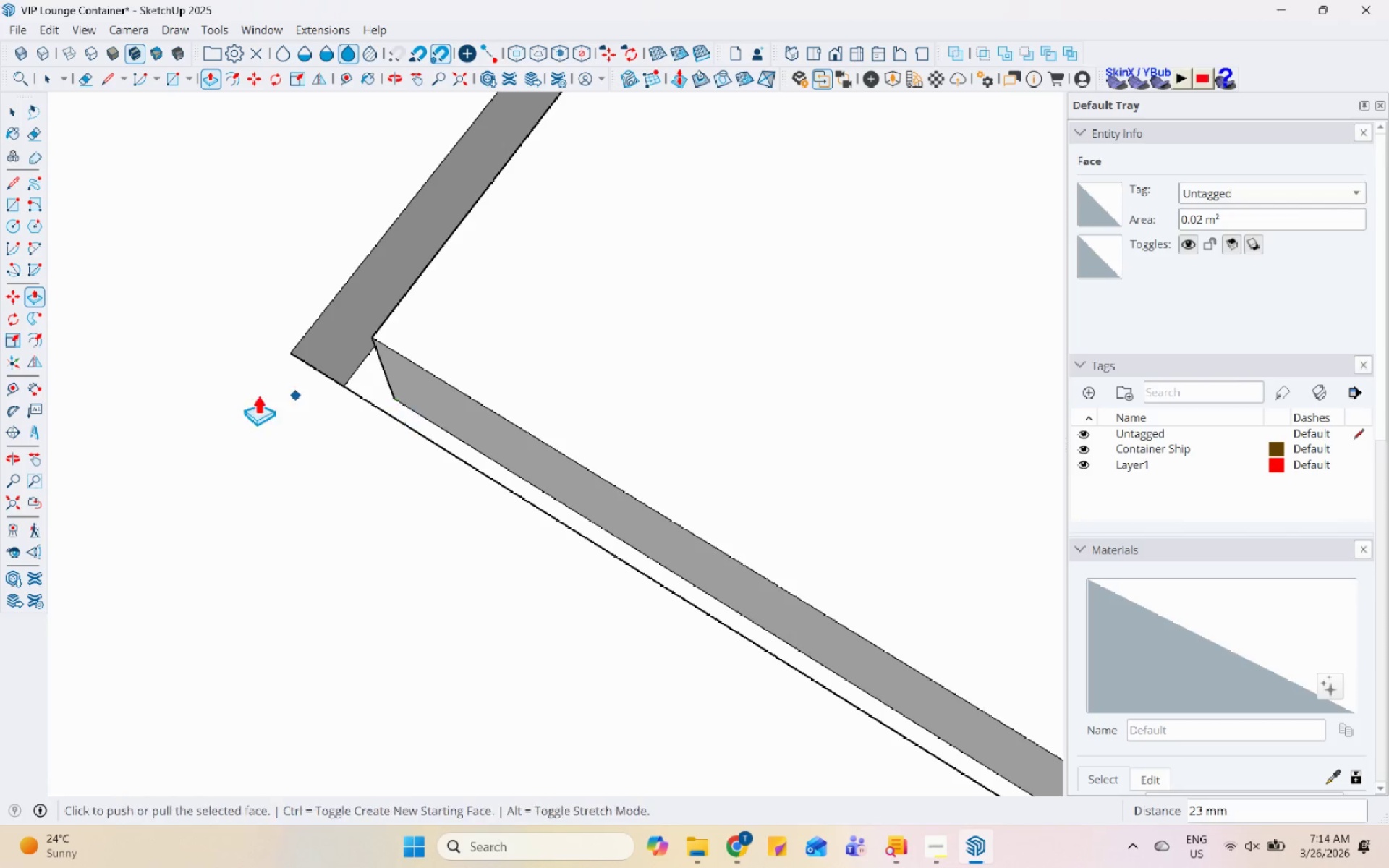 
scroll: coordinate [218, 368], scroll_direction: down, amount: 41.0
 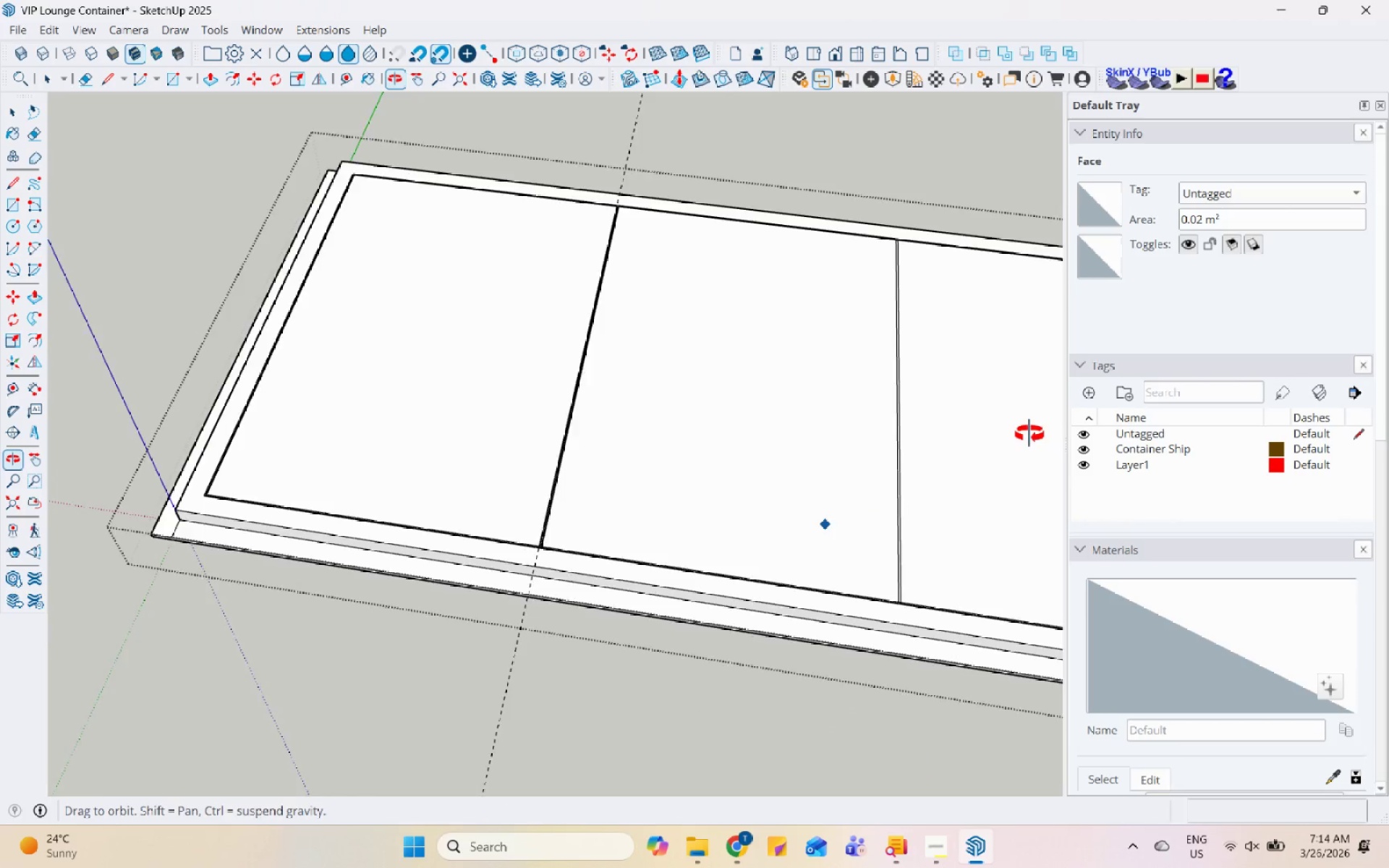 
key(Space)
 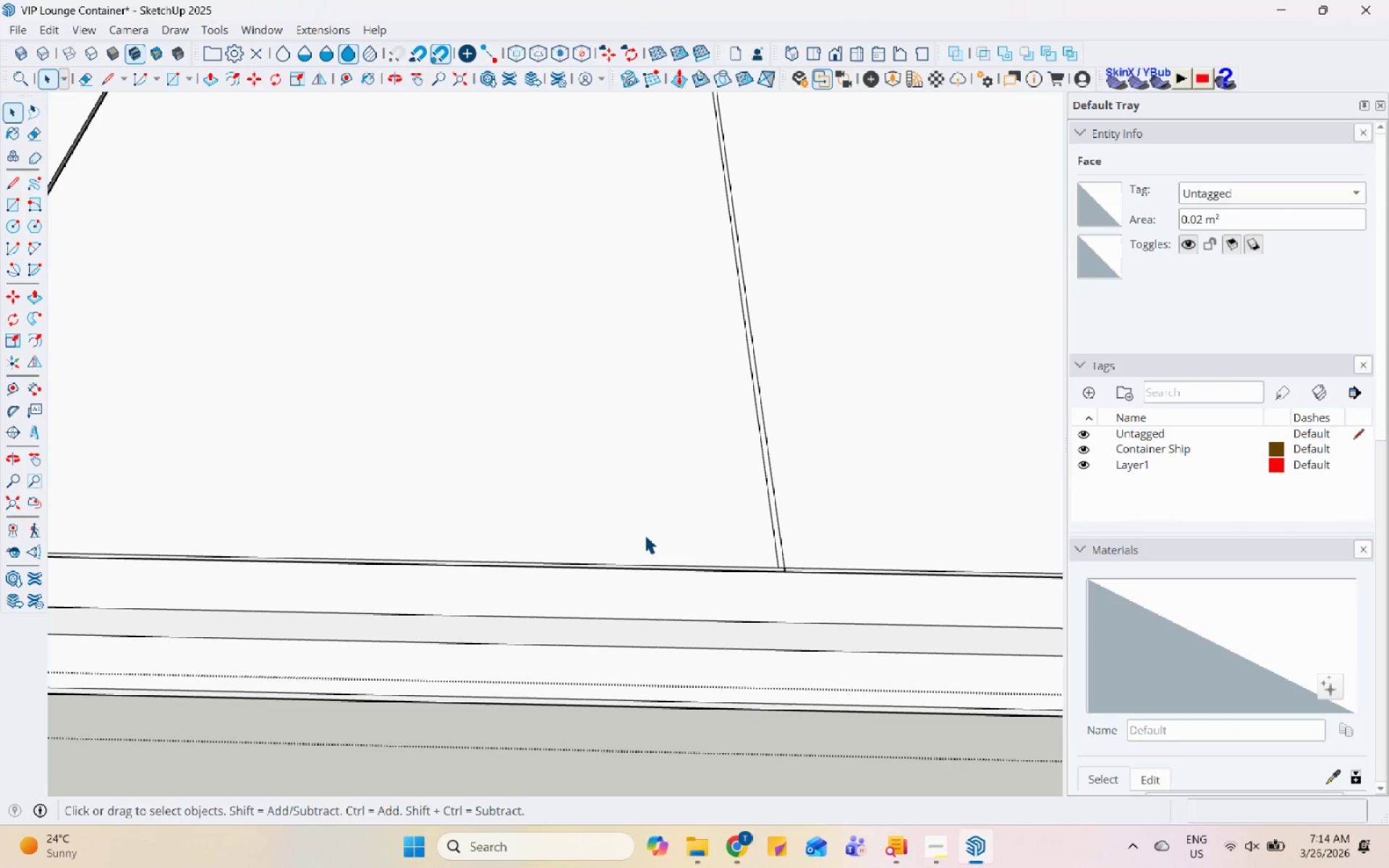 
scroll: coordinate [402, 477], scroll_direction: up, amount: 9.0
 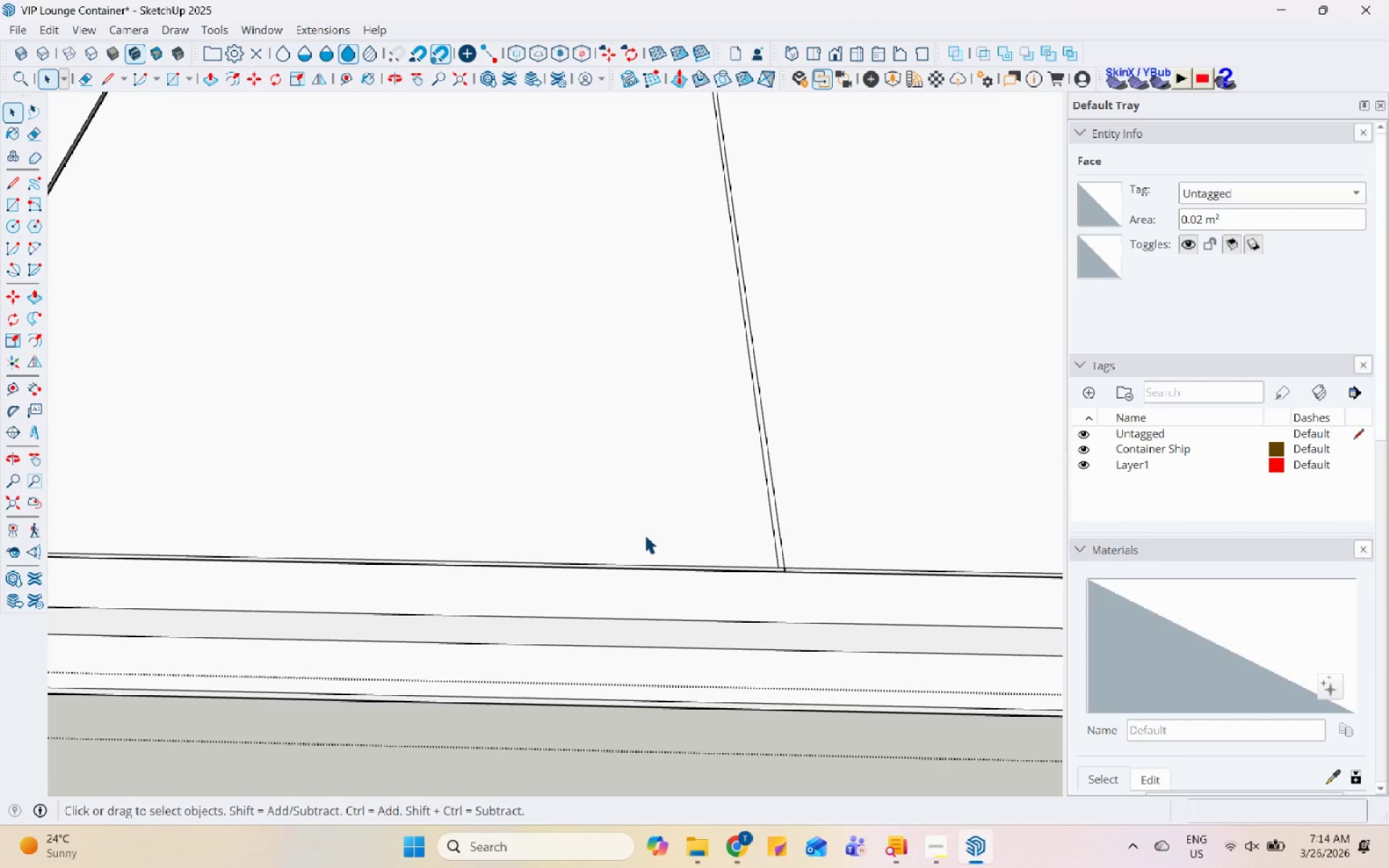 
key(P)
 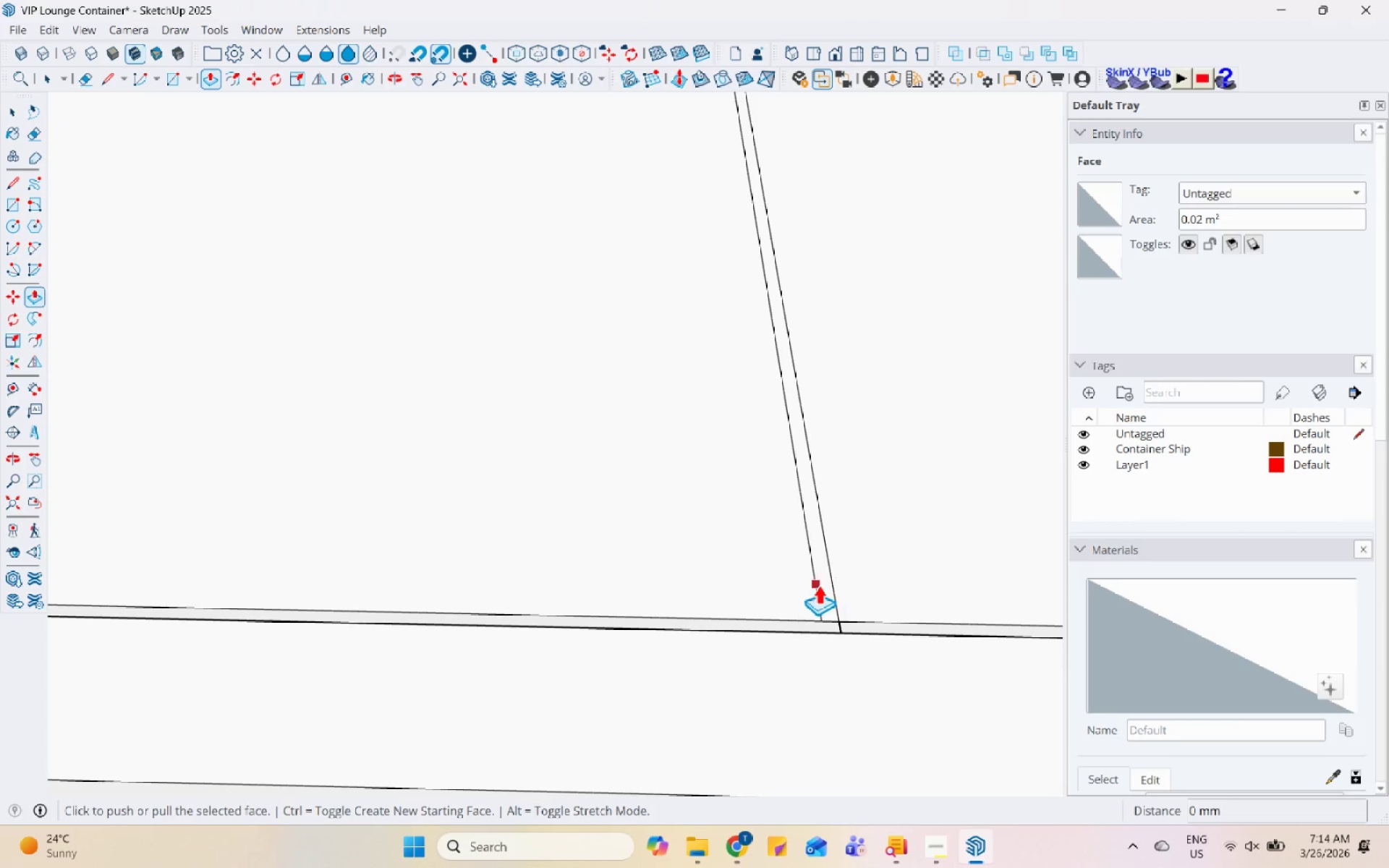 
scroll: coordinate [912, 545], scroll_direction: up, amount: 10.0
 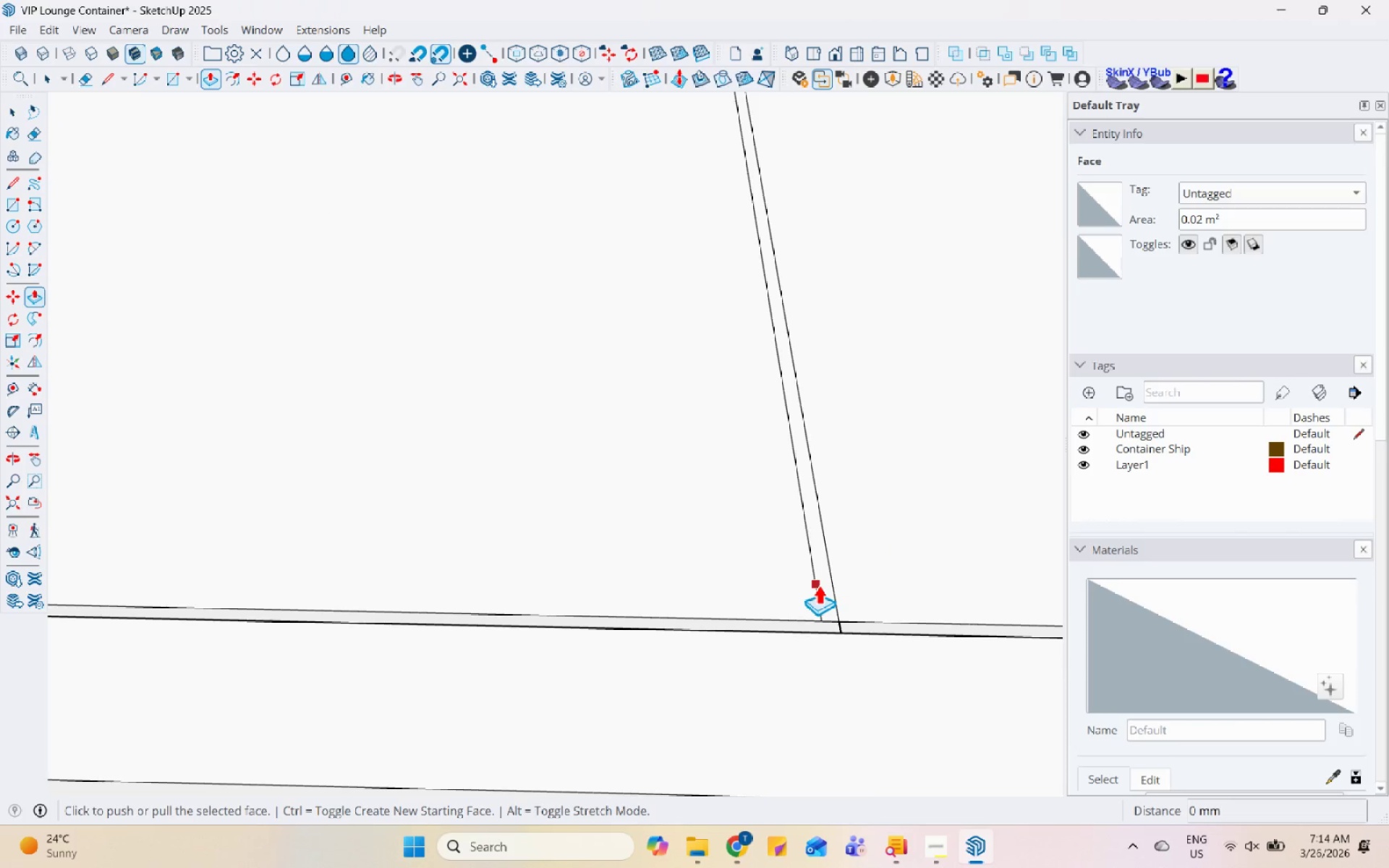 
key(Space)
 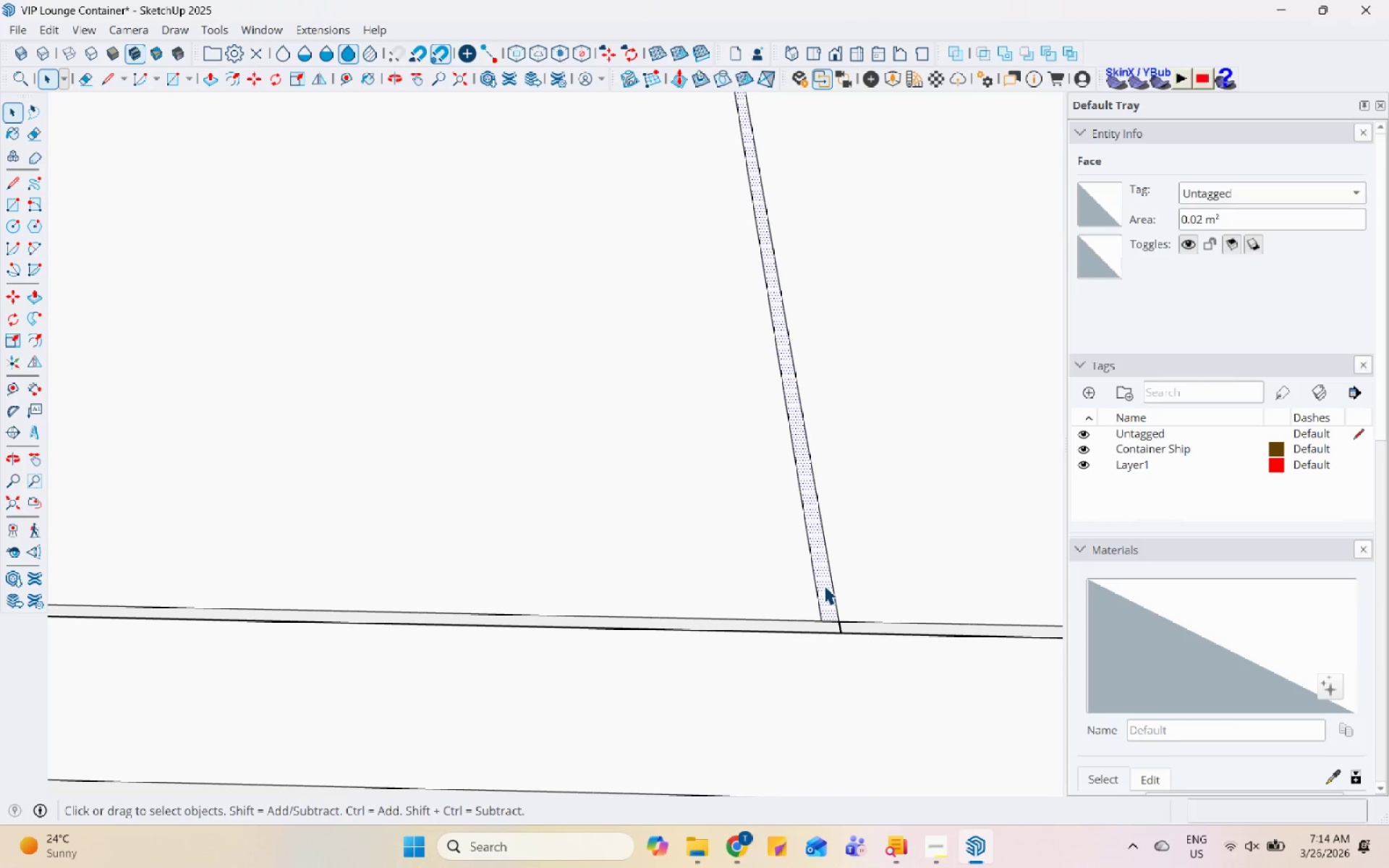 
key(P)
 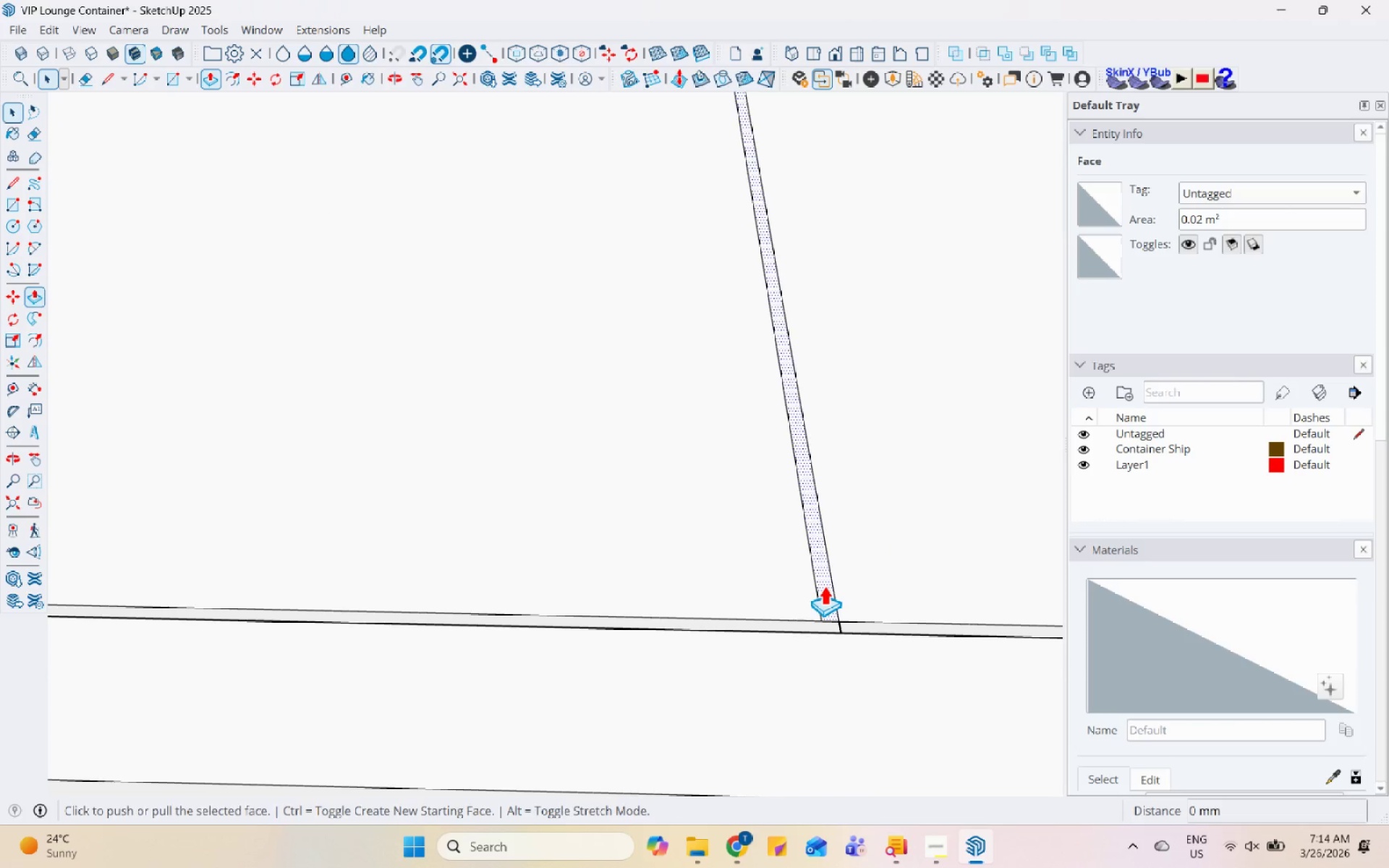 
left_click([824, 585])
 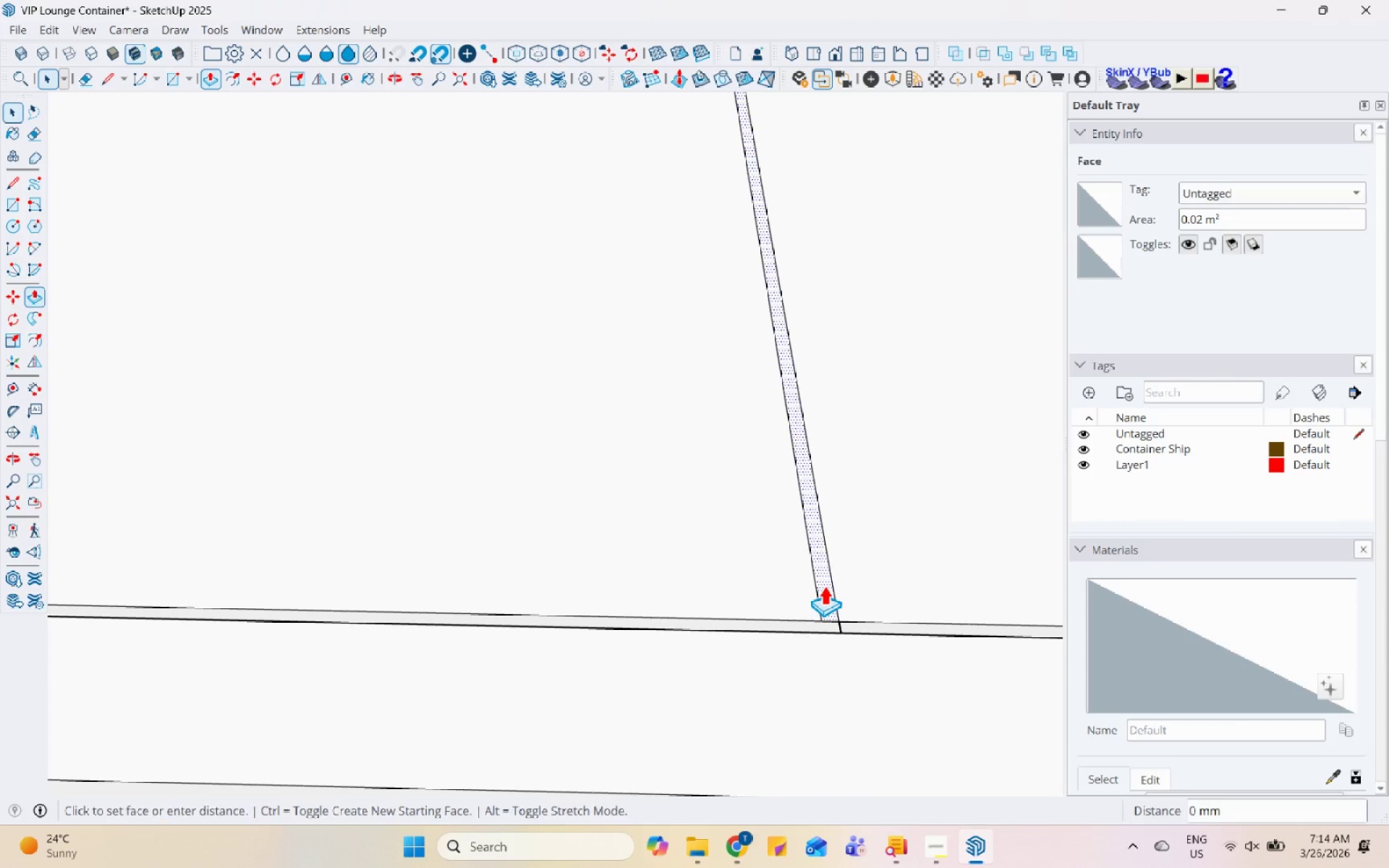 
double_click([824, 585])
 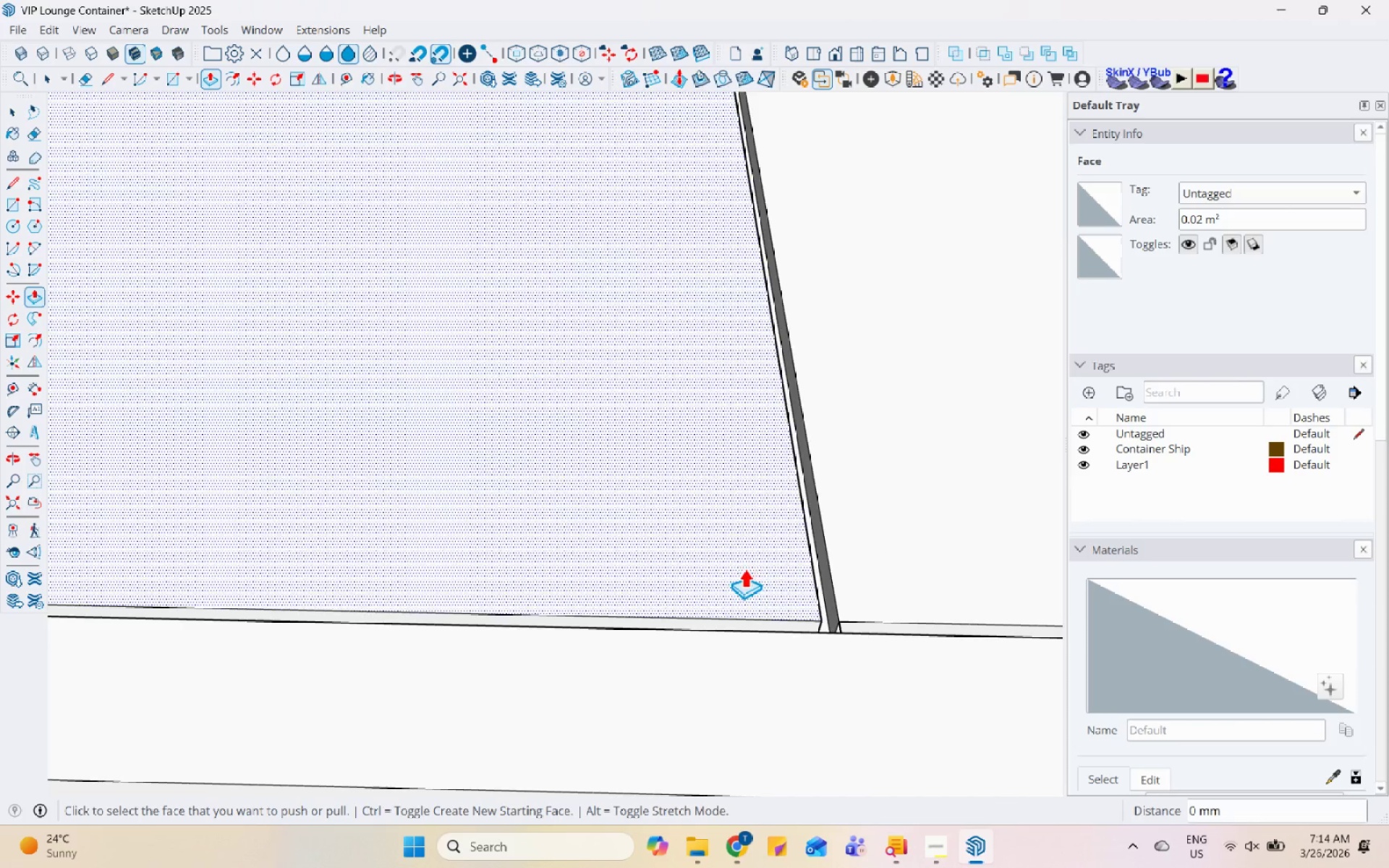 
scroll: coordinate [464, 503], scroll_direction: down, amount: 23.0
 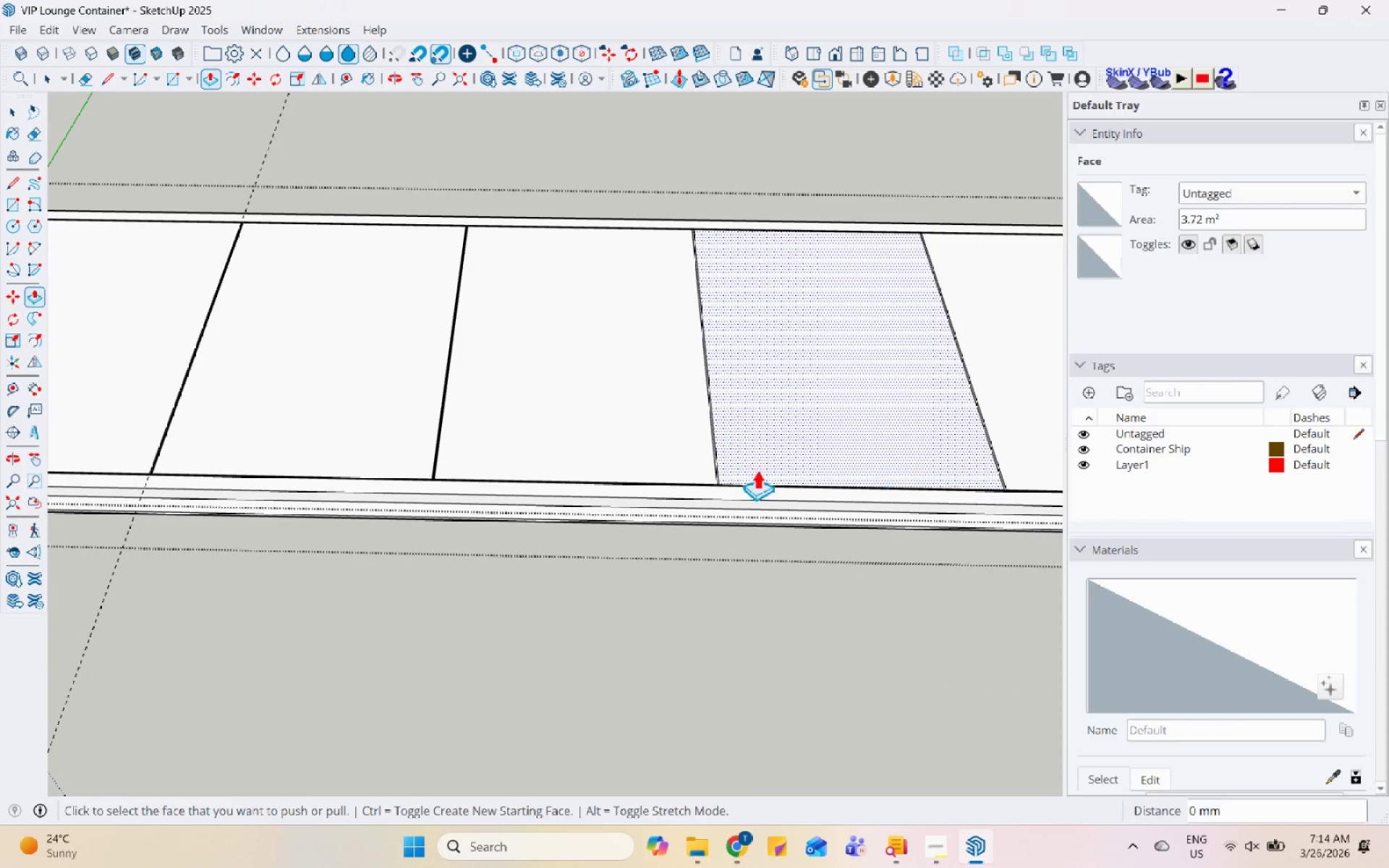 
key(Space)
 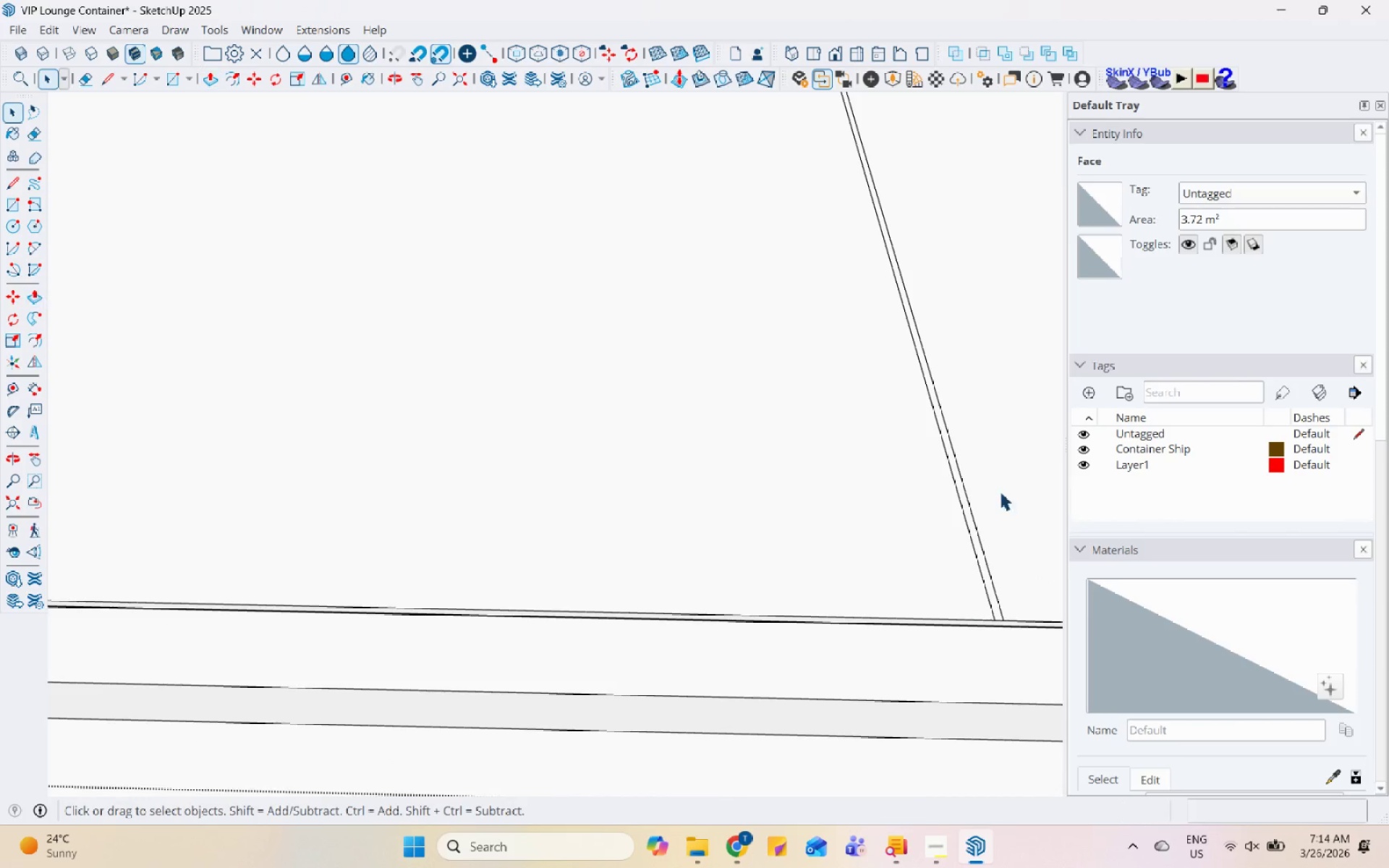 
scroll: coordinate [993, 535], scroll_direction: up, amount: 21.0
 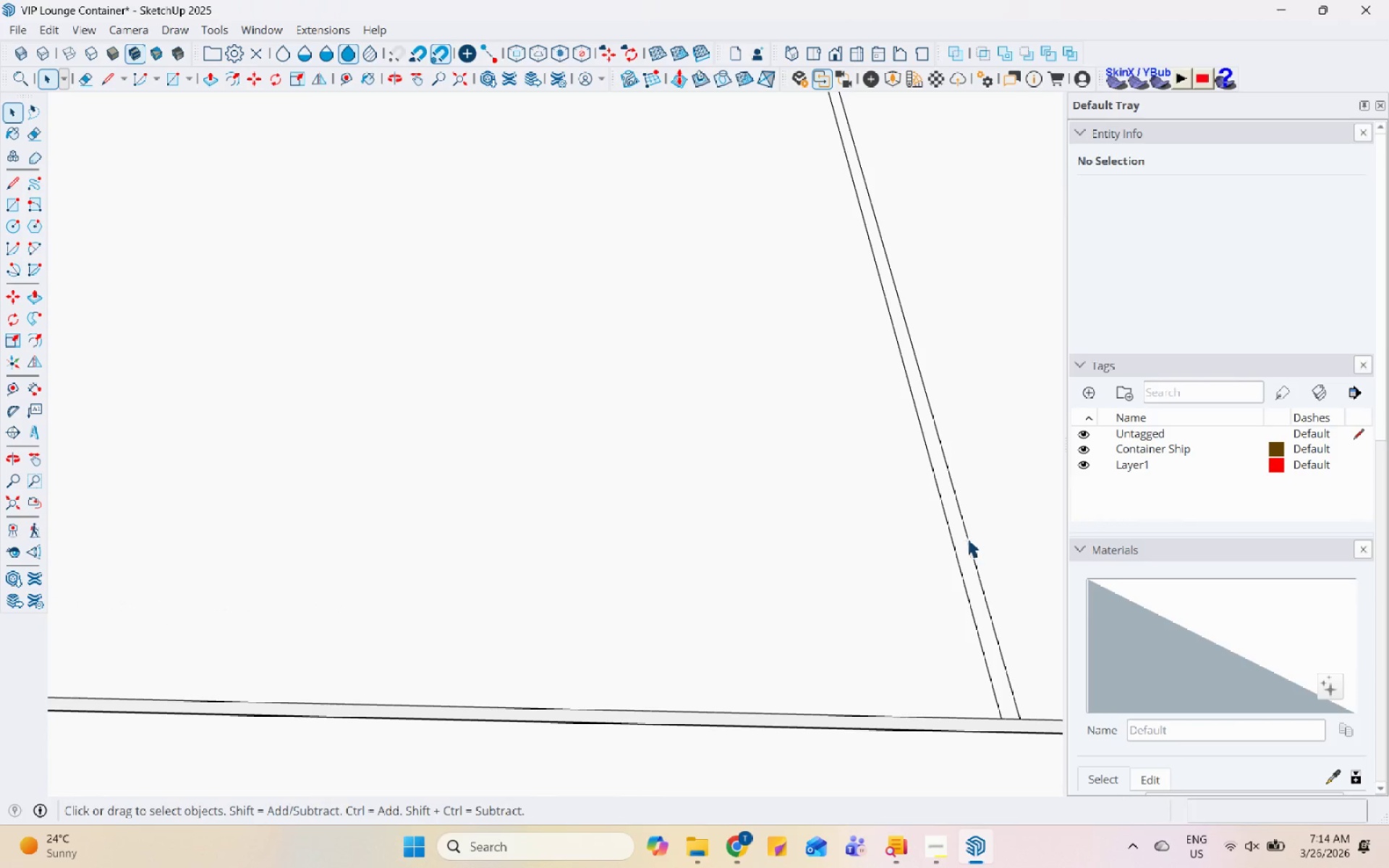 
left_click([959, 536])
 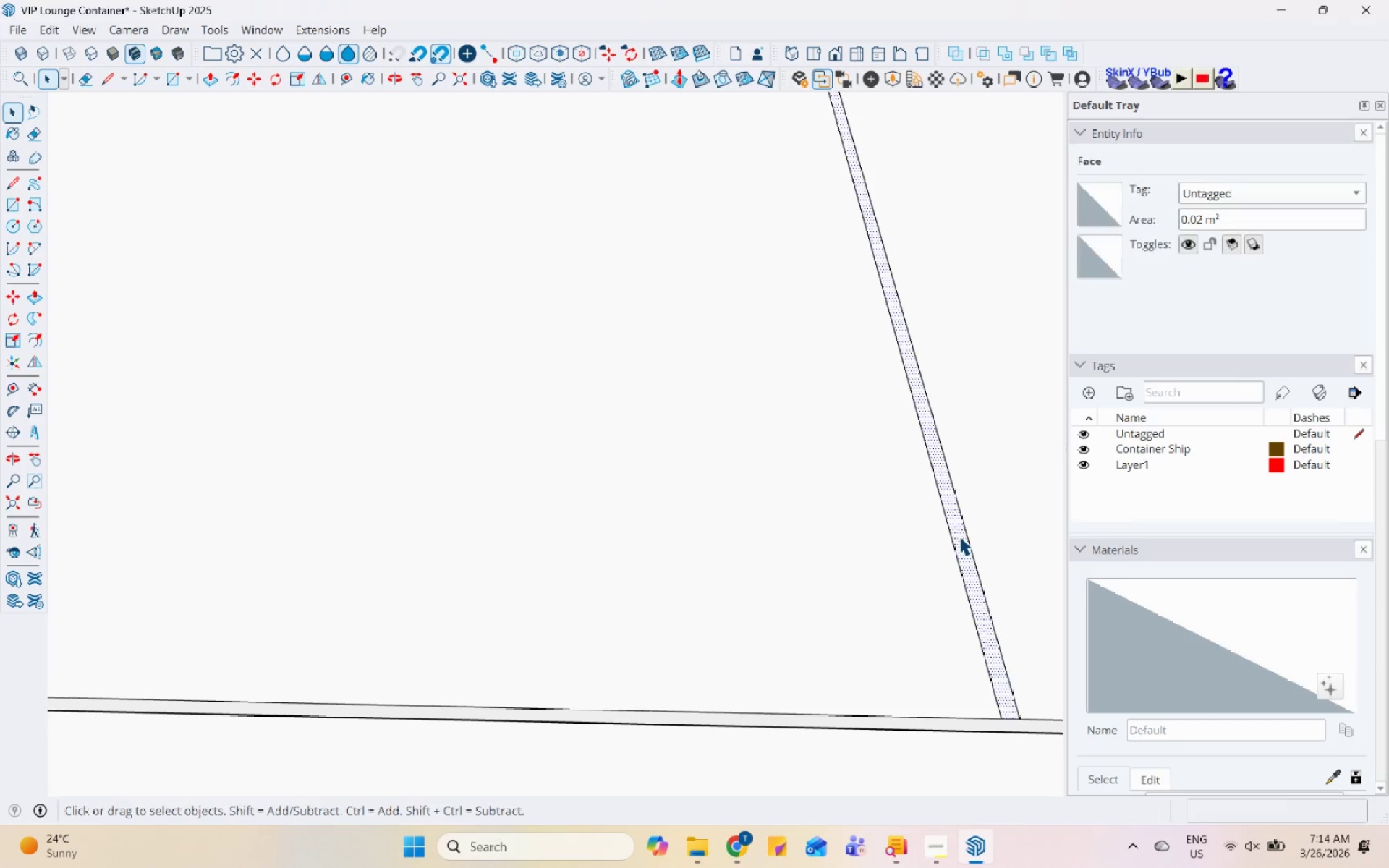 
key(P)
 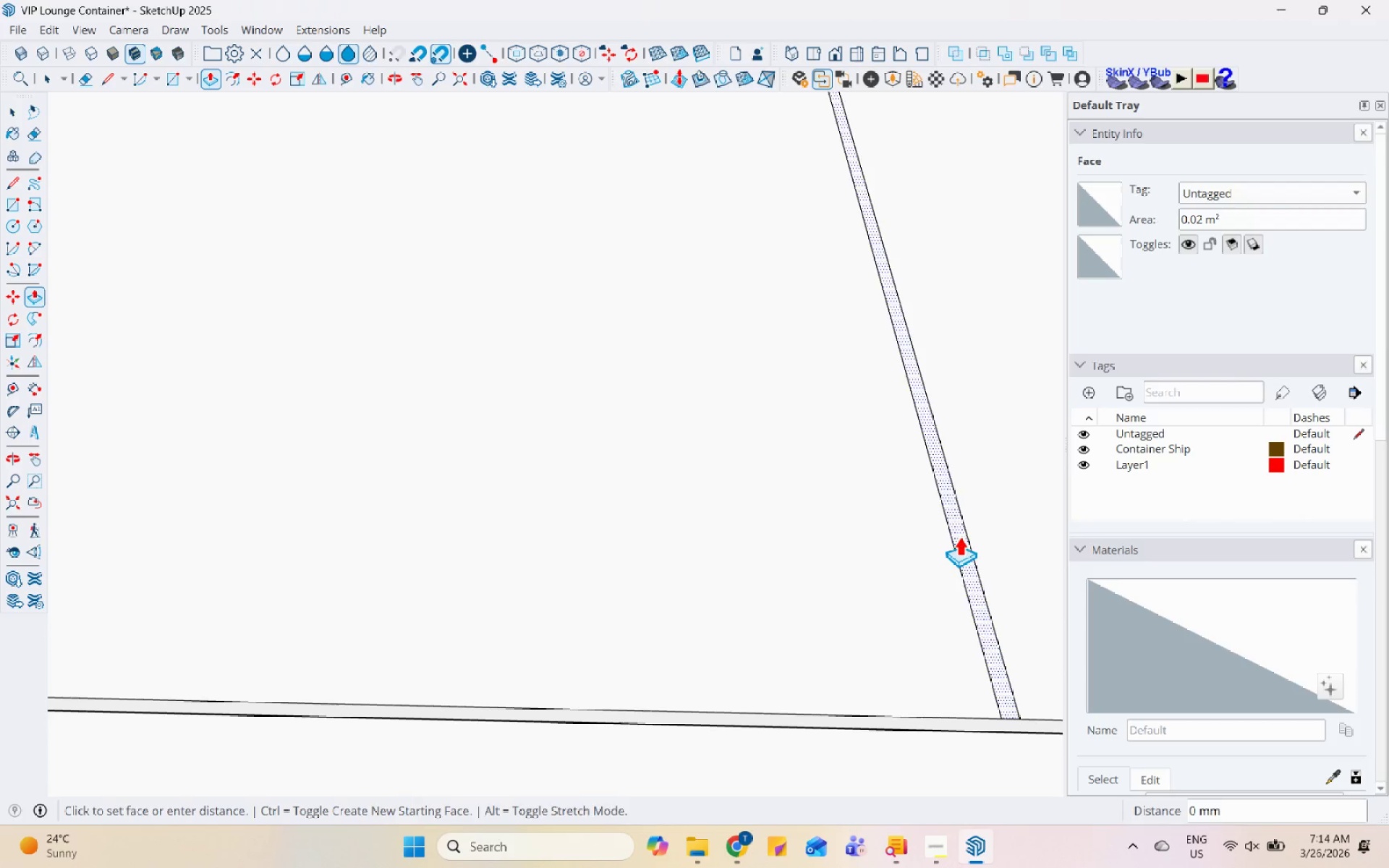 
double_click([959, 536])
 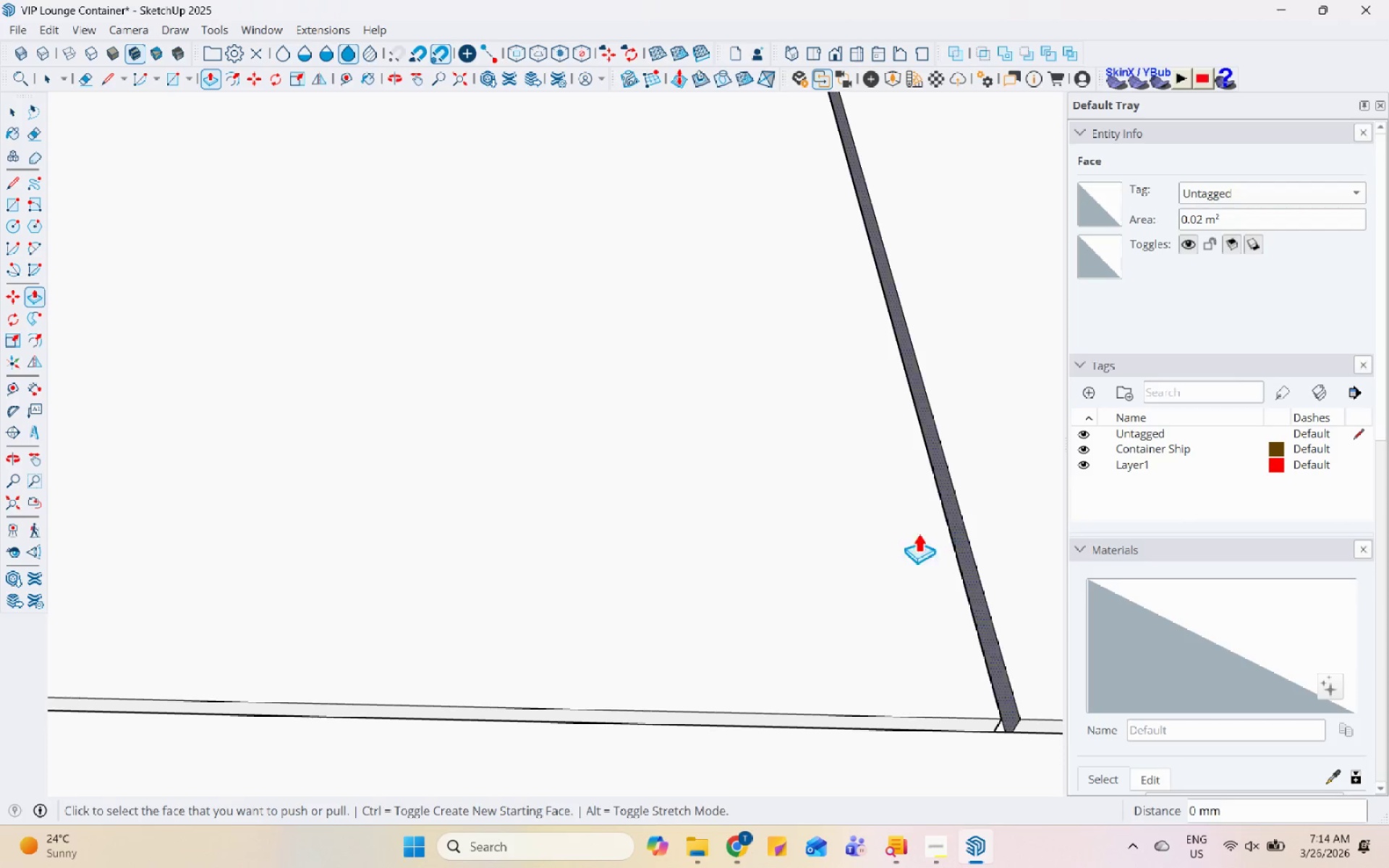 
key(Space)
 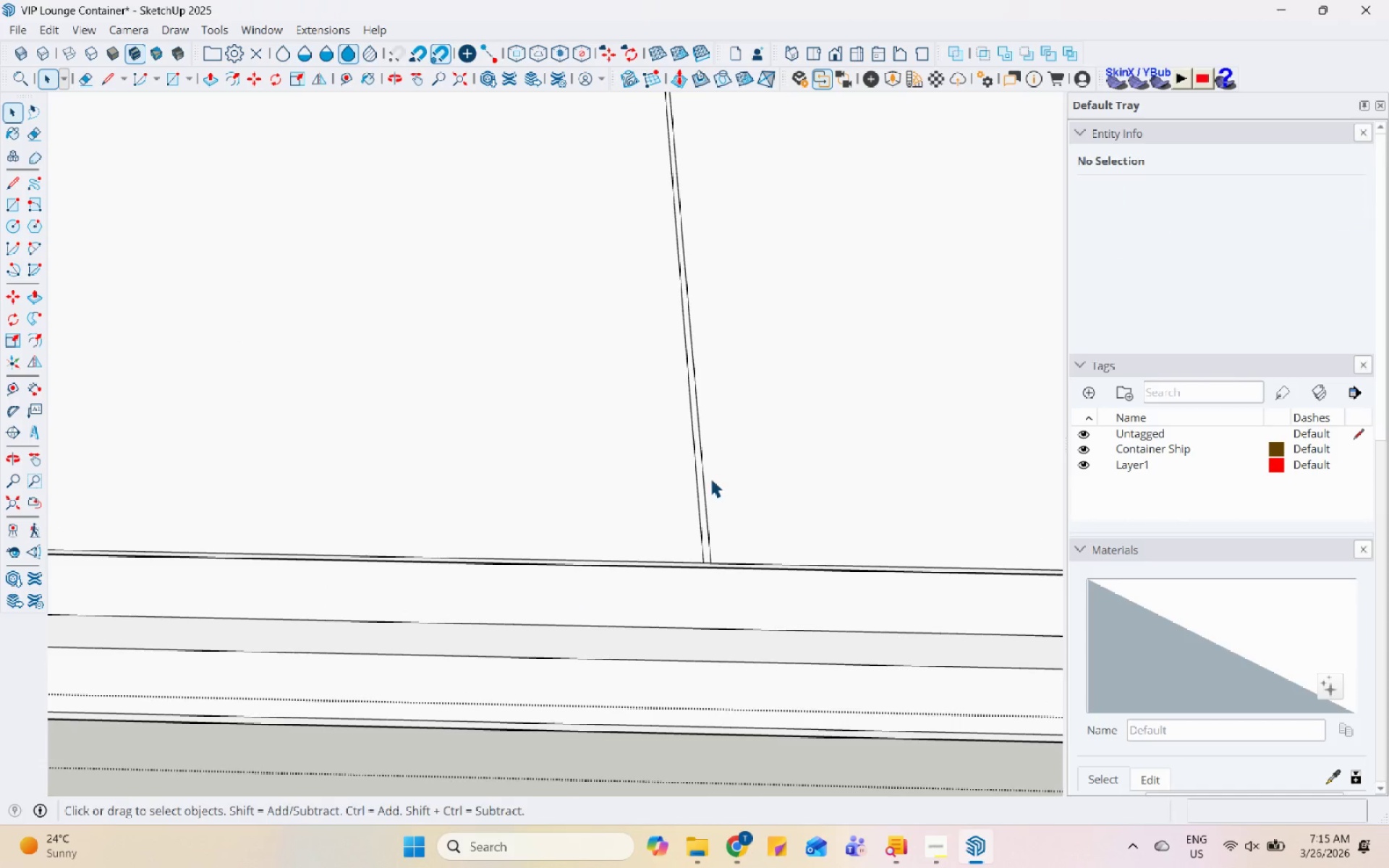 
scroll: coordinate [758, 471], scroll_direction: down, amount: 10.0
 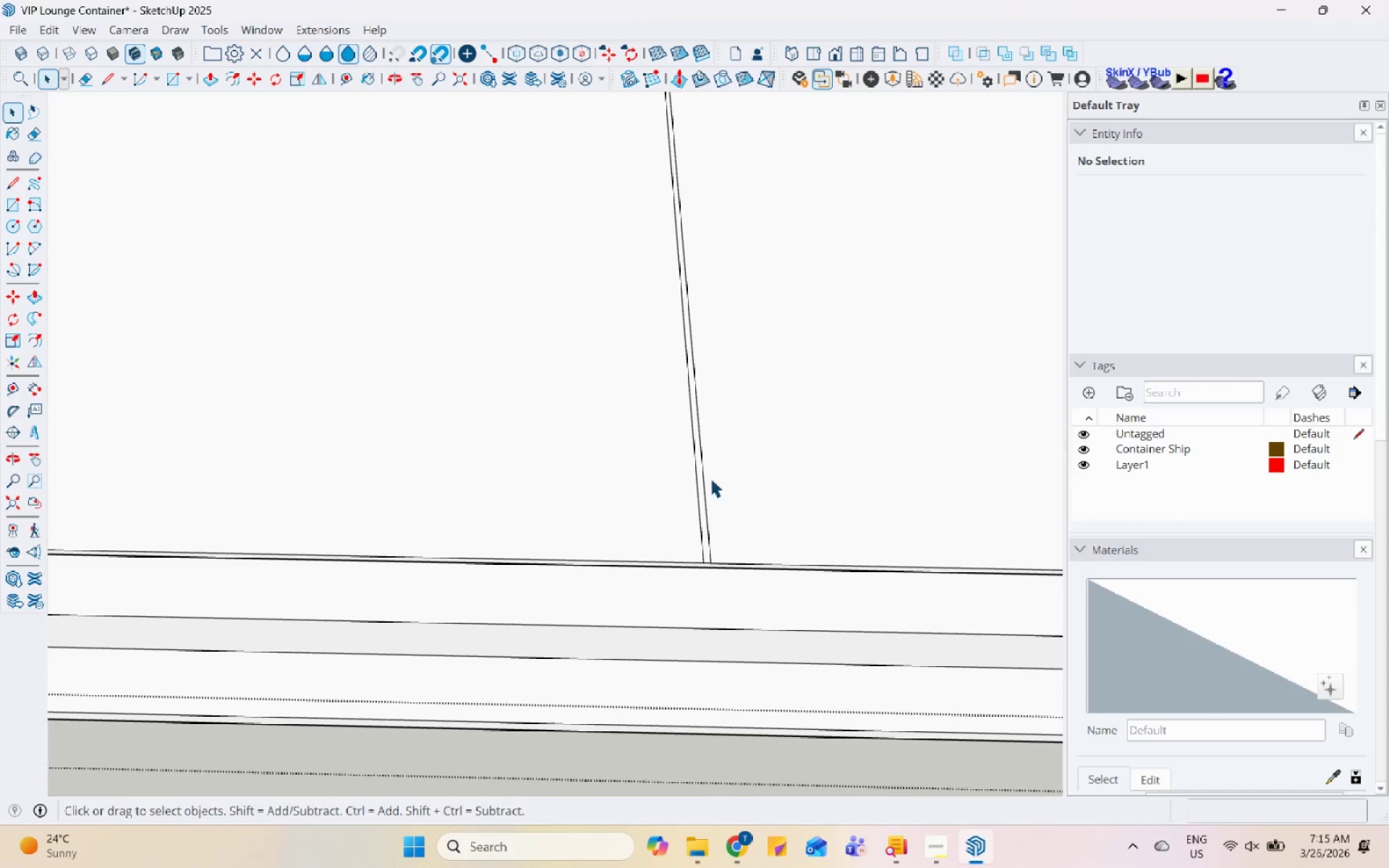 
left_click([699, 477])
 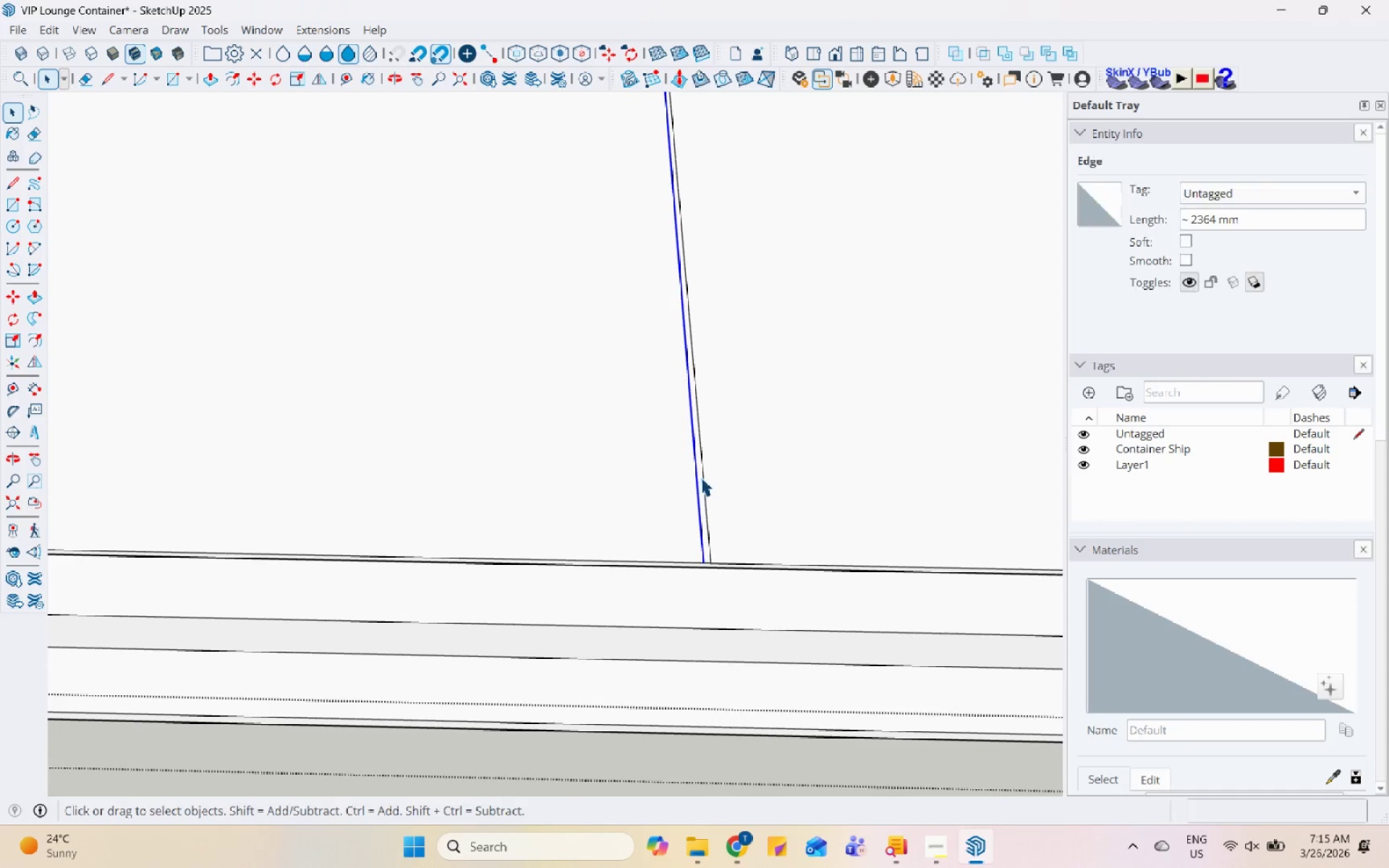 
left_click([700, 517])
 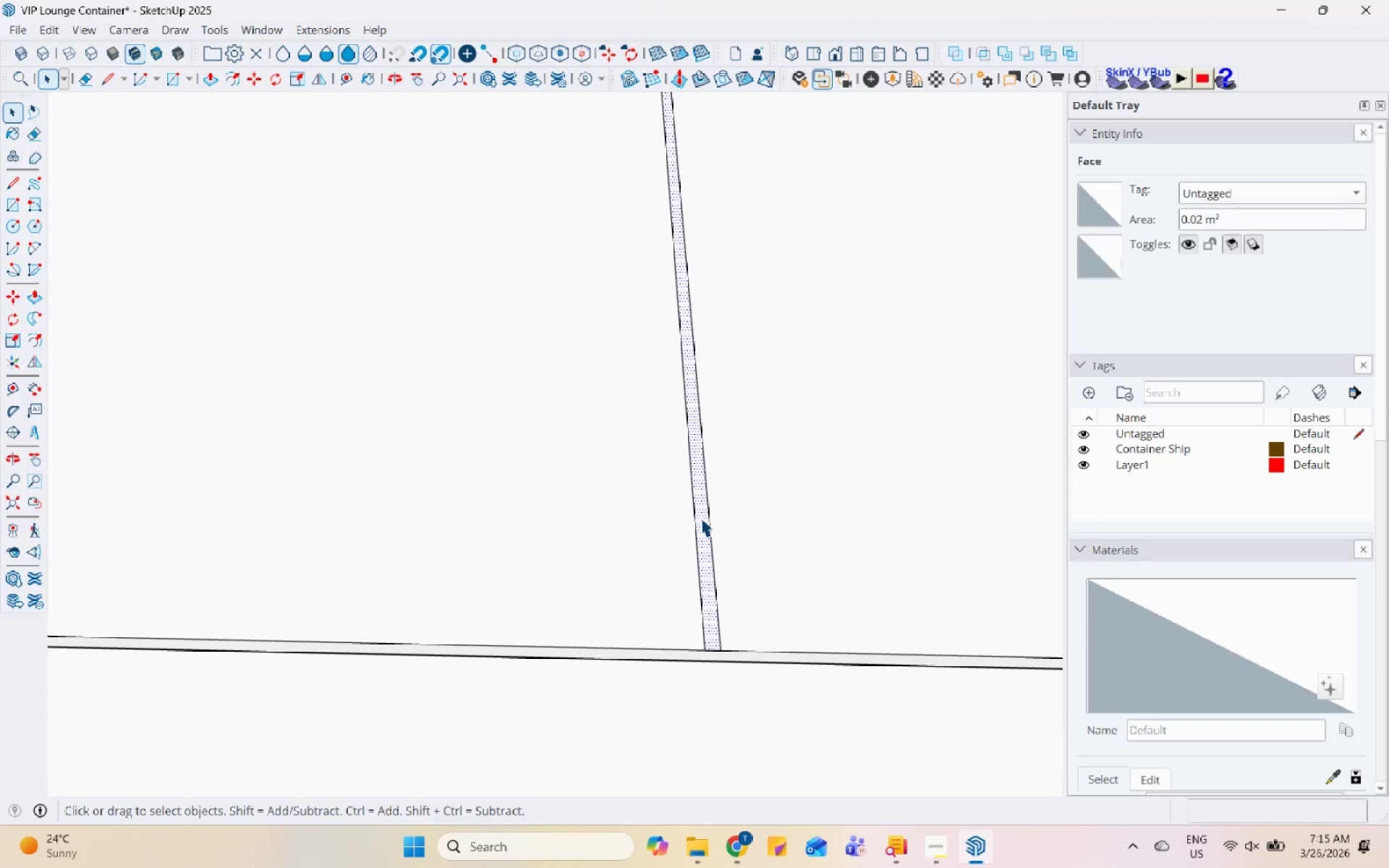 
scroll: coordinate [702, 509], scroll_direction: up, amount: 7.0
 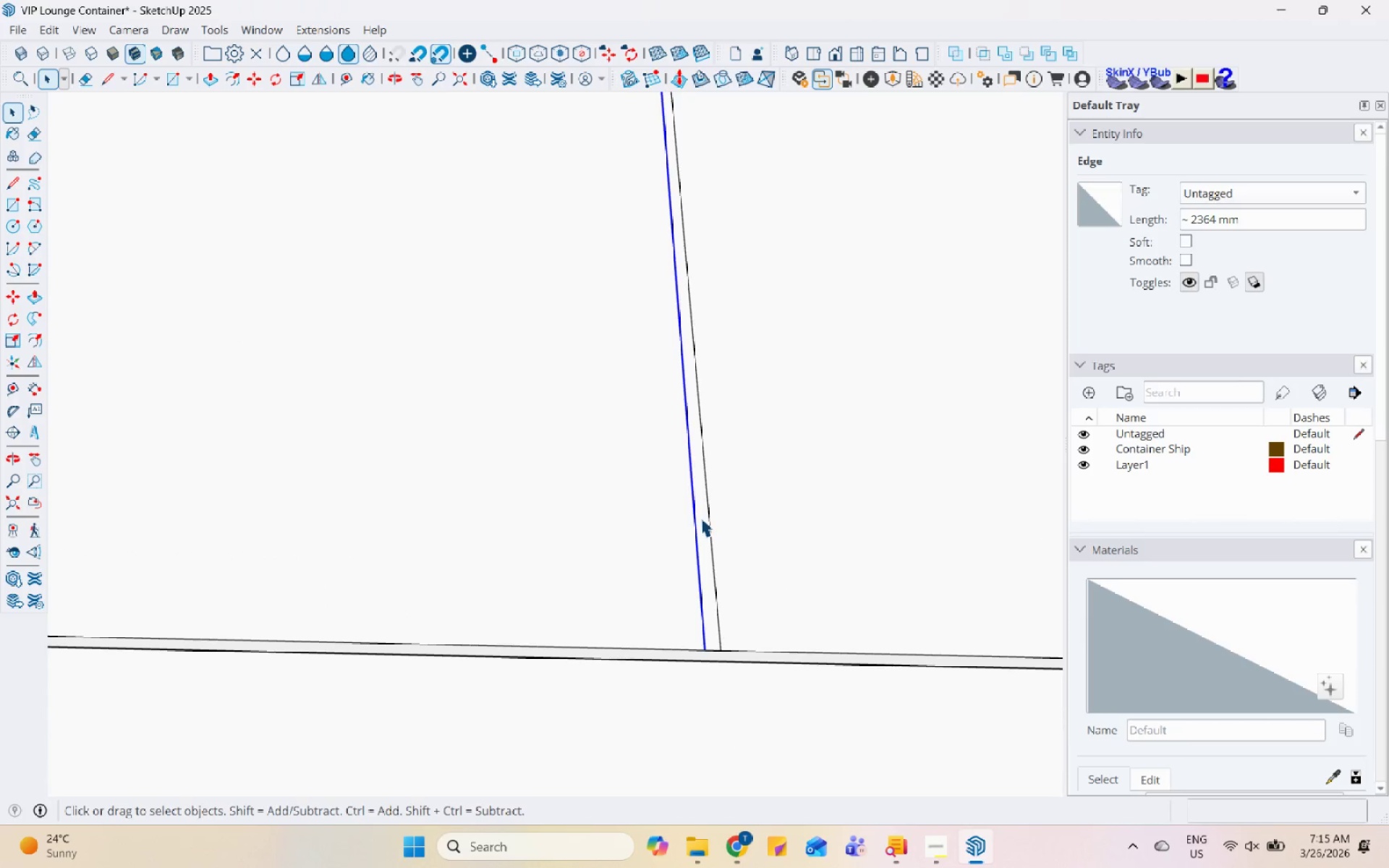 
key(P)
 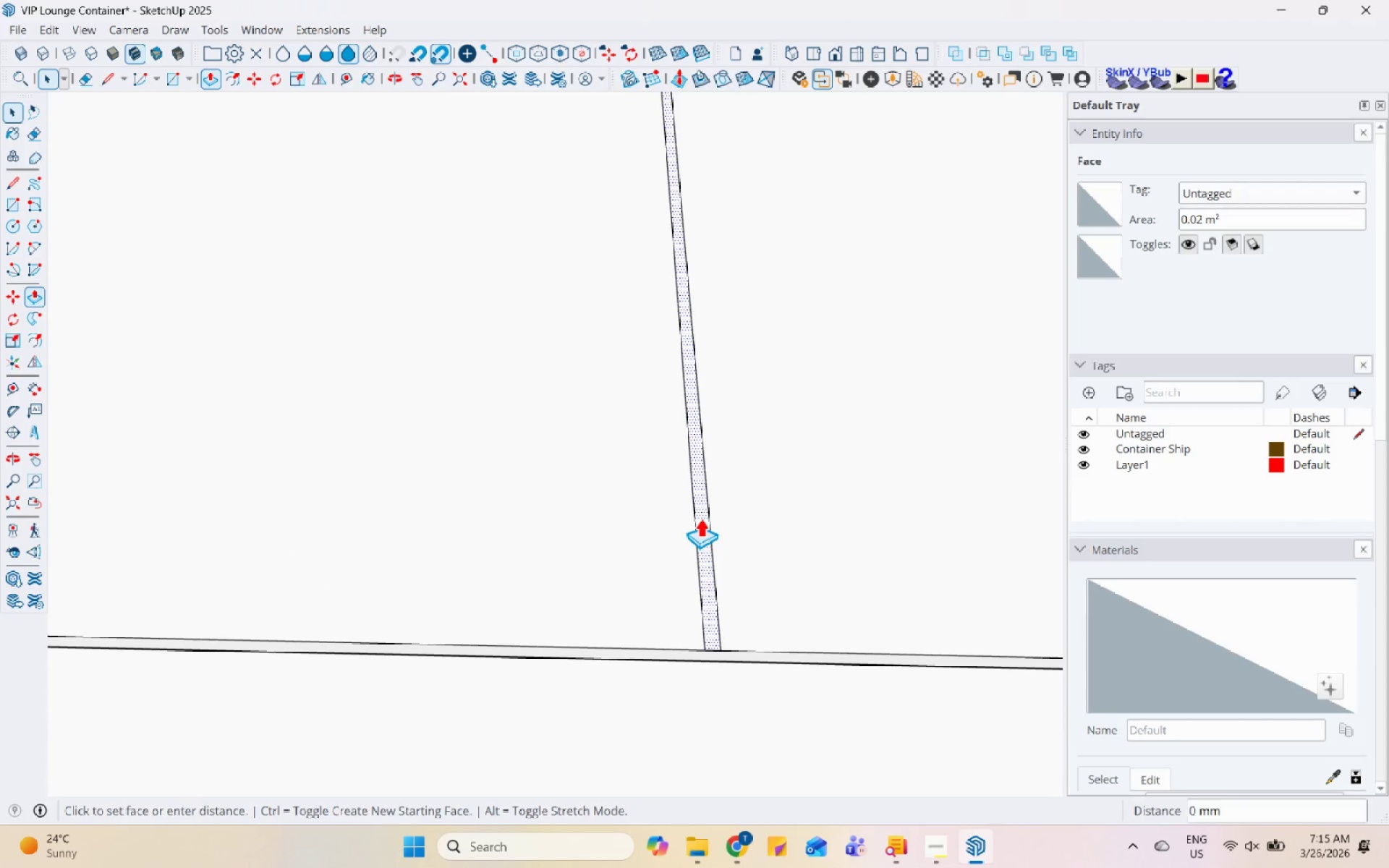 
double_click([700, 517])
 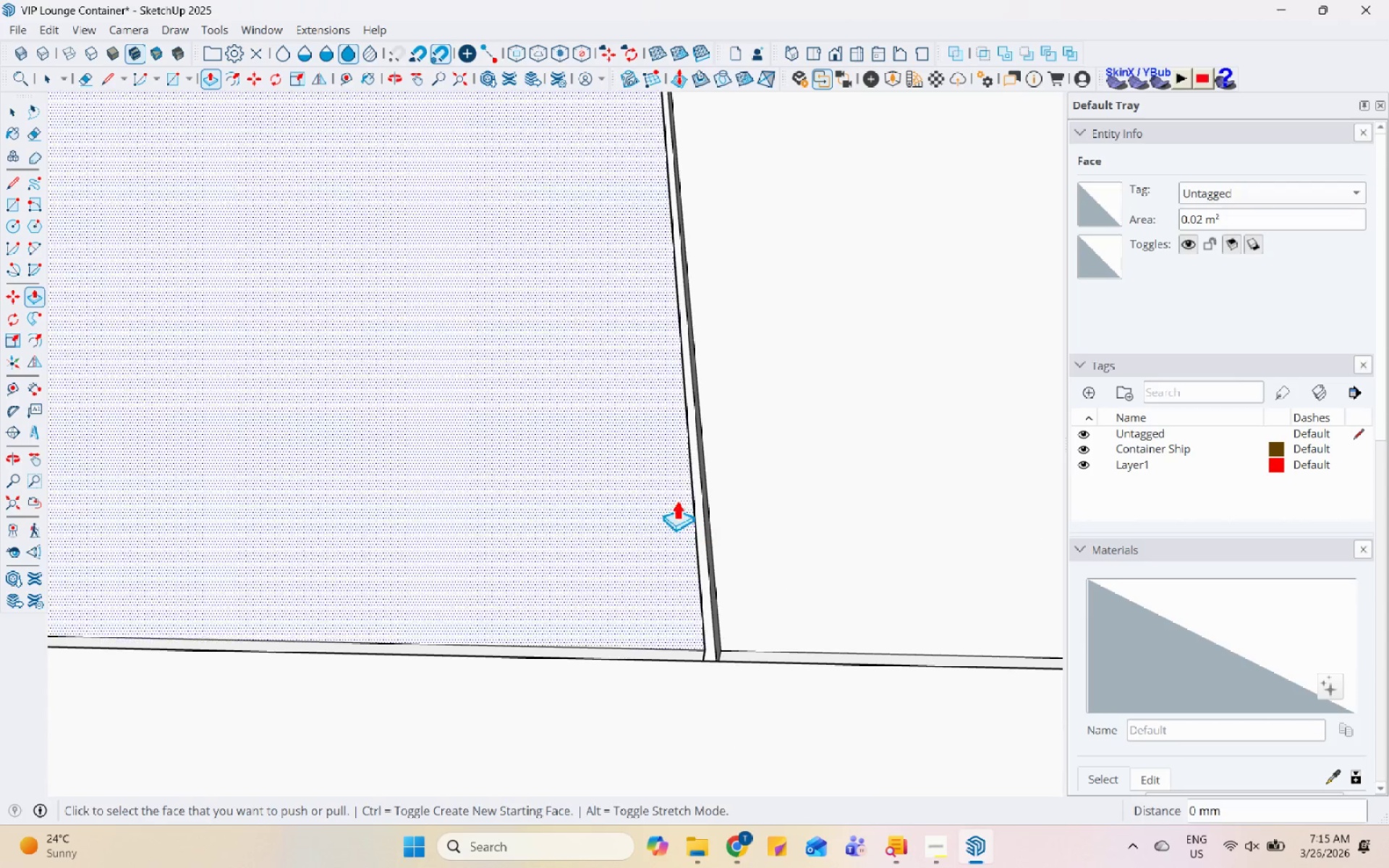 
scroll: coordinate [448, 553], scroll_direction: down, amount: 5.0
 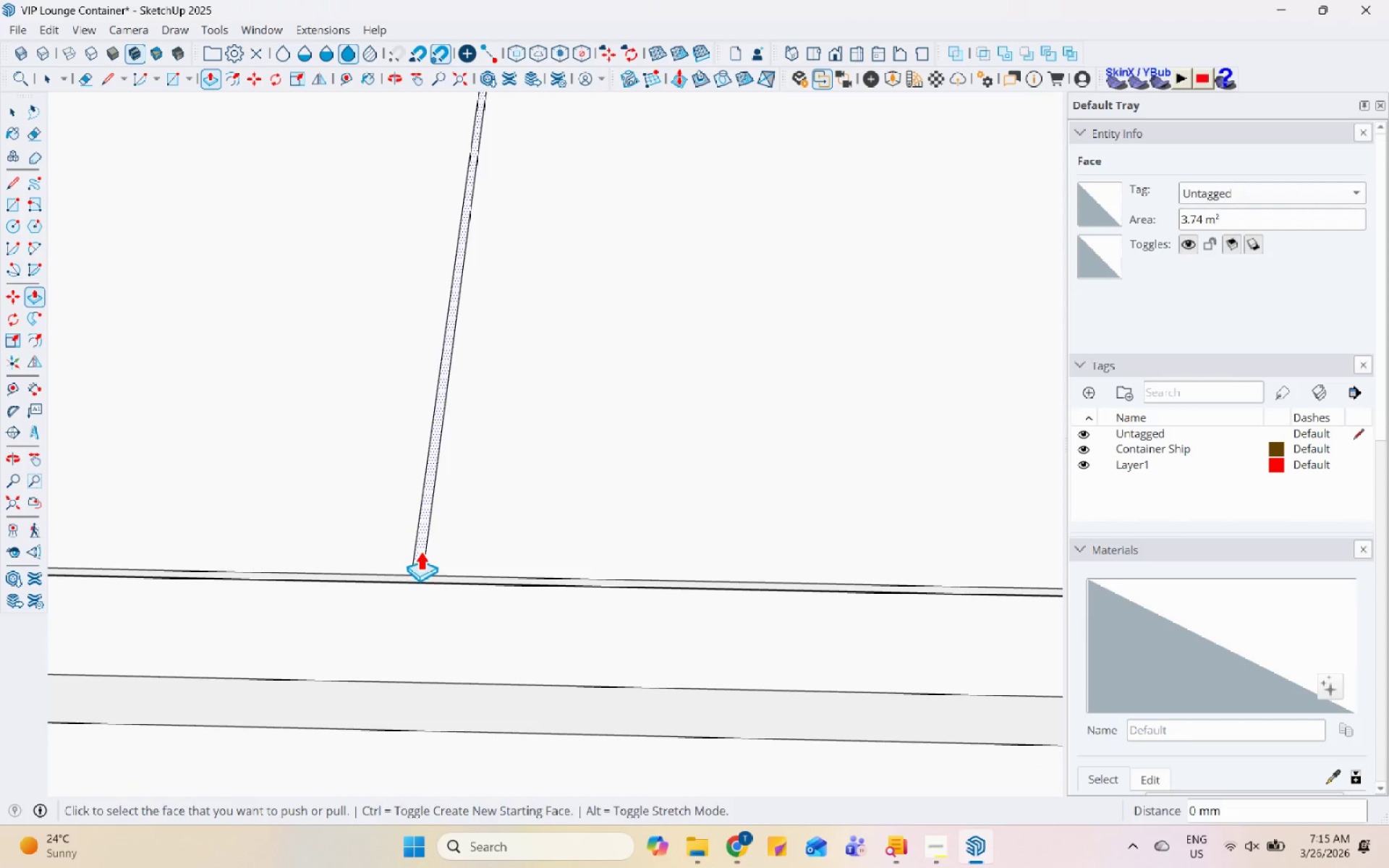 
double_click([422, 550])
 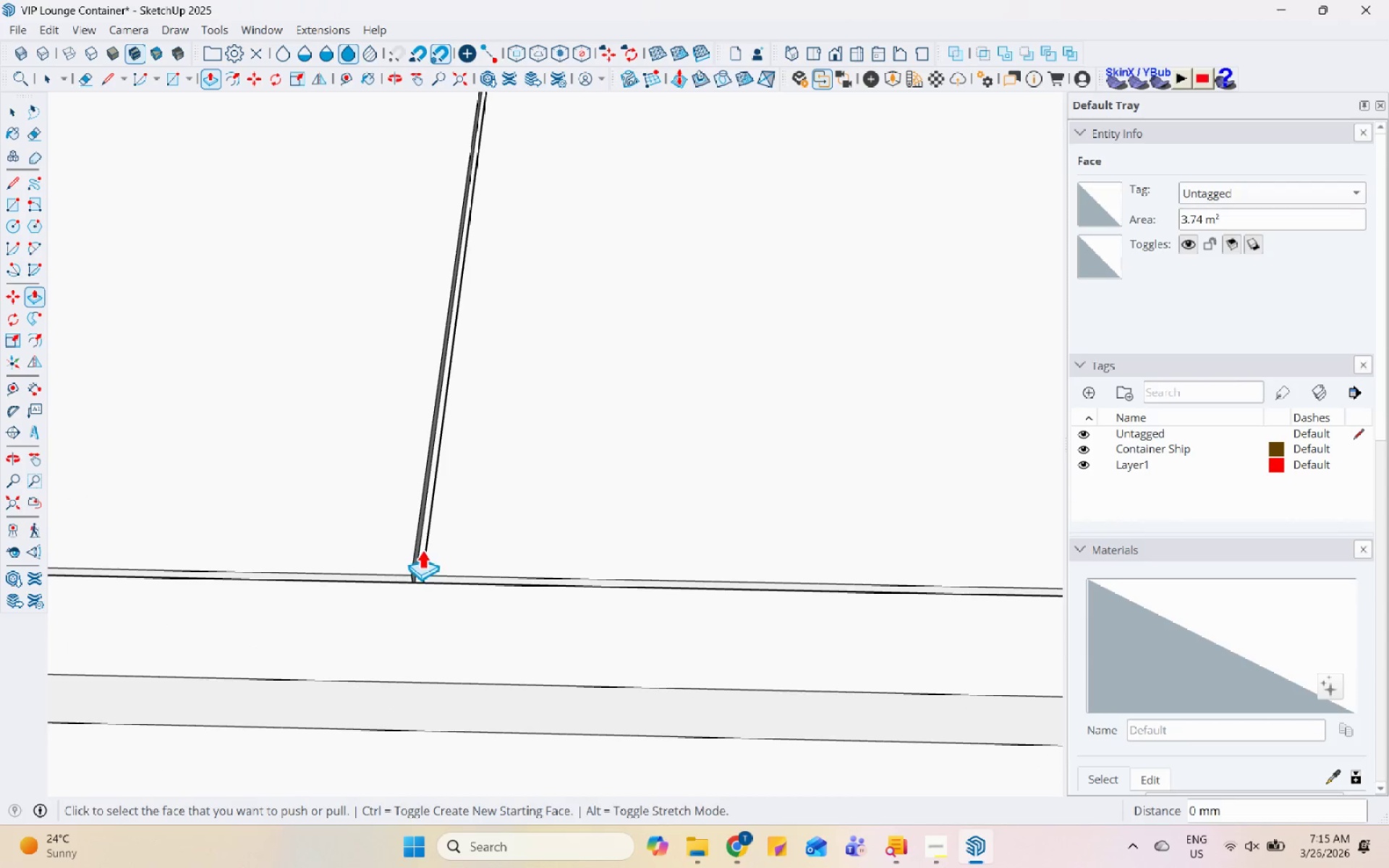 
scroll: coordinate [773, 461], scroll_direction: down, amount: 24.0
 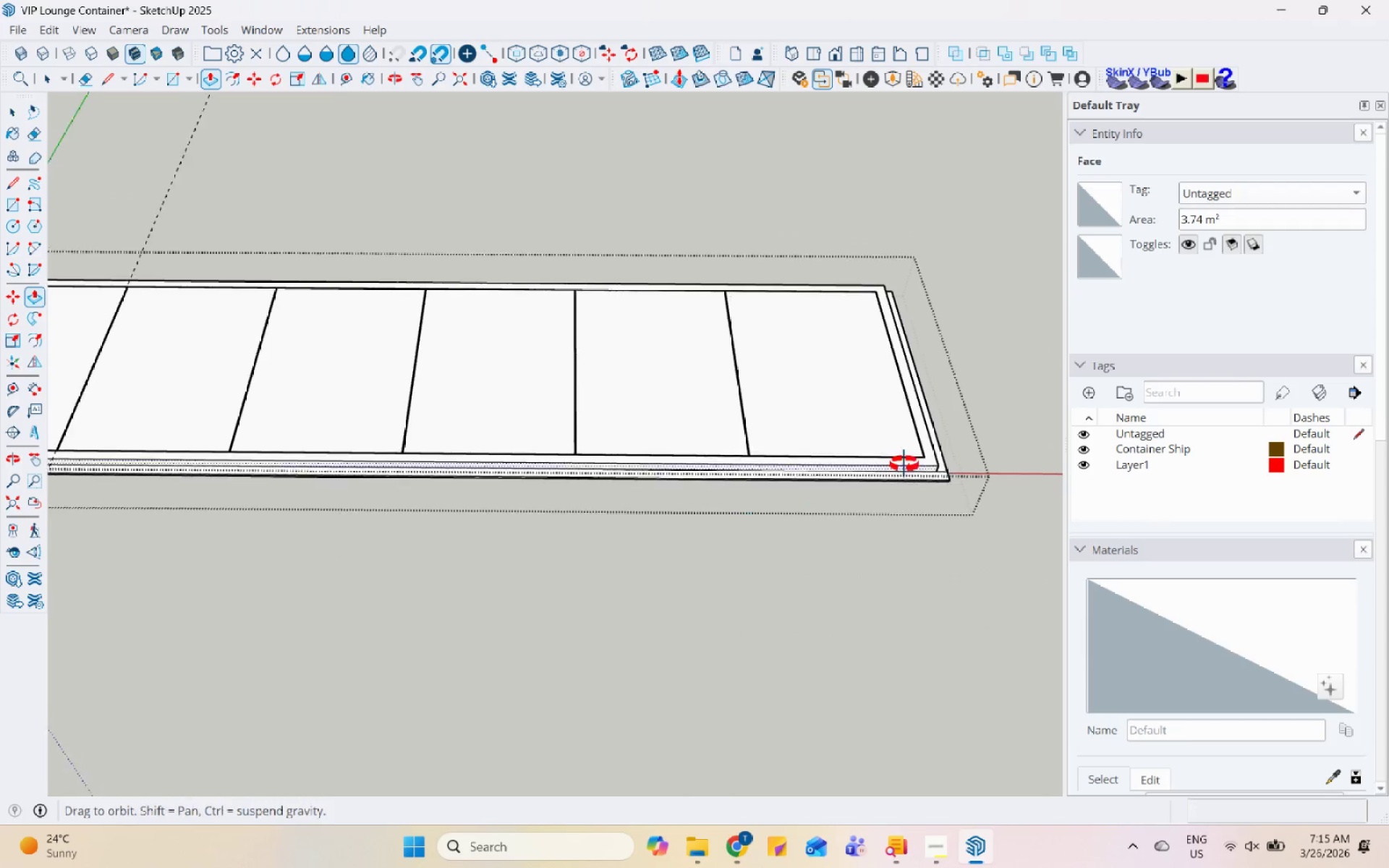 
key(Space)
 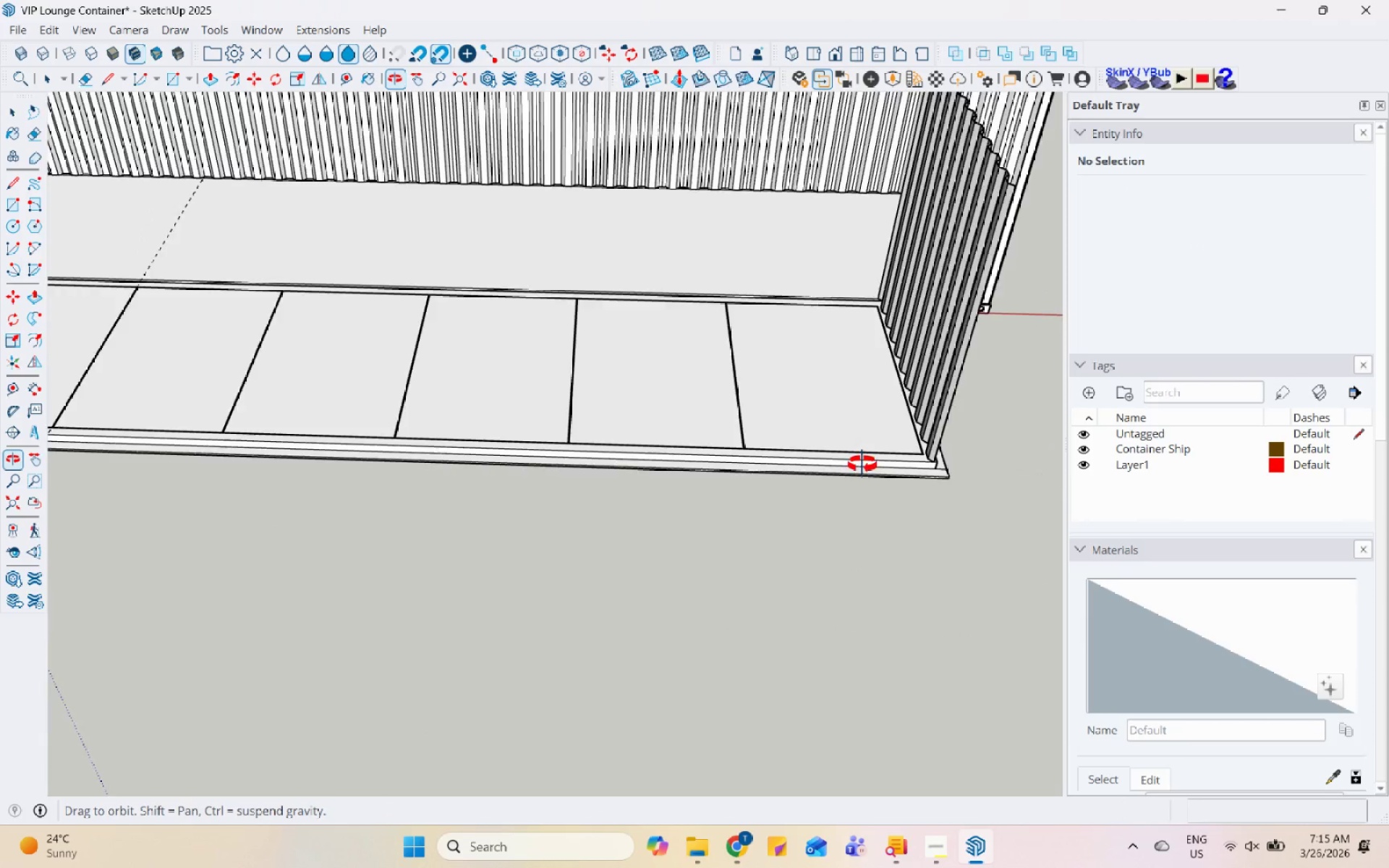 
scroll: coordinate [721, 453], scroll_direction: down, amount: 12.0
 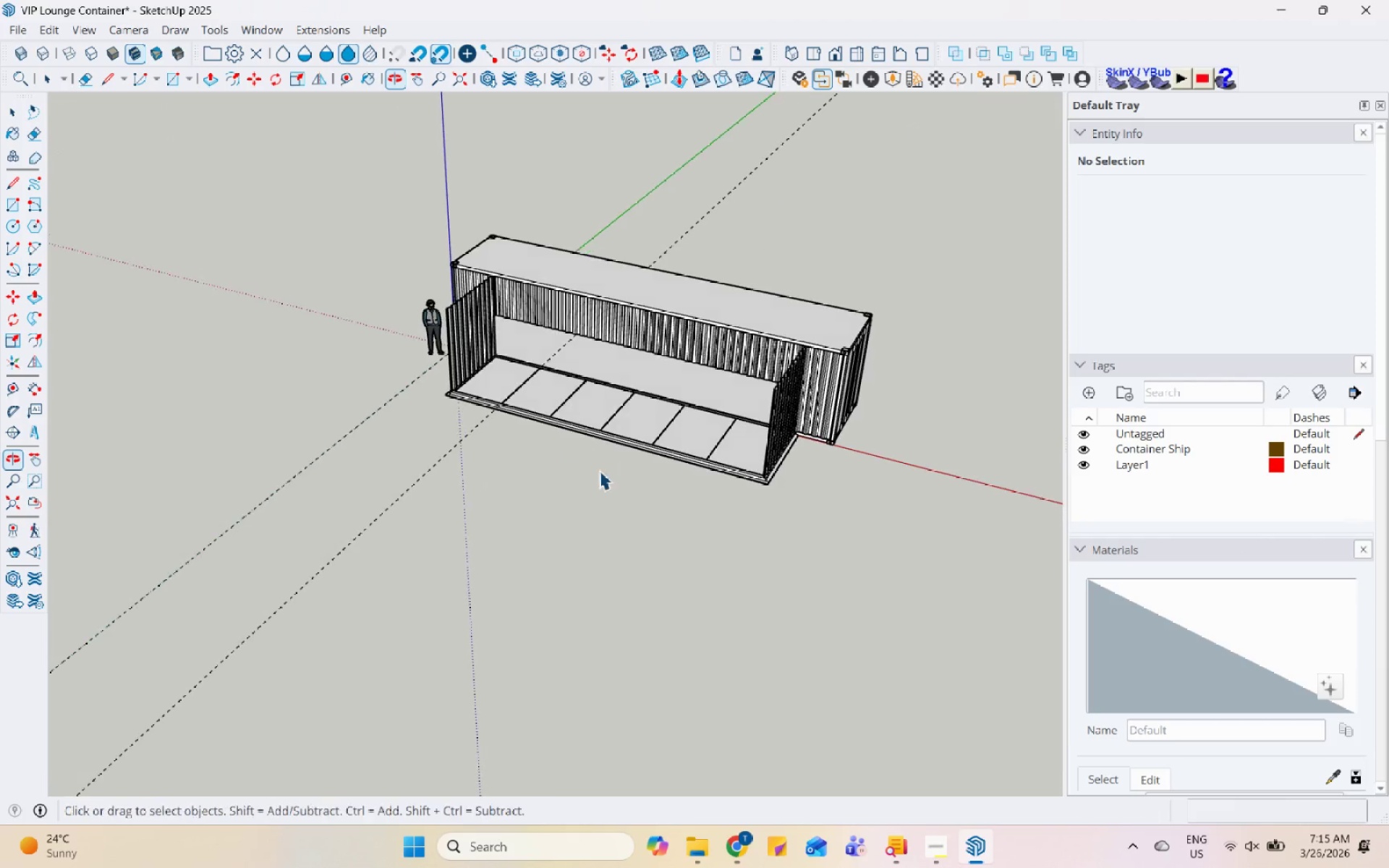 
scroll: coordinate [574, 395], scroll_direction: up, amount: 14.0
 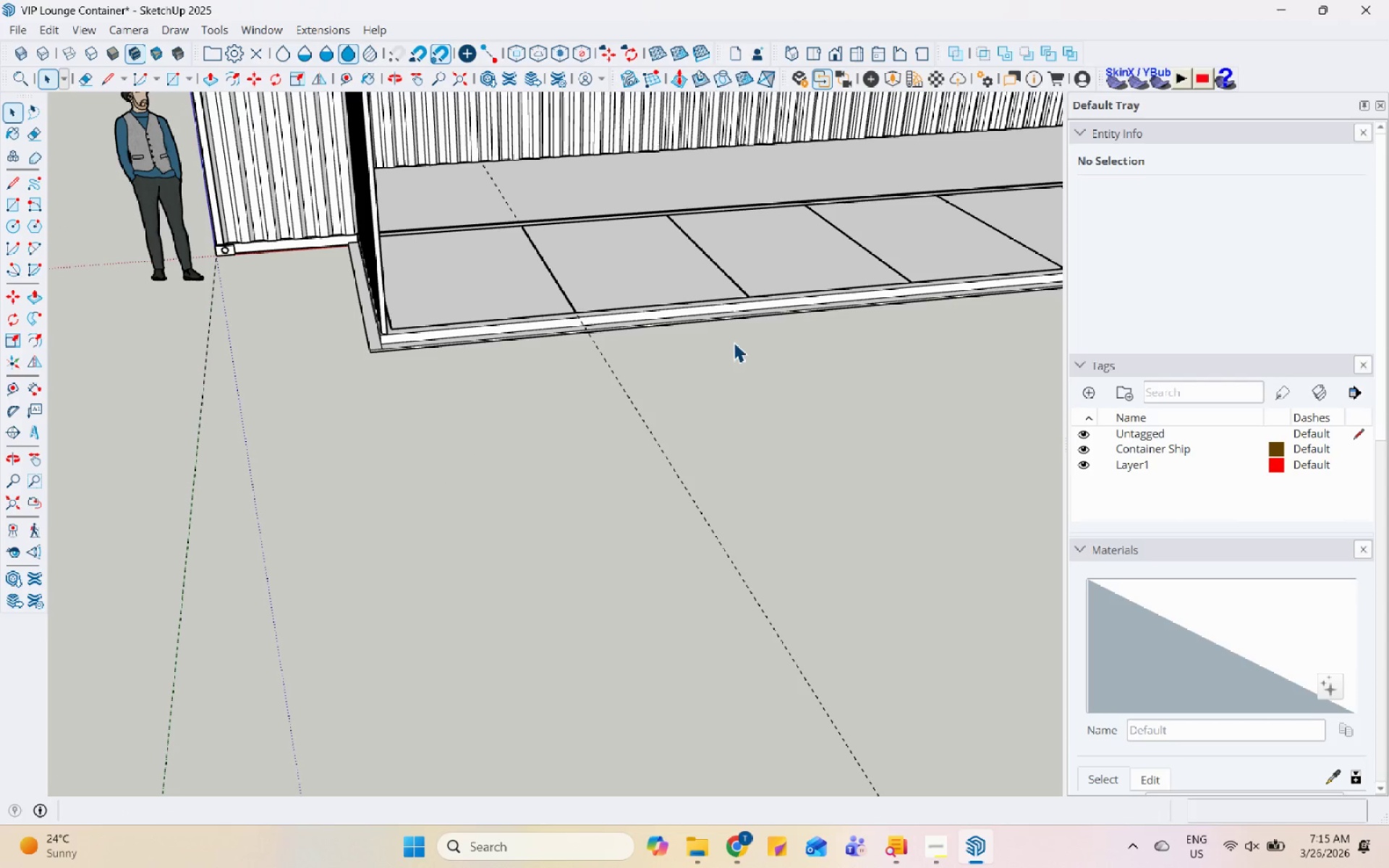 
wait(10.98)
 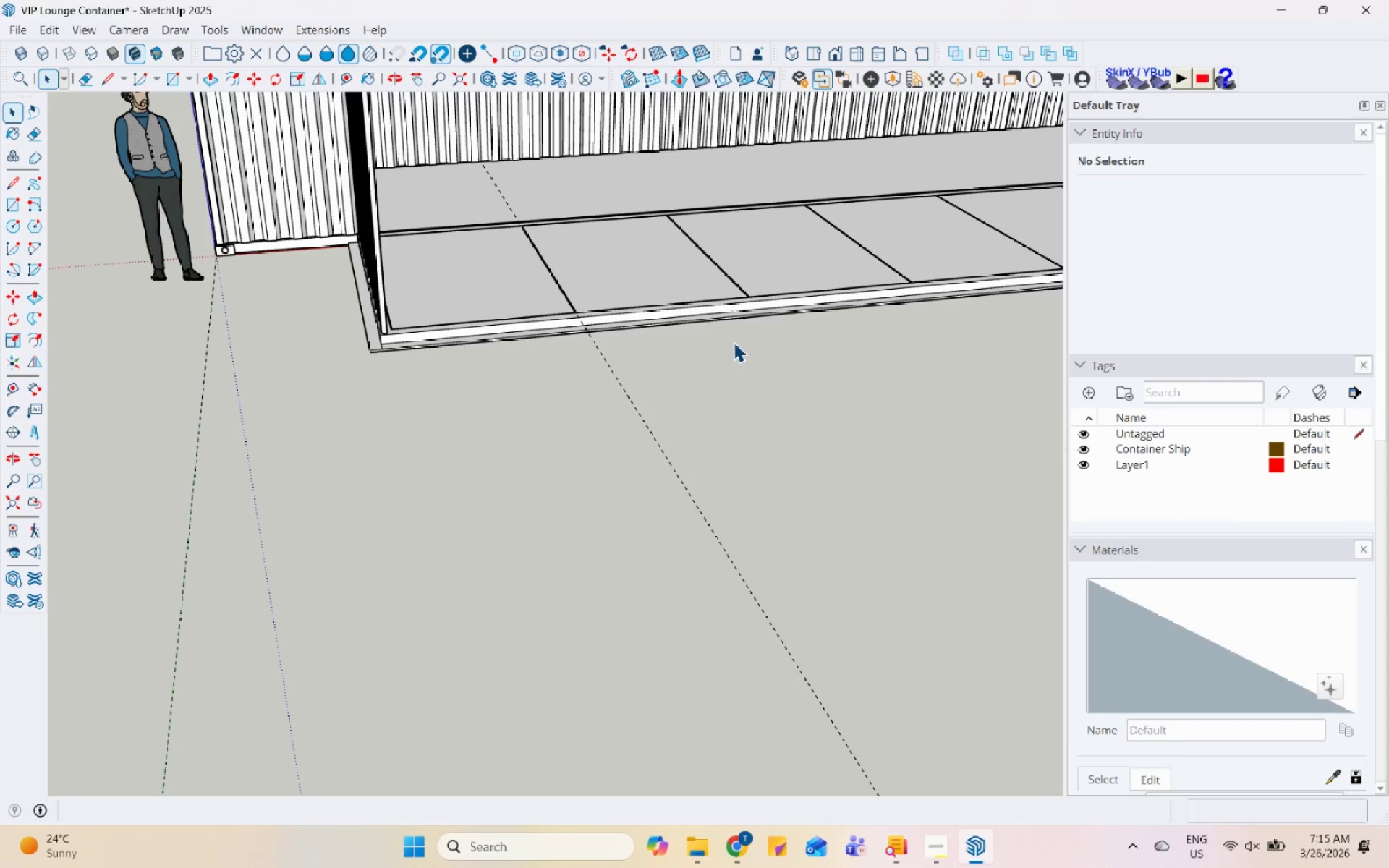 
scroll: coordinate [496, 346], scroll_direction: down, amount: 6.0
 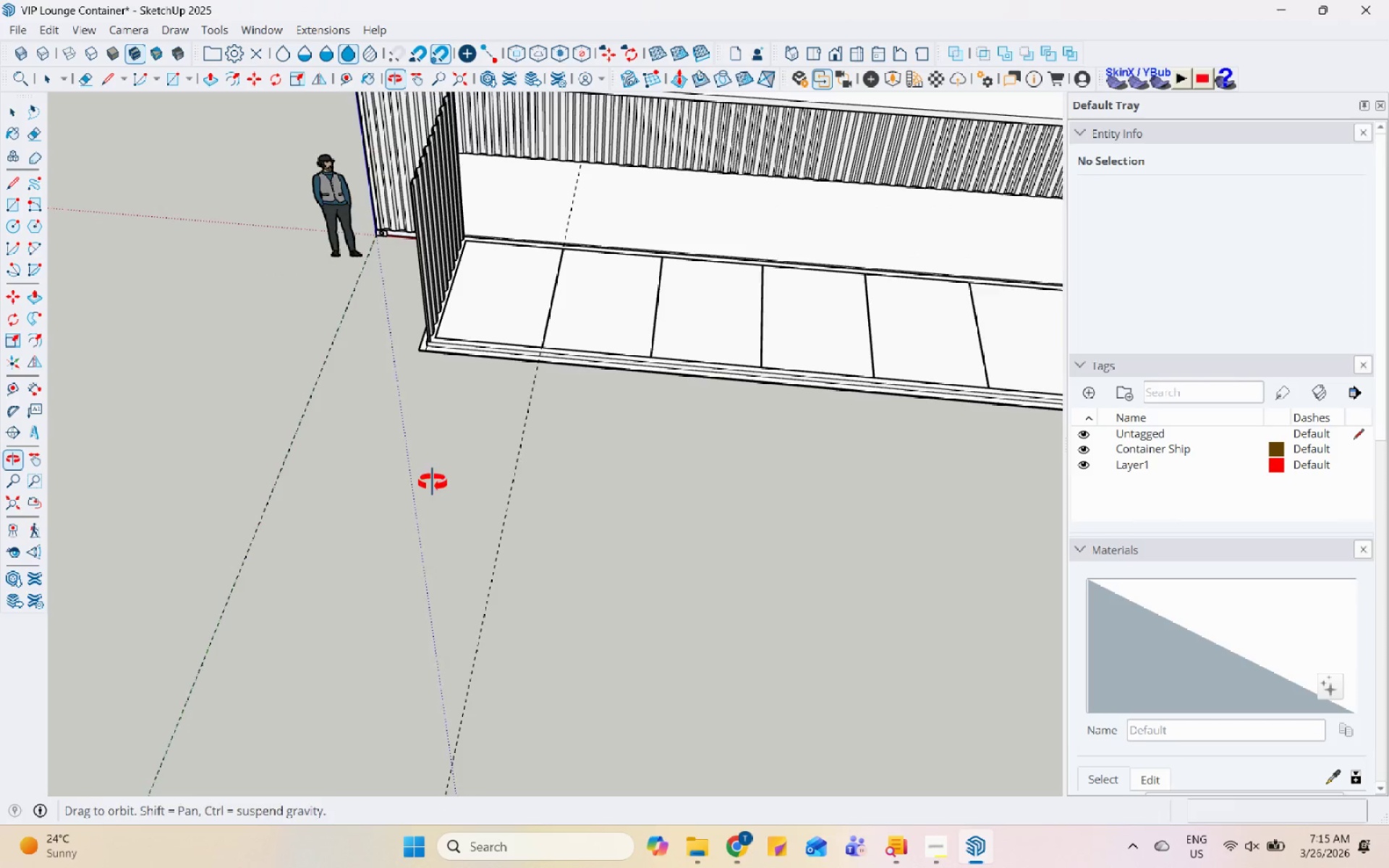 
double_click([535, 420])
 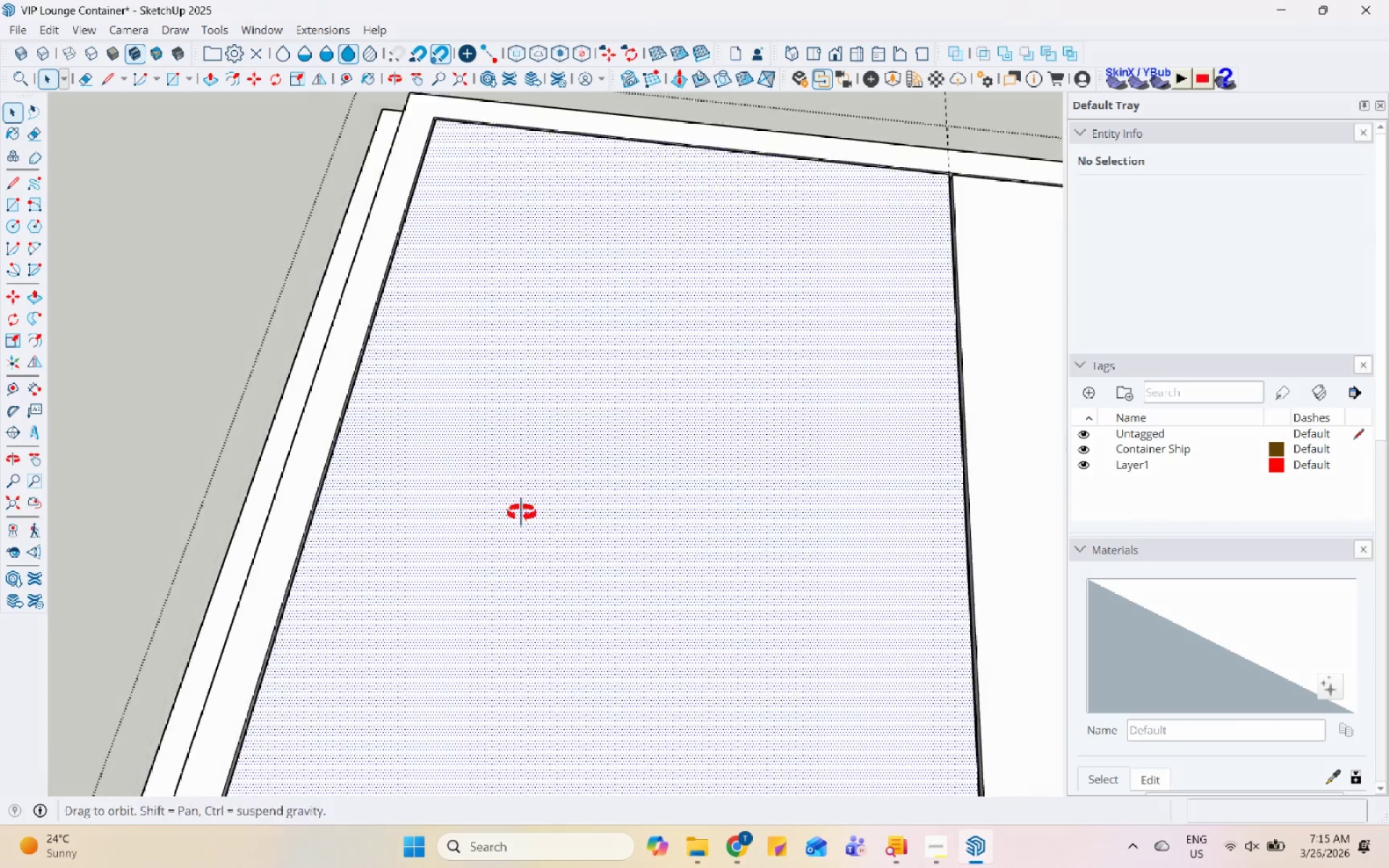 
scroll: coordinate [280, 496], scroll_direction: up, amount: 18.0
 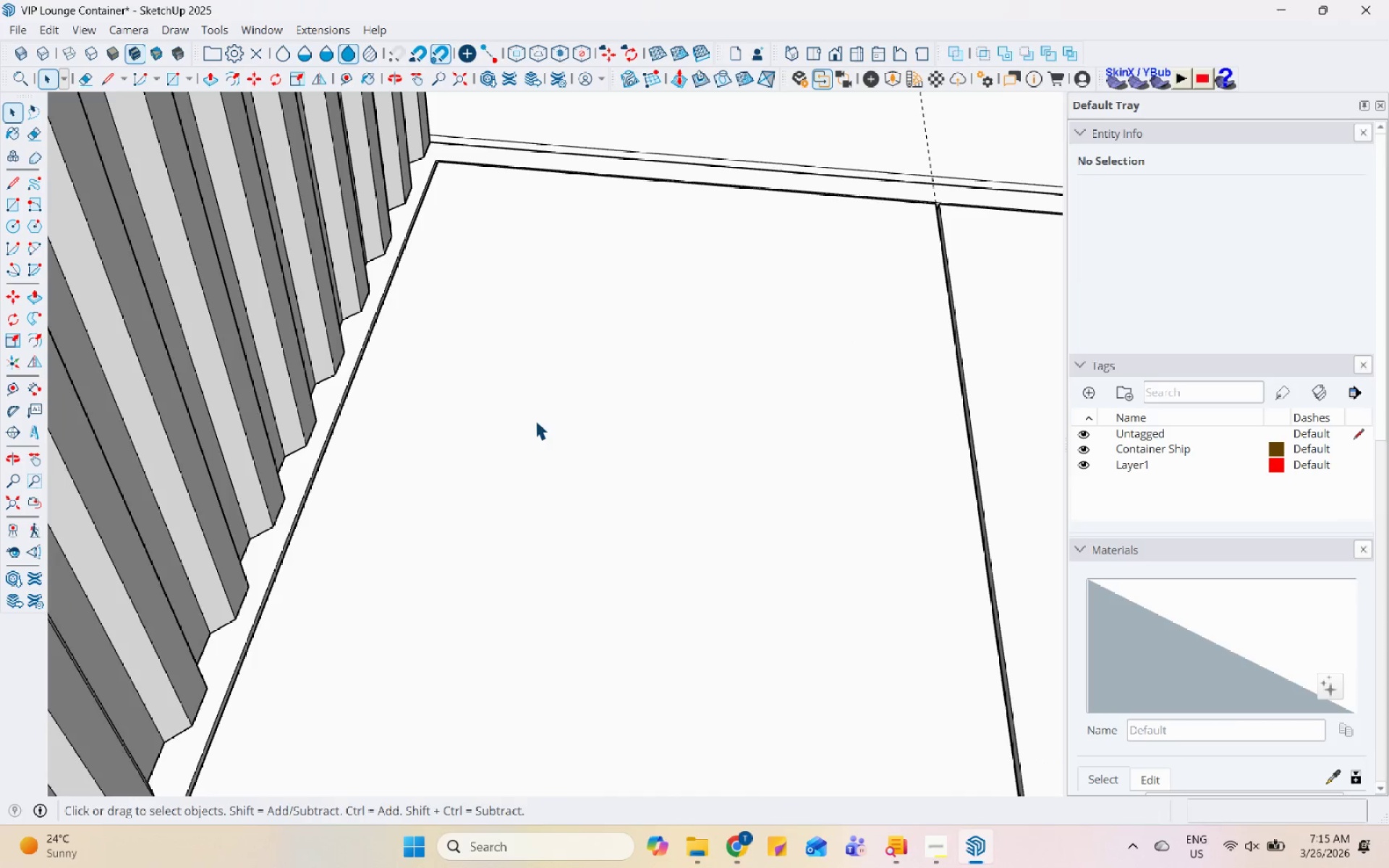 
scroll: coordinate [511, 423], scroll_direction: down, amount: 7.0
 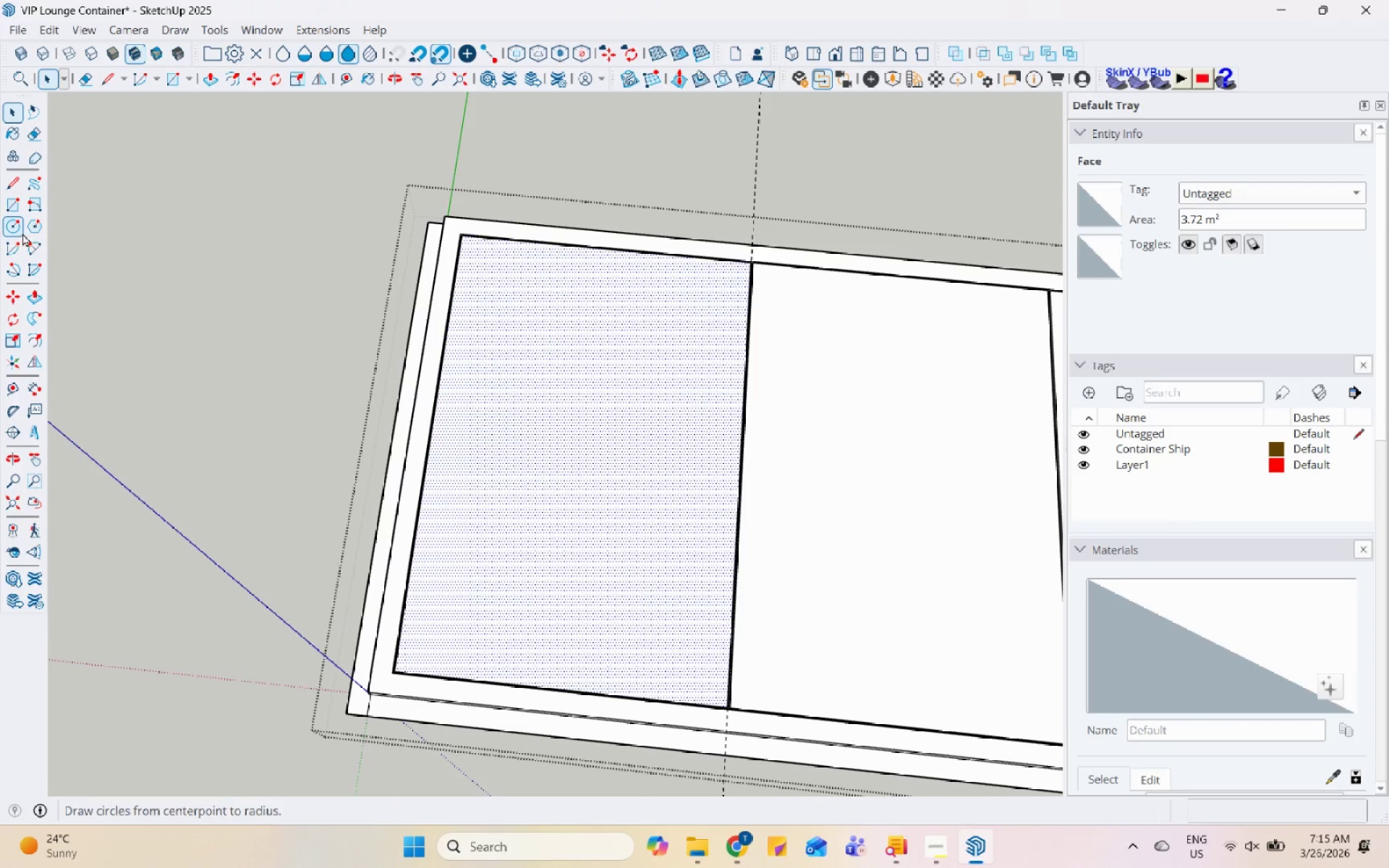 
left_click([22, 208])
 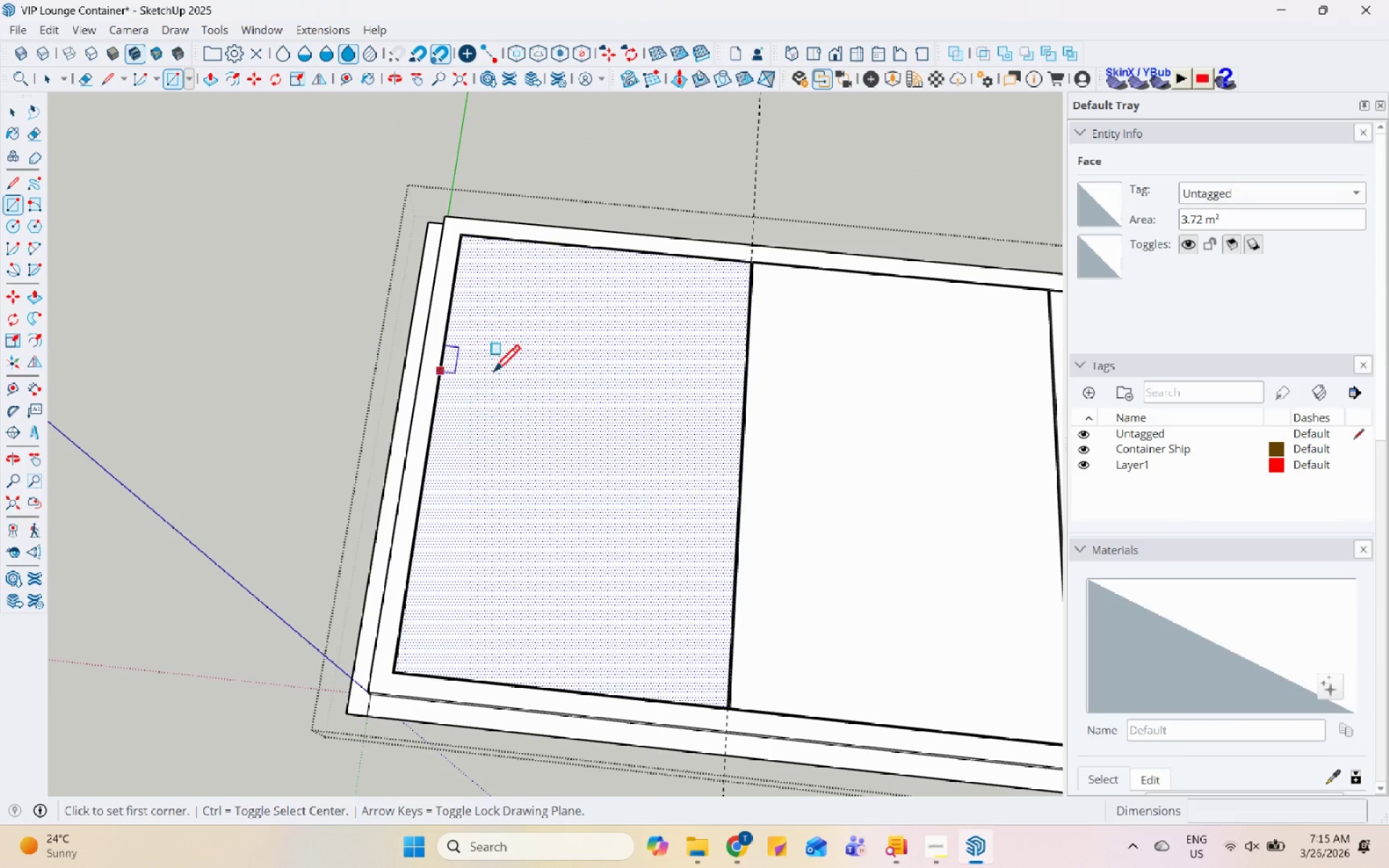 
scroll: coordinate [449, 370], scroll_direction: up, amount: 5.0
 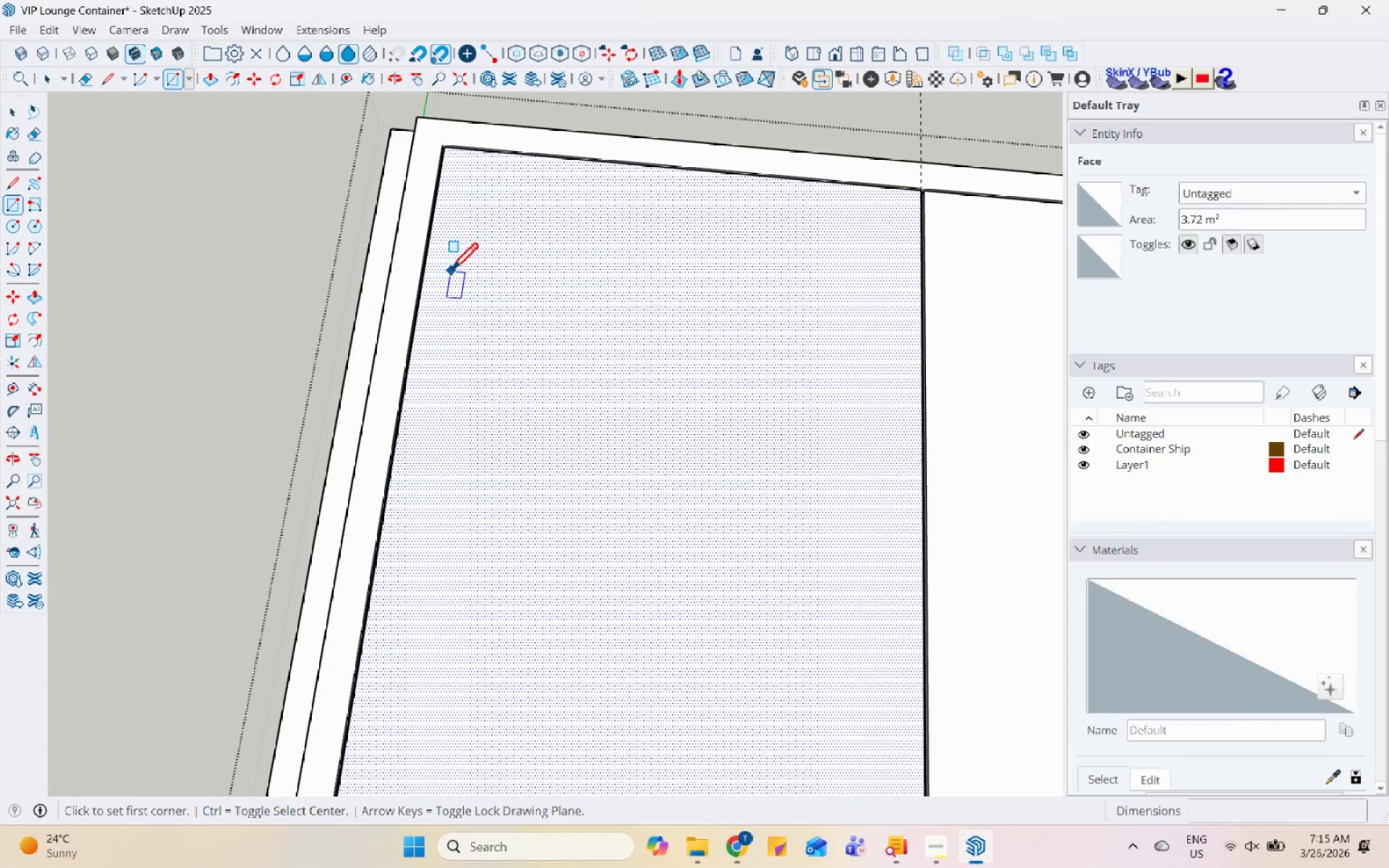 
left_click([441, 272])
 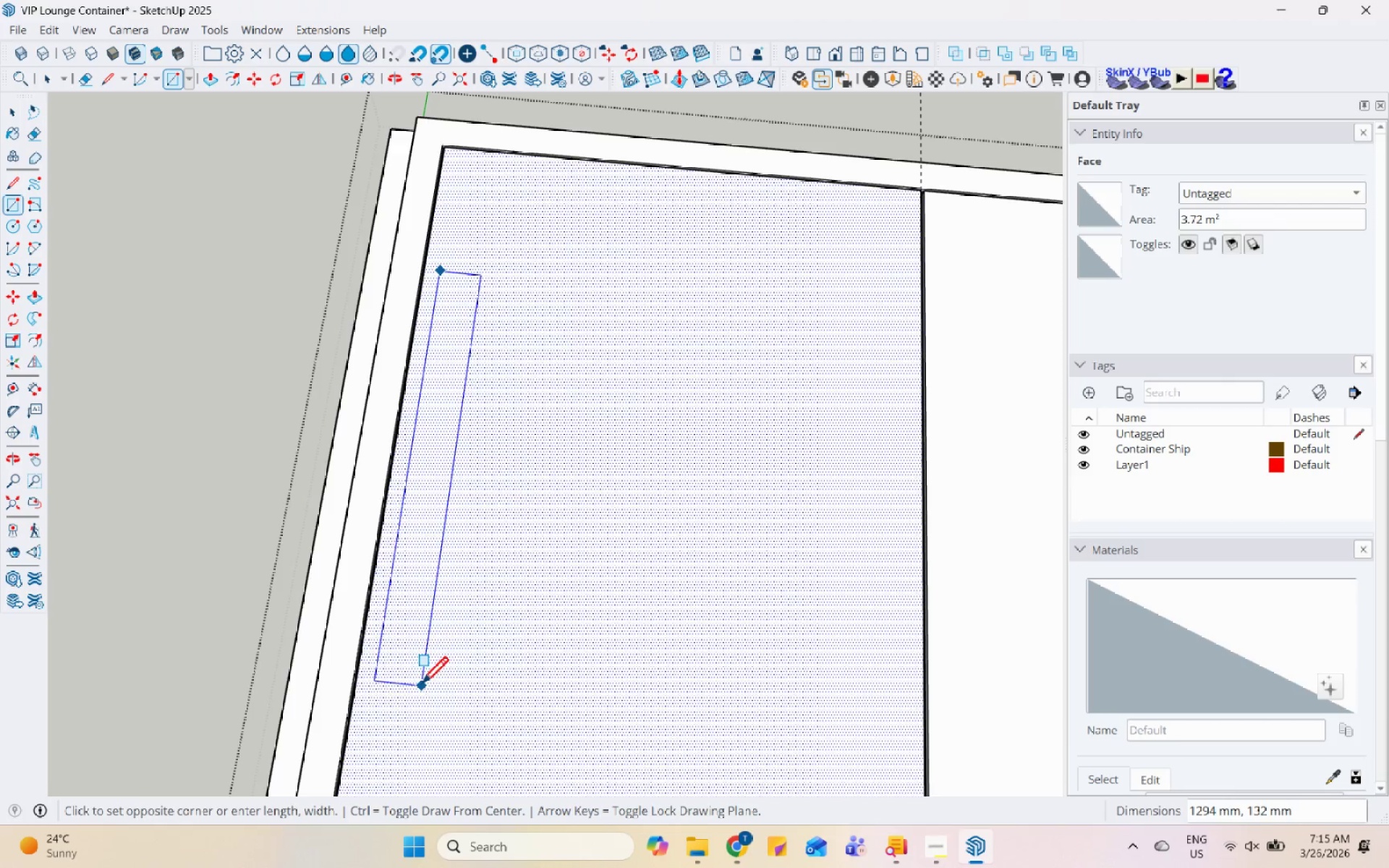 
scroll: coordinate [485, 513], scroll_direction: down, amount: 6.0
 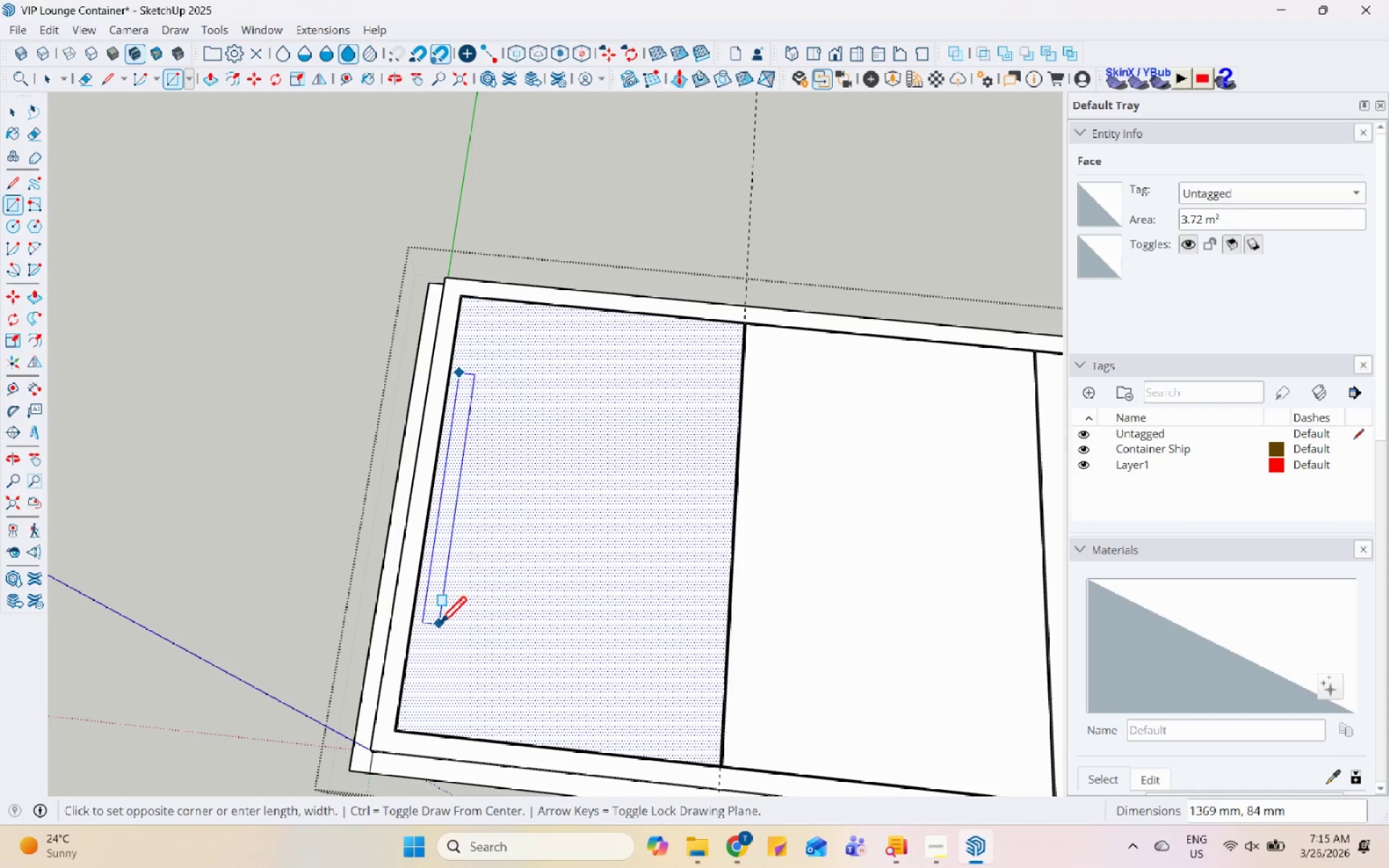 
left_click([440, 630])
 